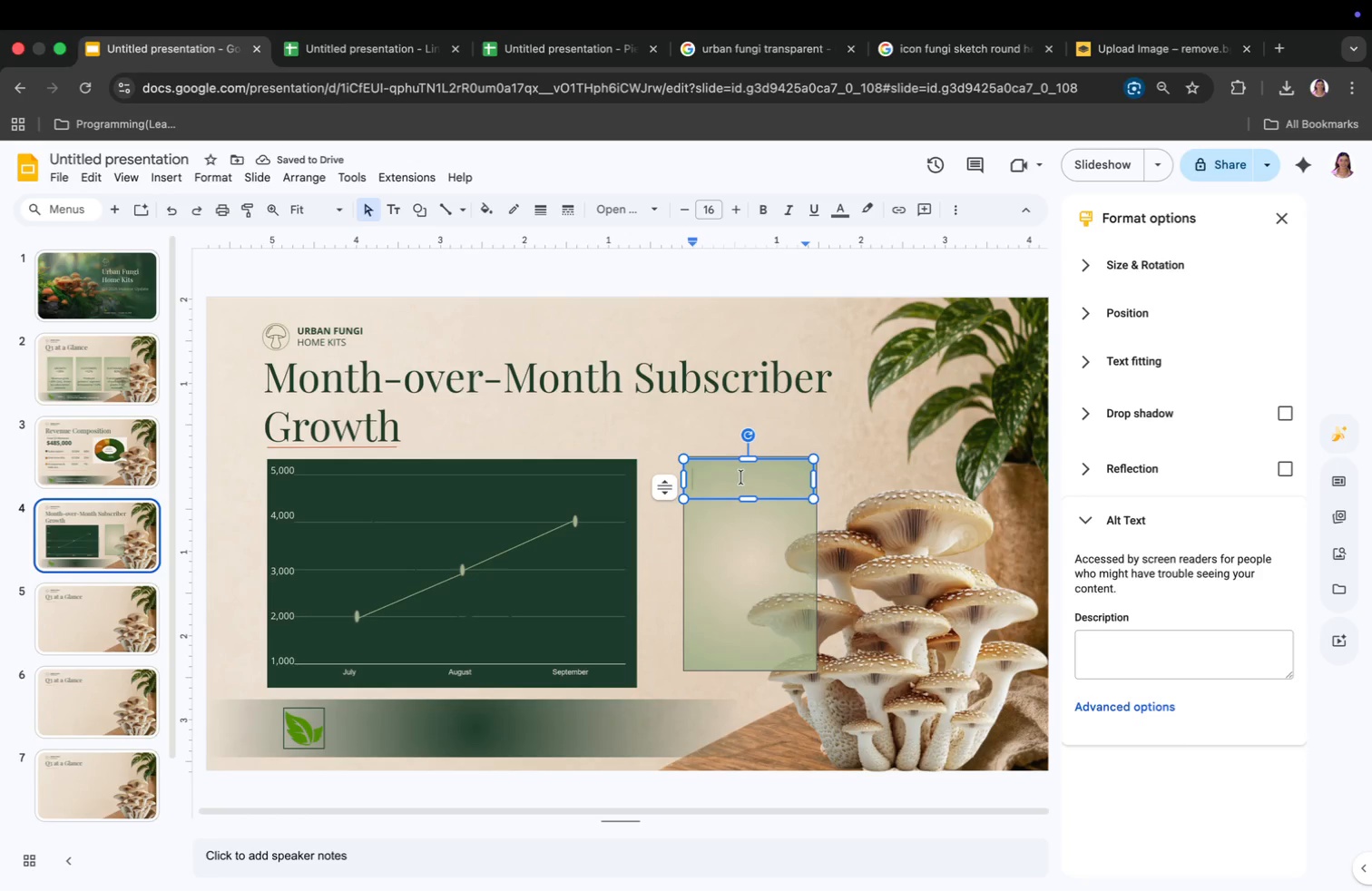 
type(Growth driven by:)
 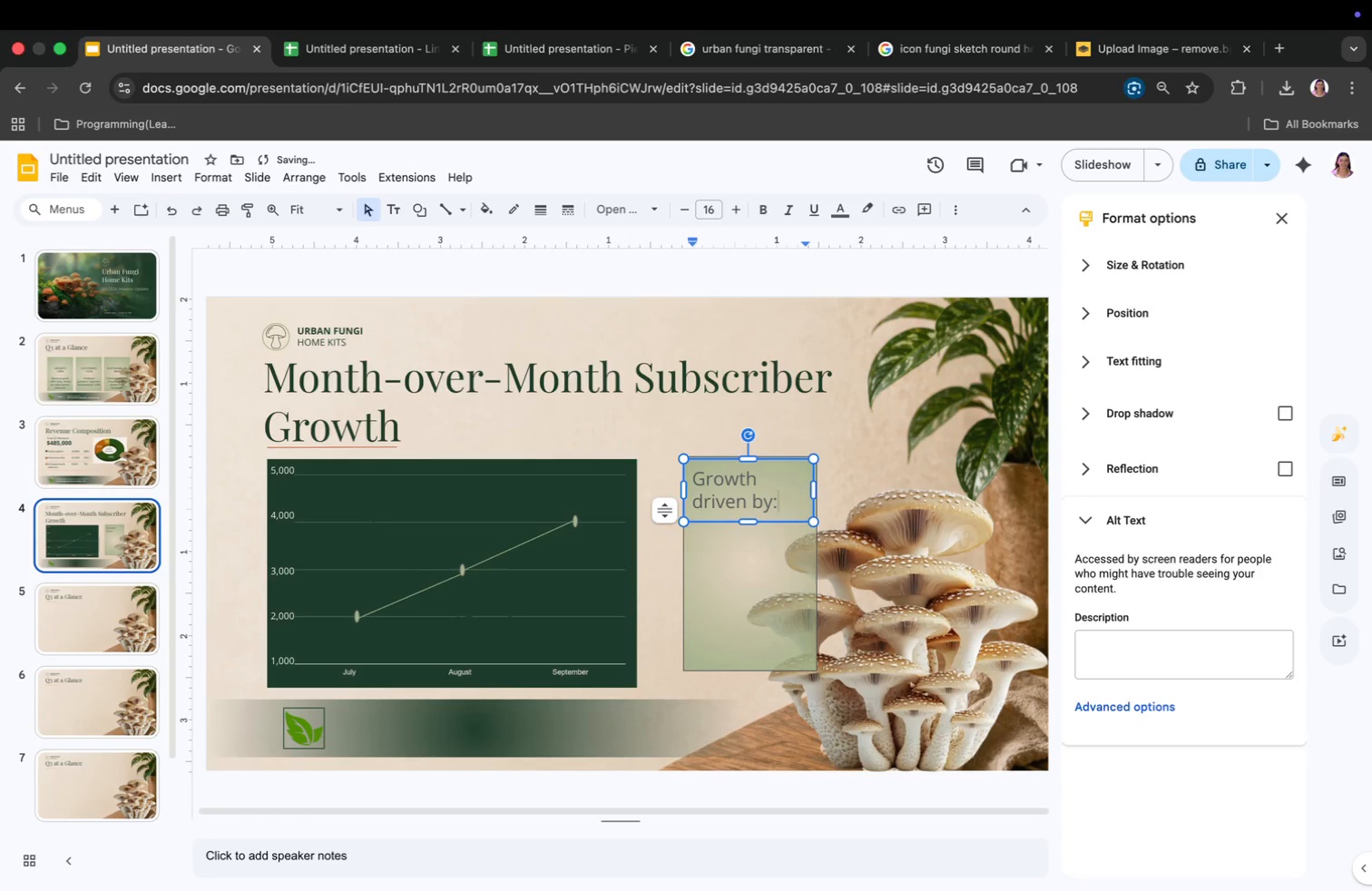 
left_click_drag(start_coordinate=[780, 500], to_coordinate=[691, 482])
 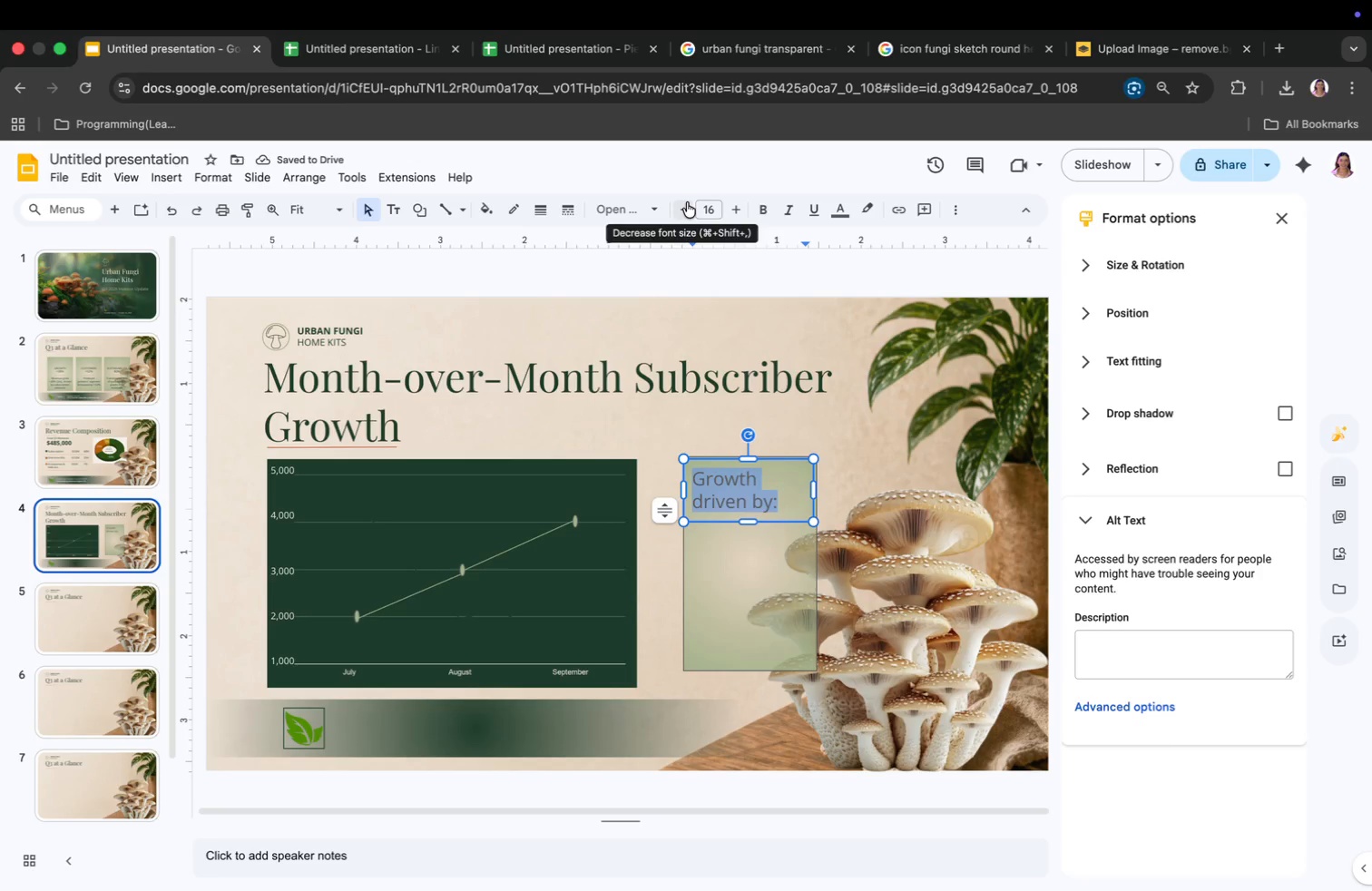 
double_click([681, 204])
 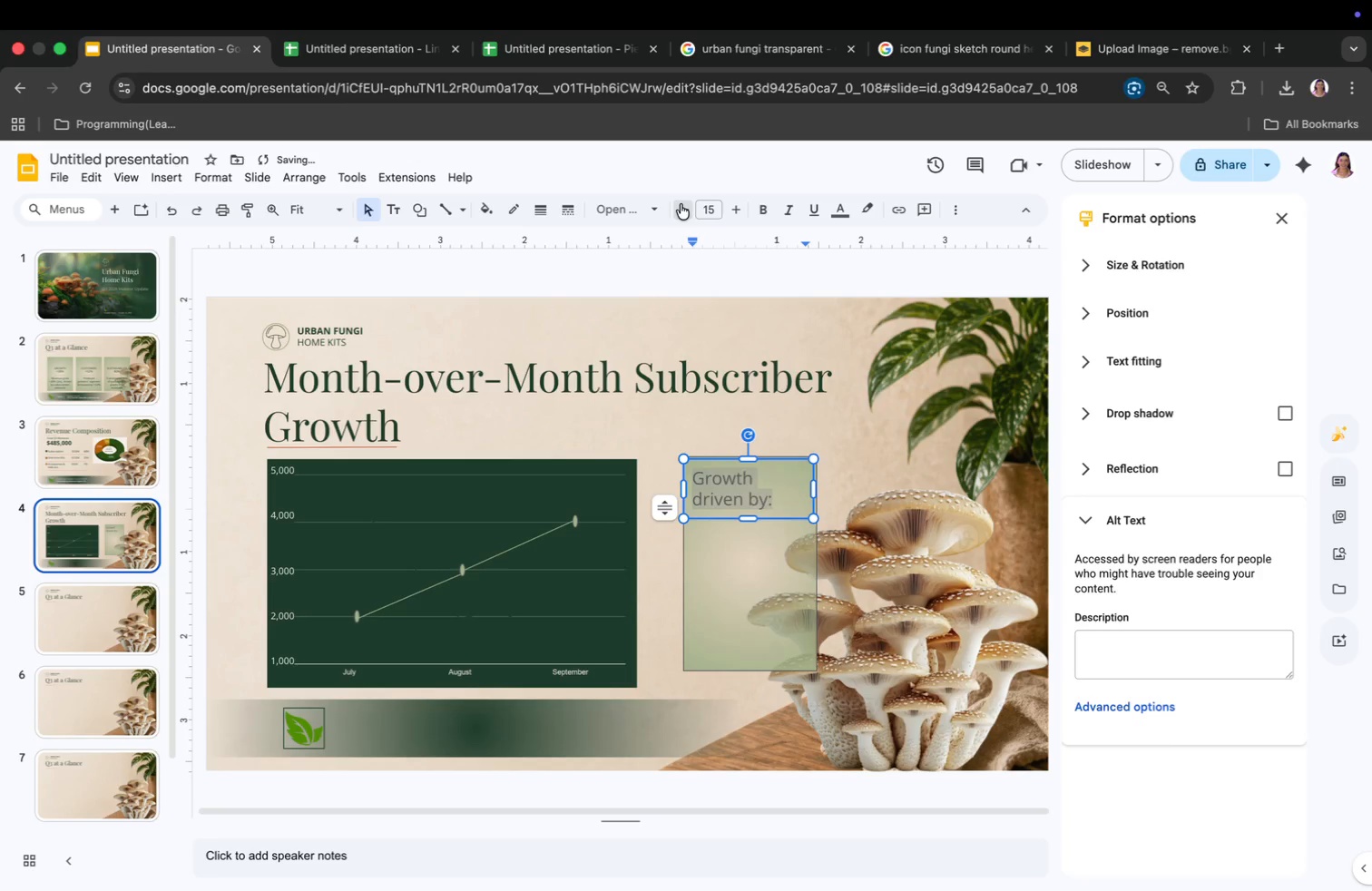 
triple_click([681, 204])
 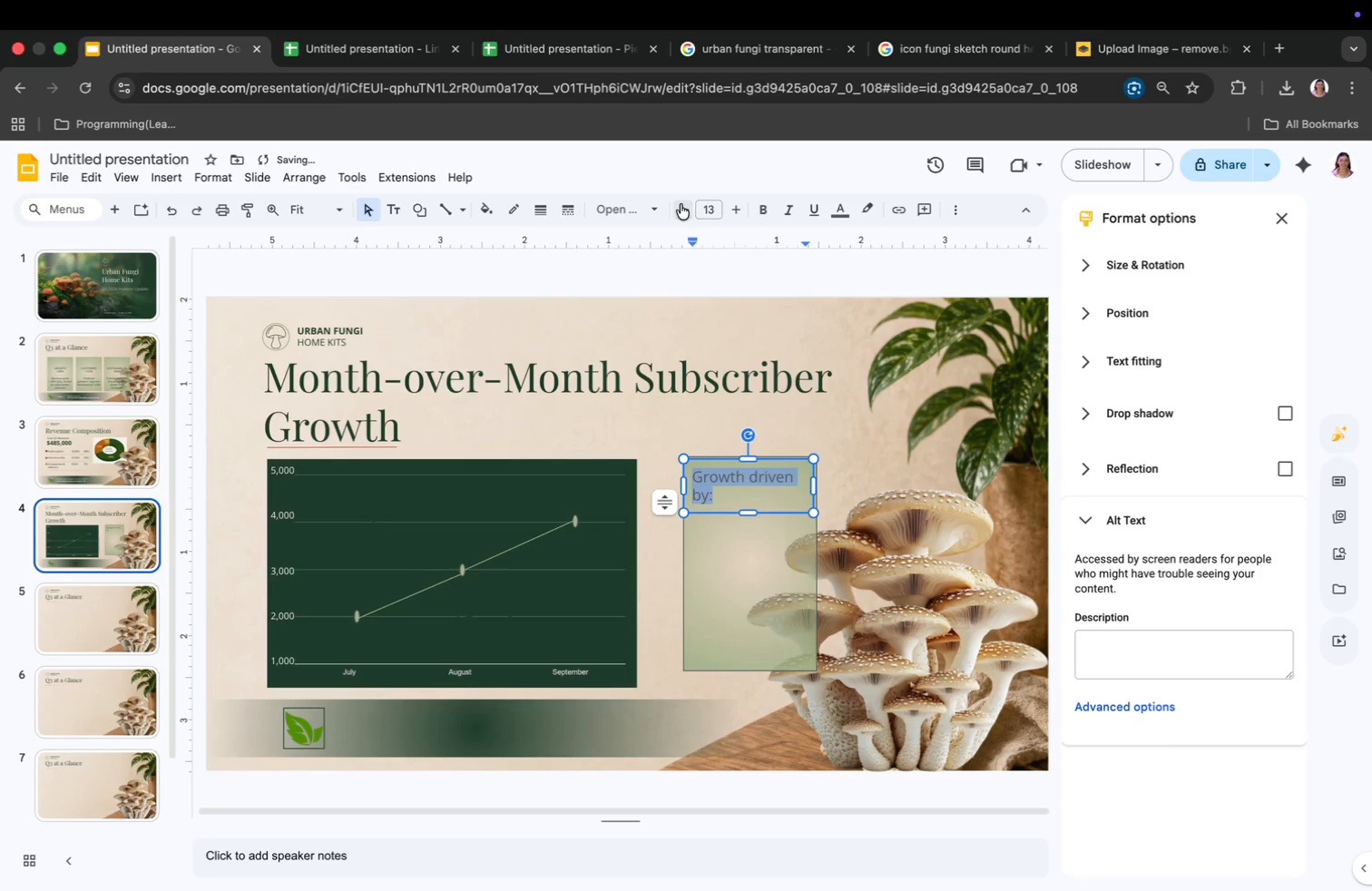 
triple_click([681, 204])
 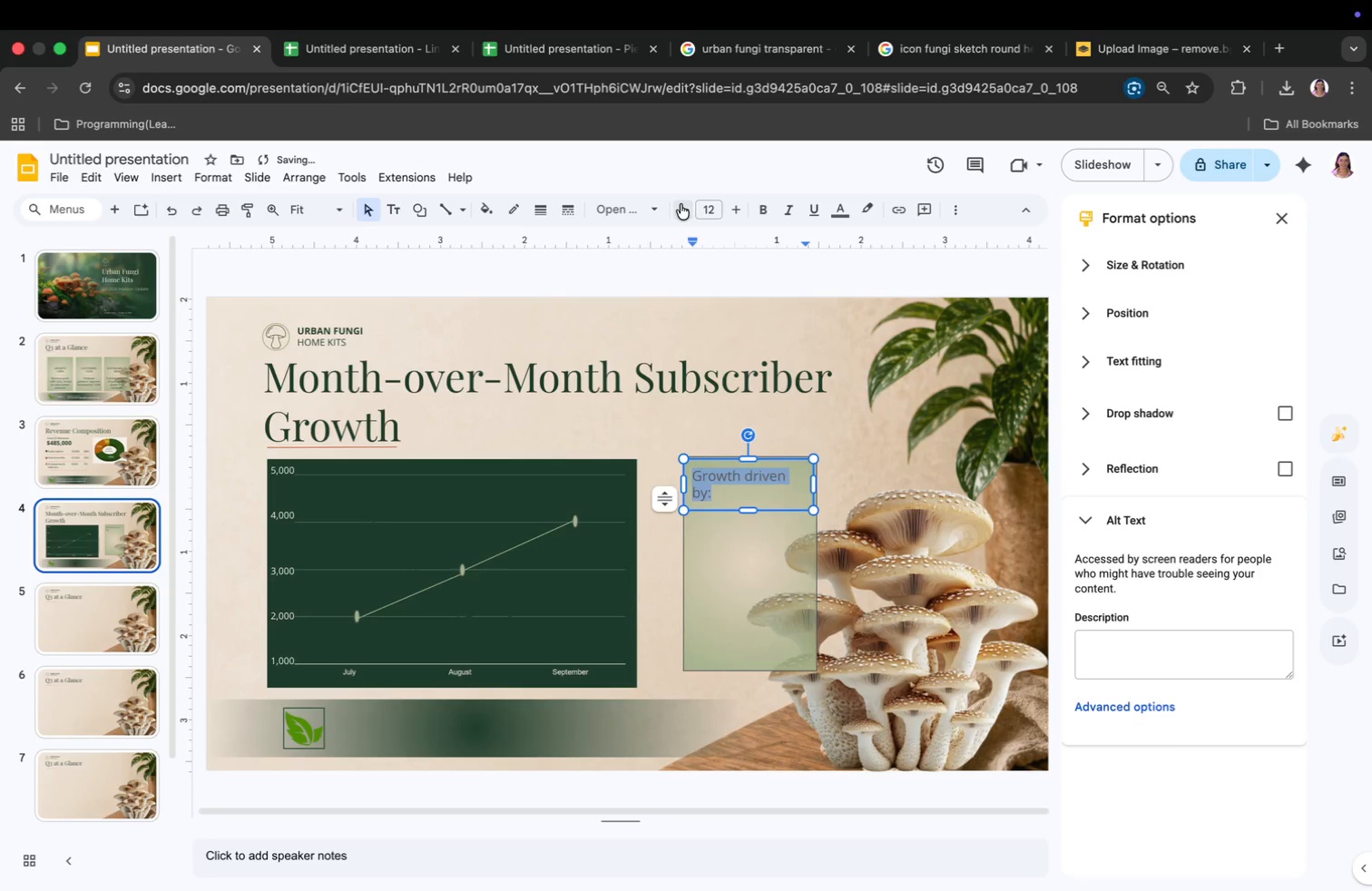 
left_click([681, 204])
 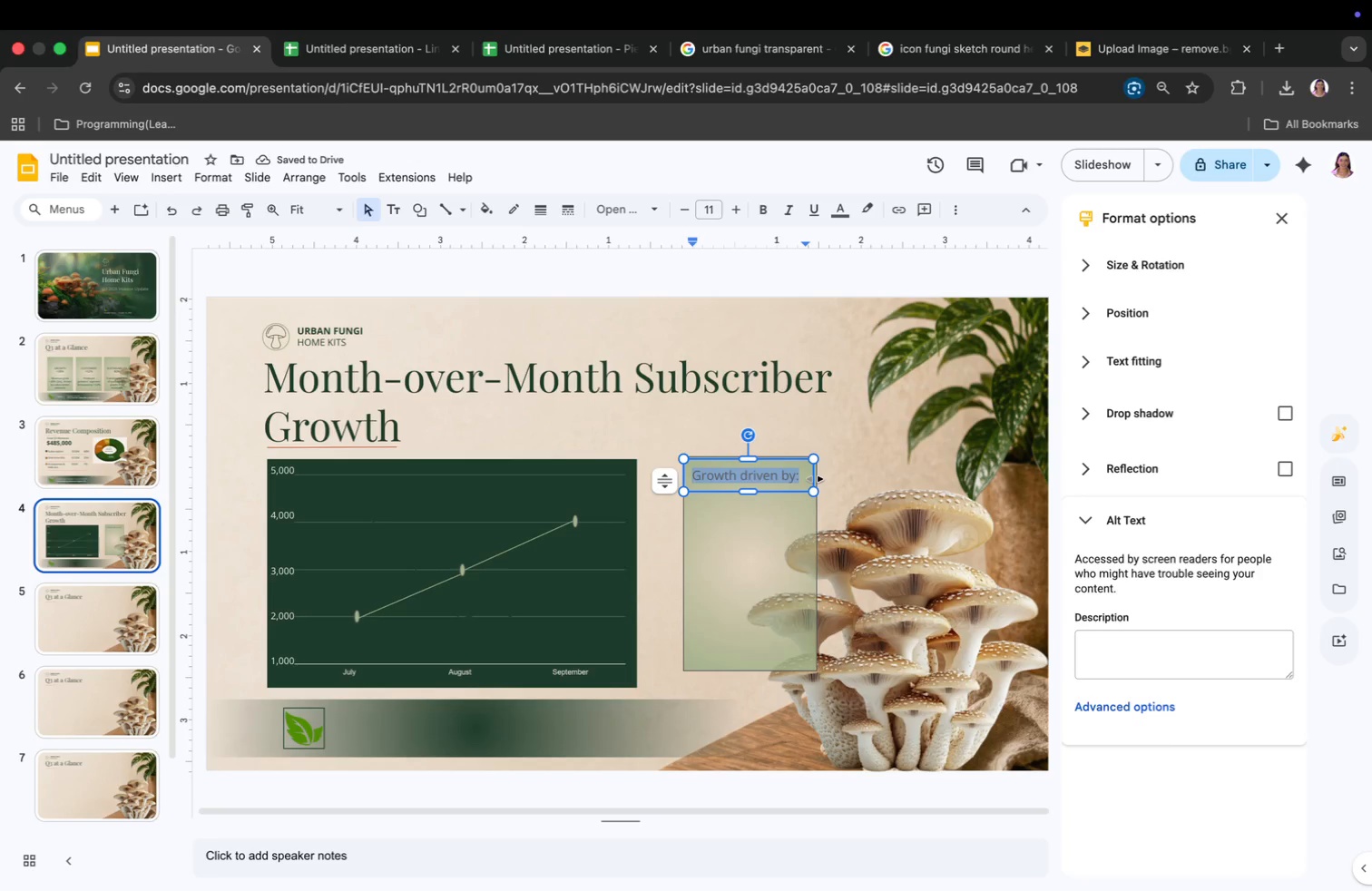 
left_click([804, 477])
 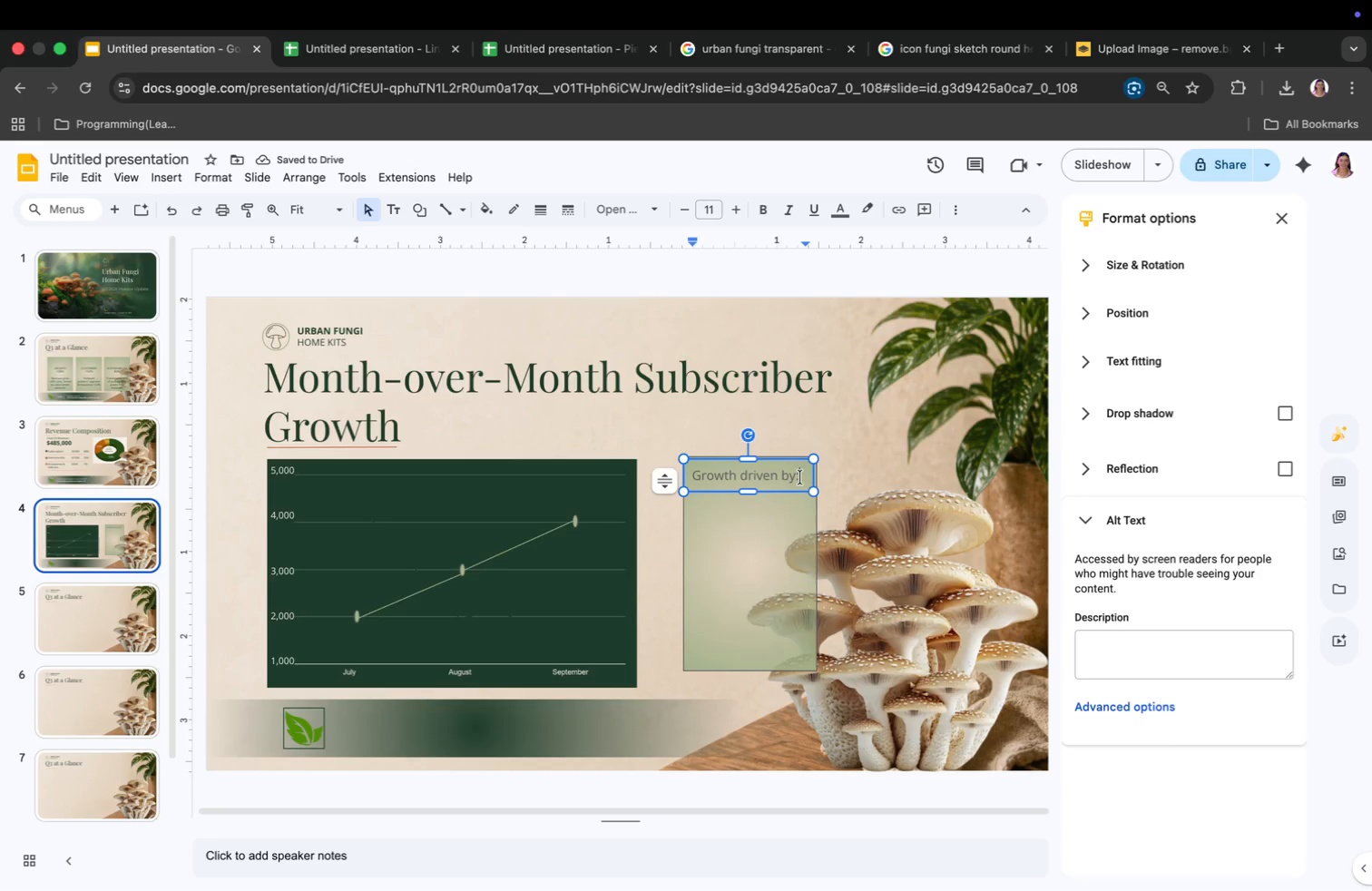 
key(Enter)
 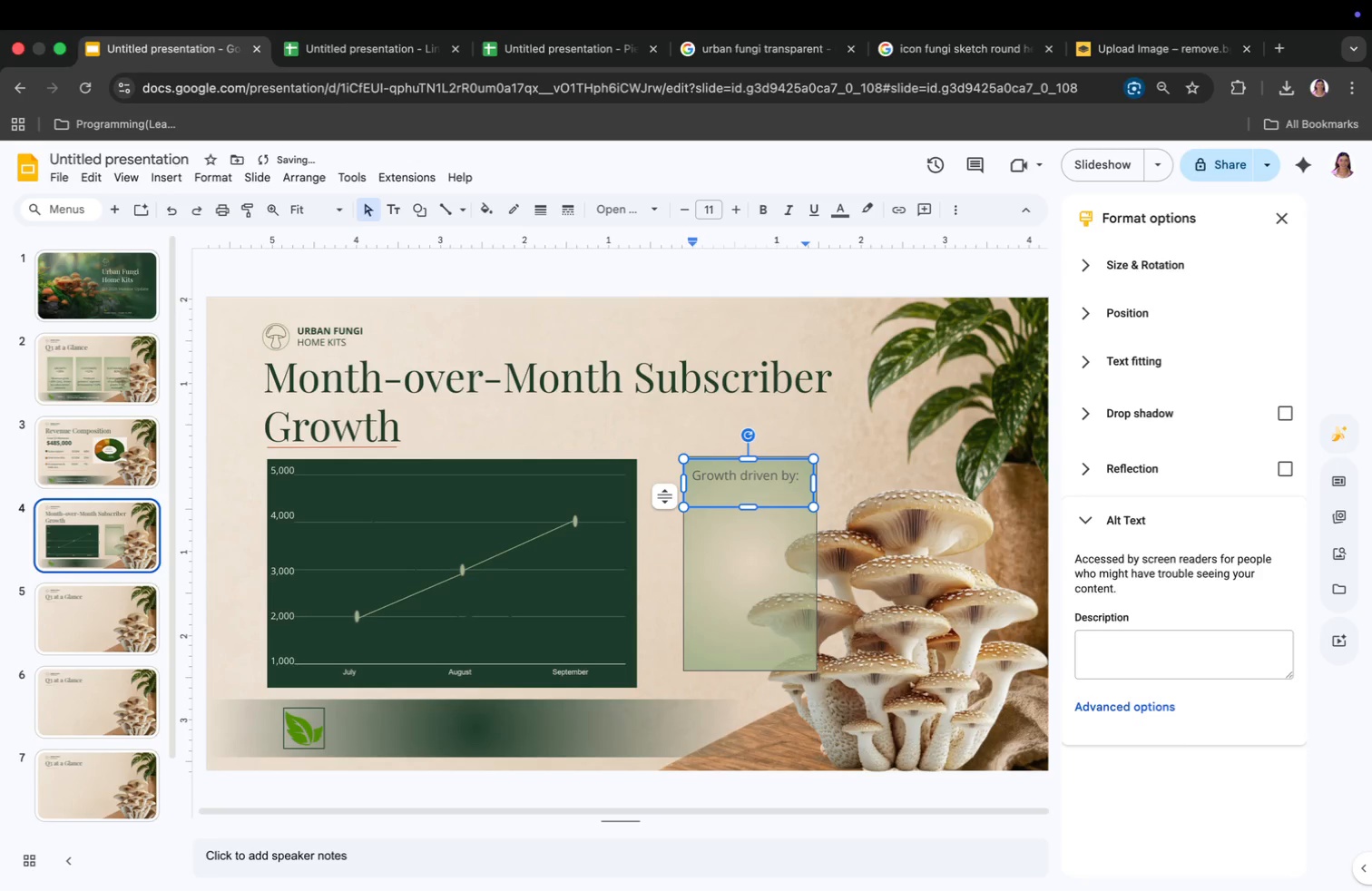 
key(Enter)
 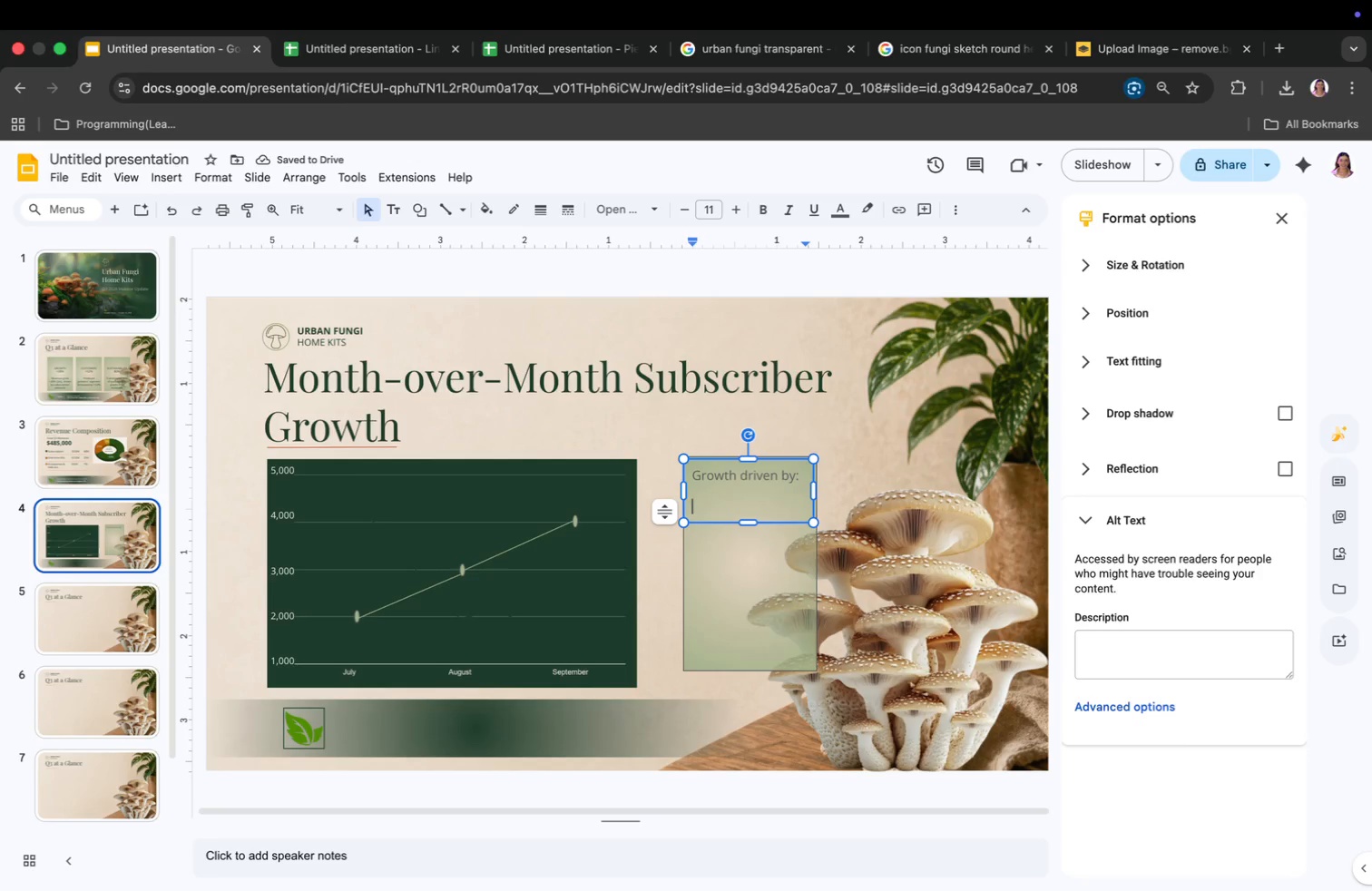 
wait(5.99)
 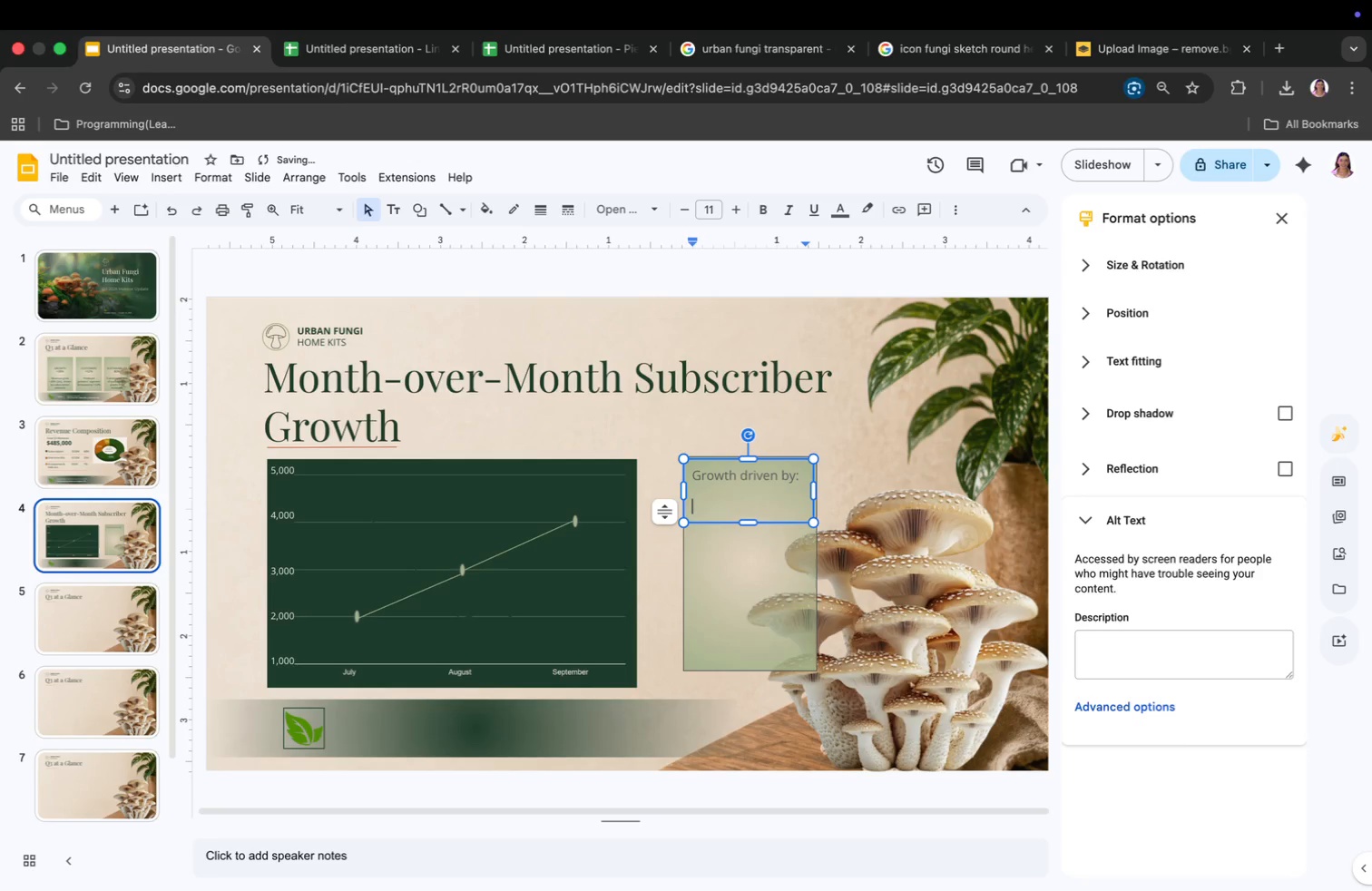 
key(Tab)
 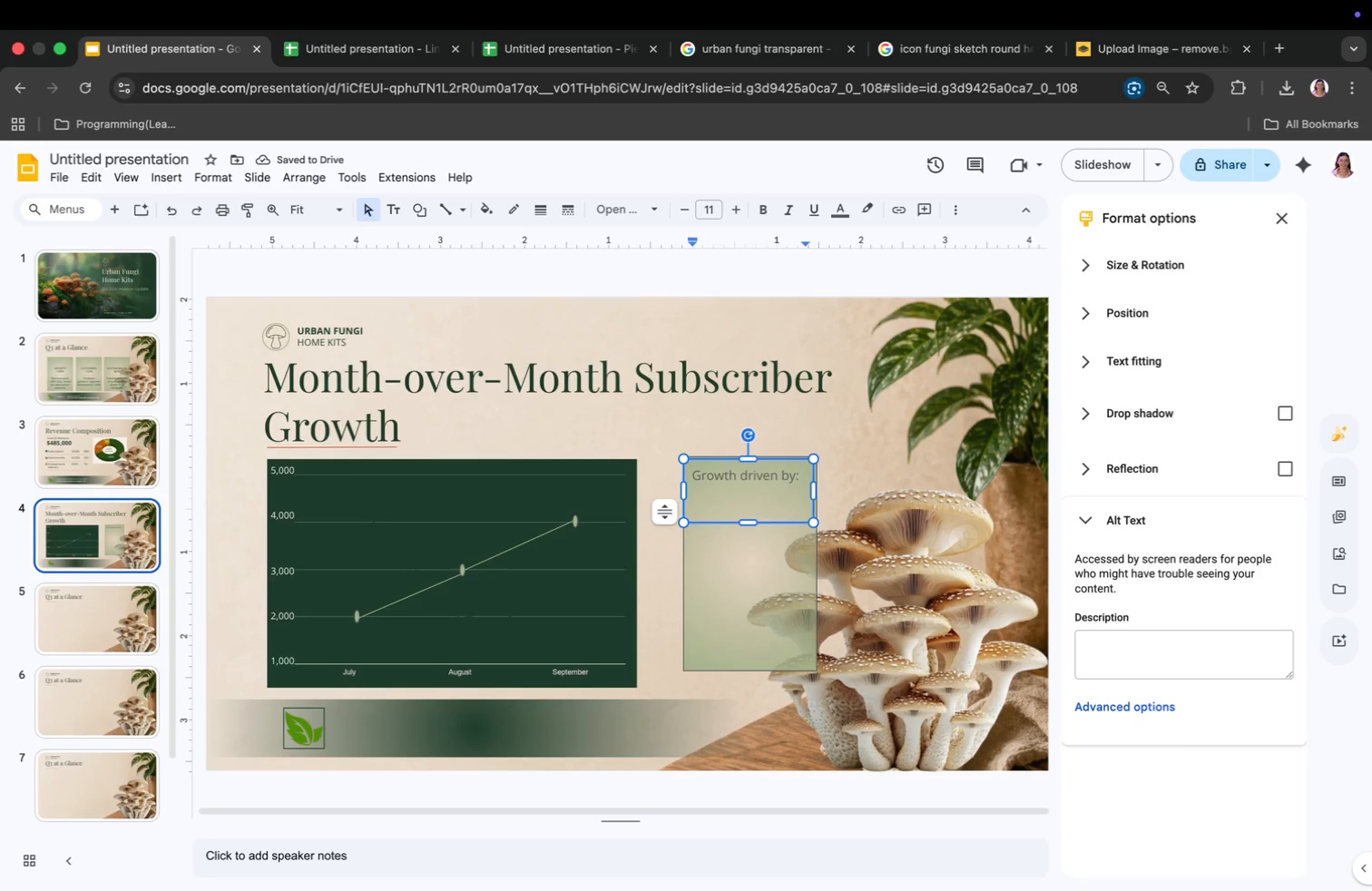 
key(Backspace)
 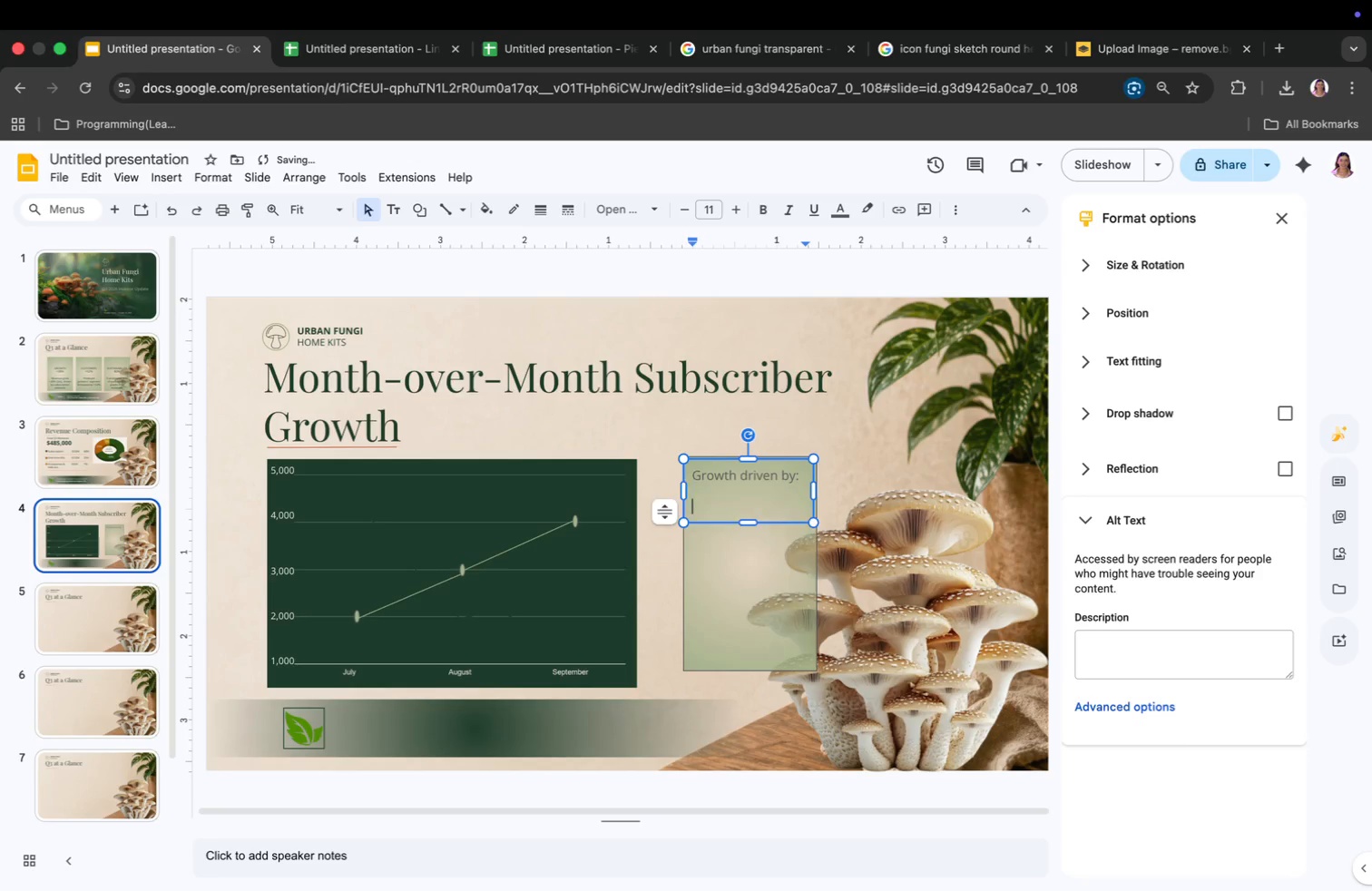 
key(Backspace)
 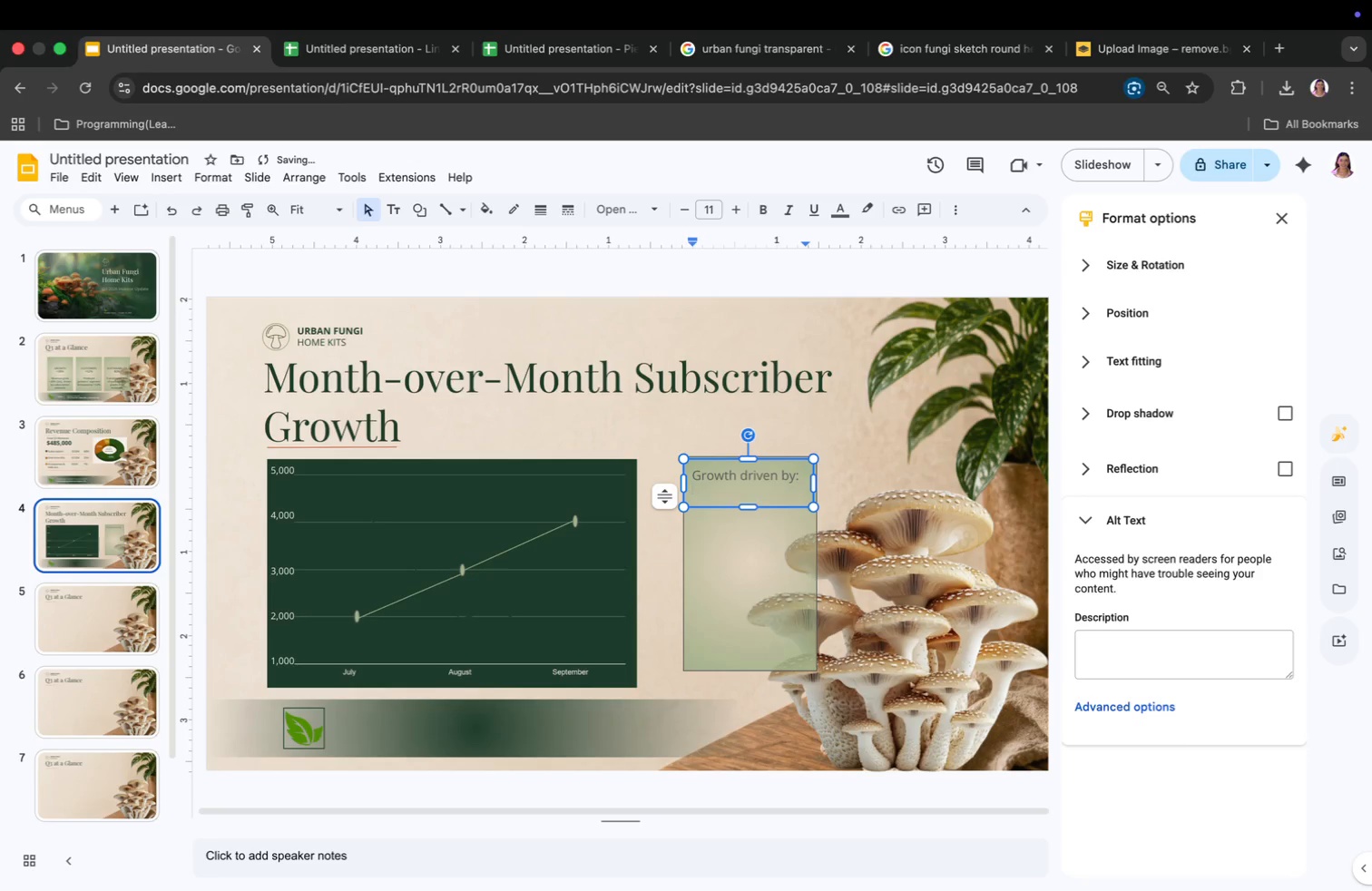 
key(Backspace)
 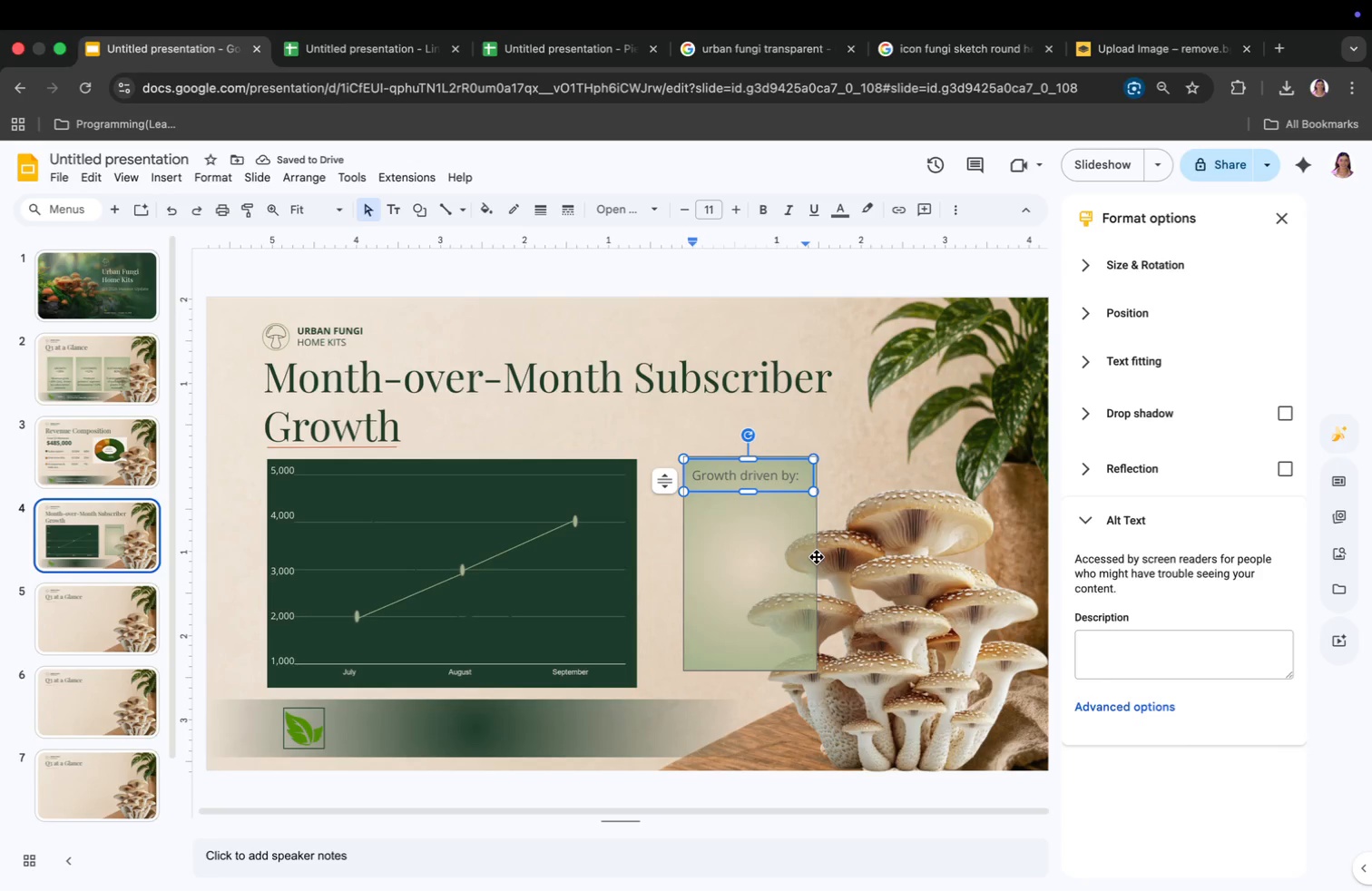 
left_click([805, 556])
 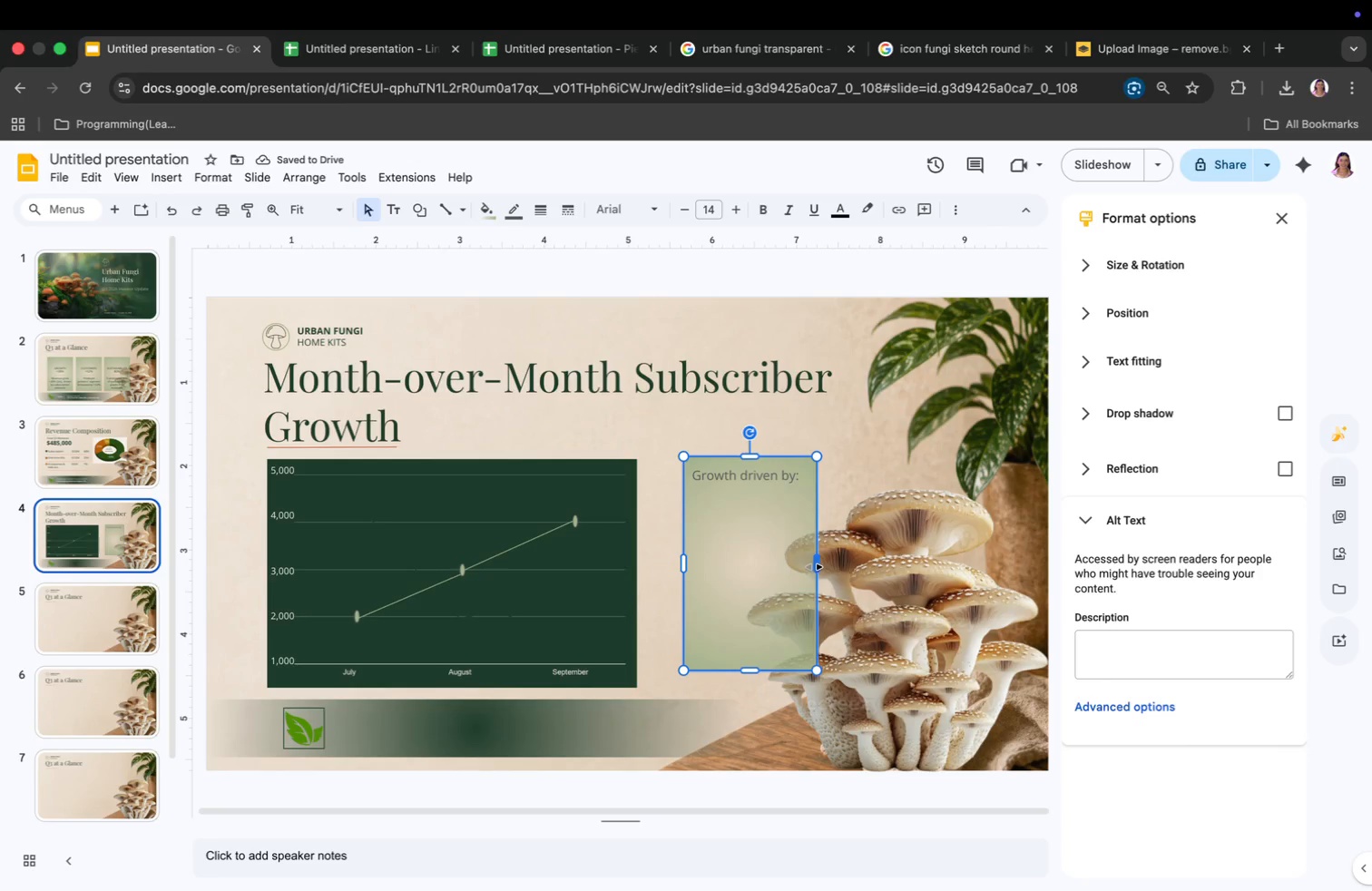 
left_click_drag(start_coordinate=[814, 562], to_coordinate=[860, 562])
 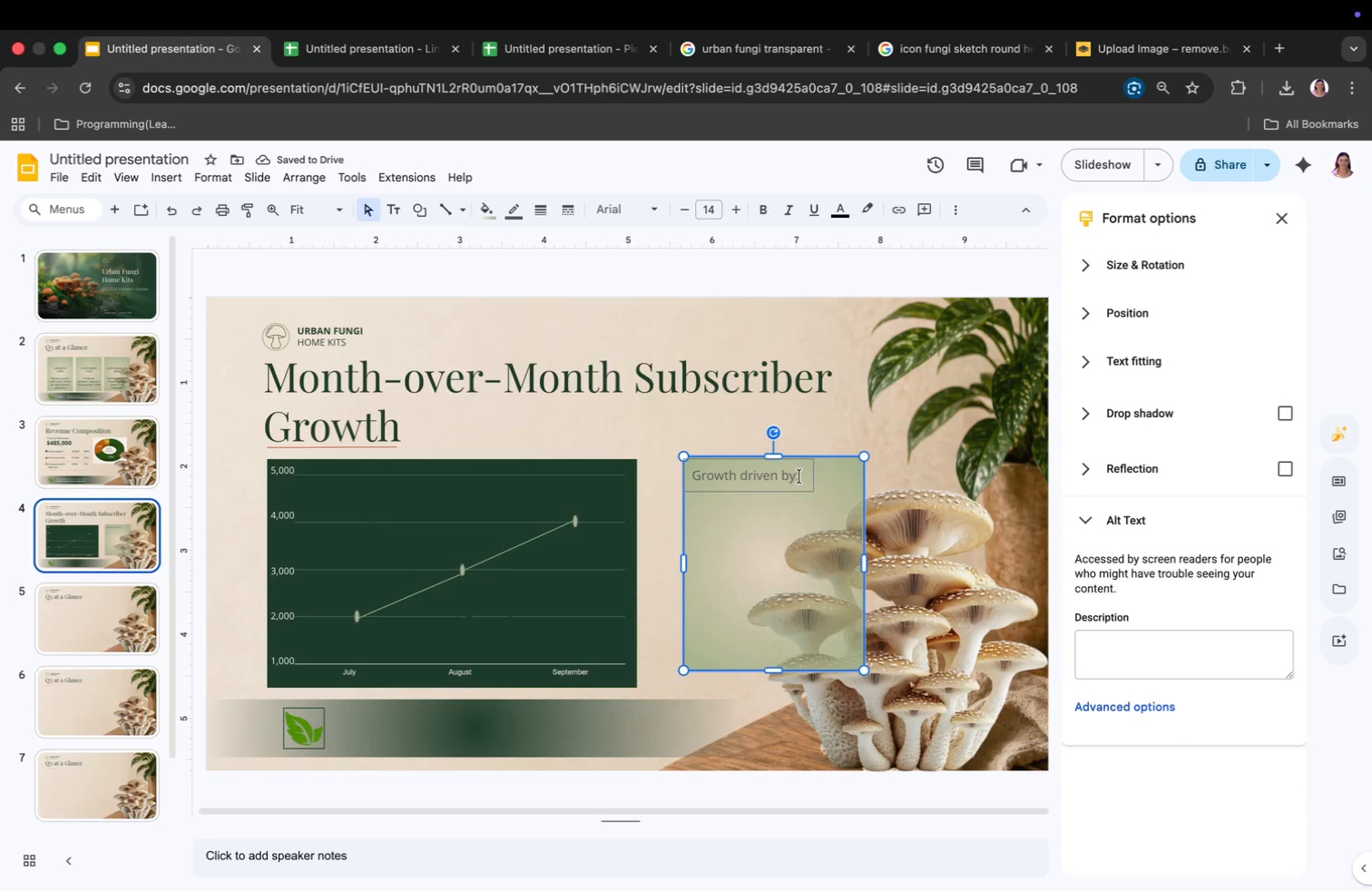 
wait(6.18)
 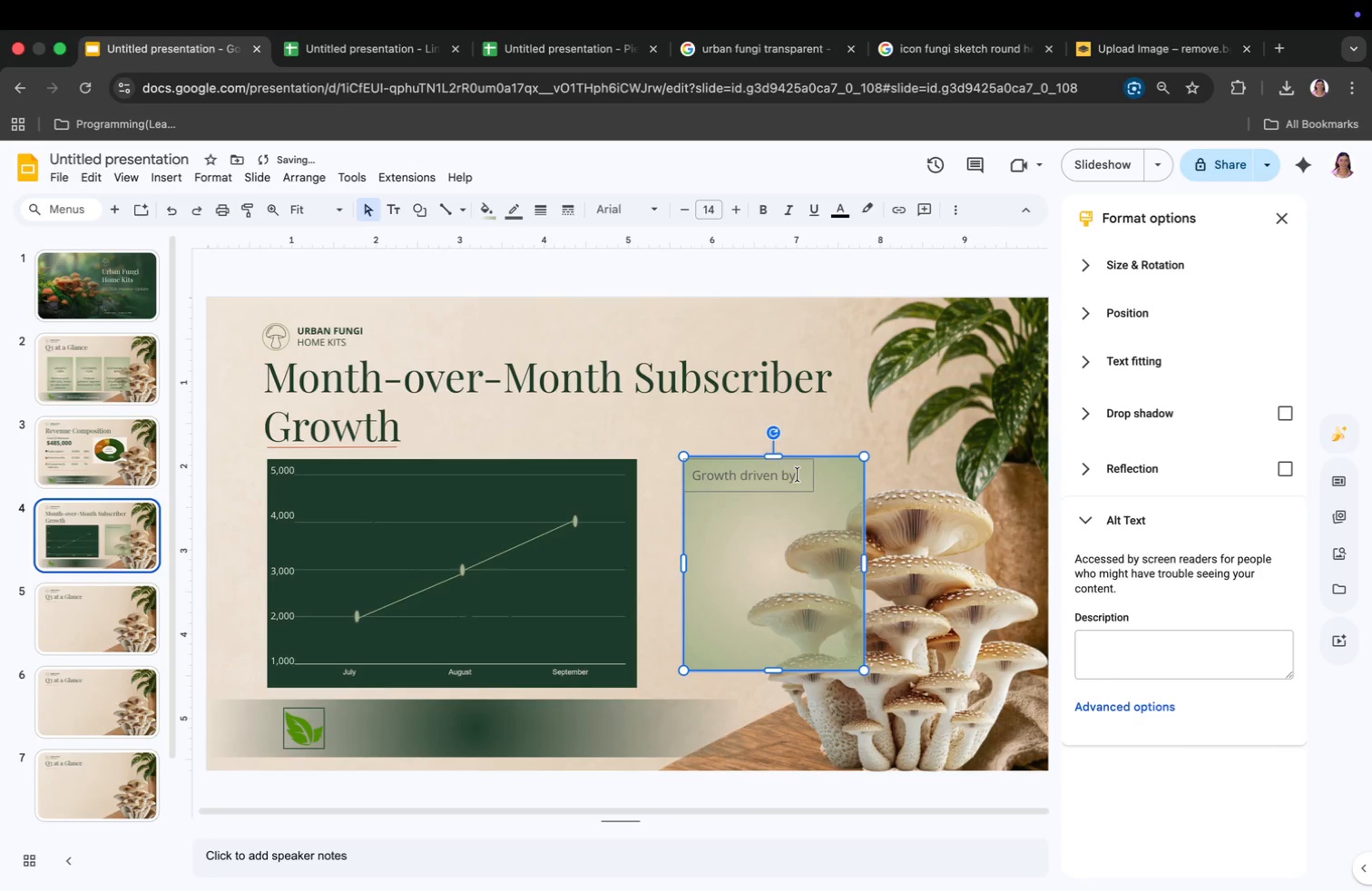 
left_click([800, 481])
 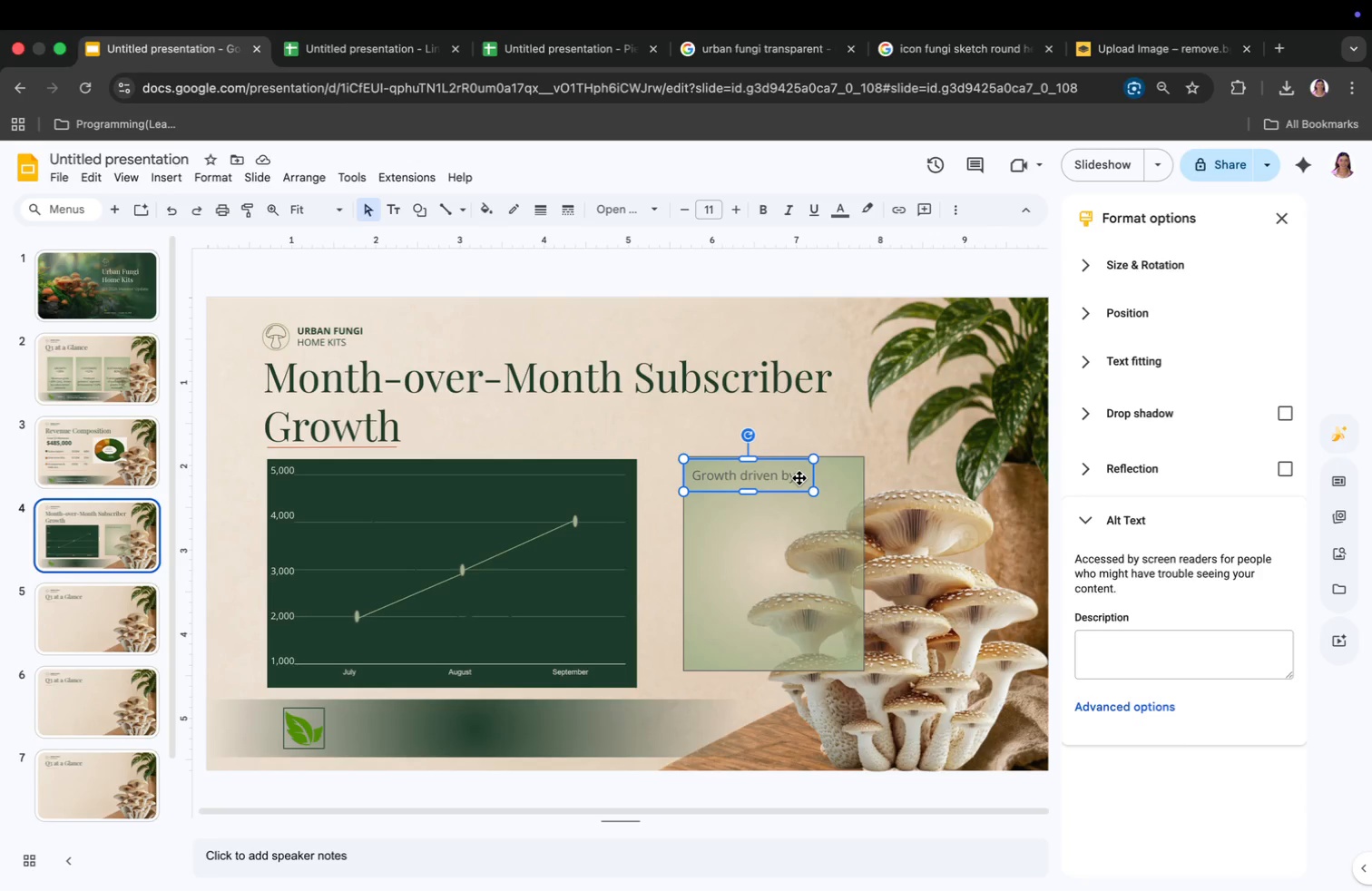 
left_click([799, 478])
 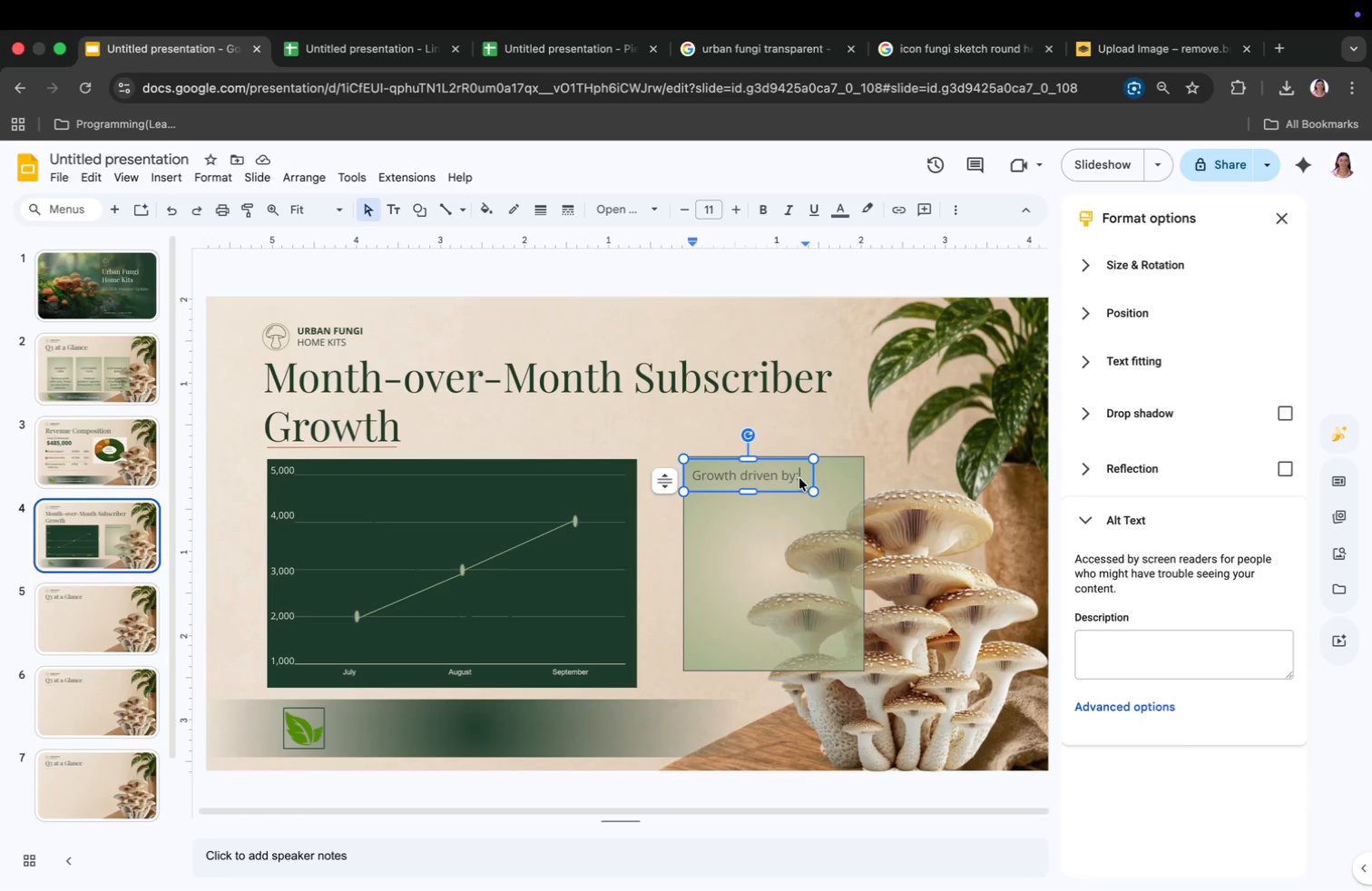 
left_click_drag(start_coordinate=[799, 478], to_coordinate=[696, 486])
 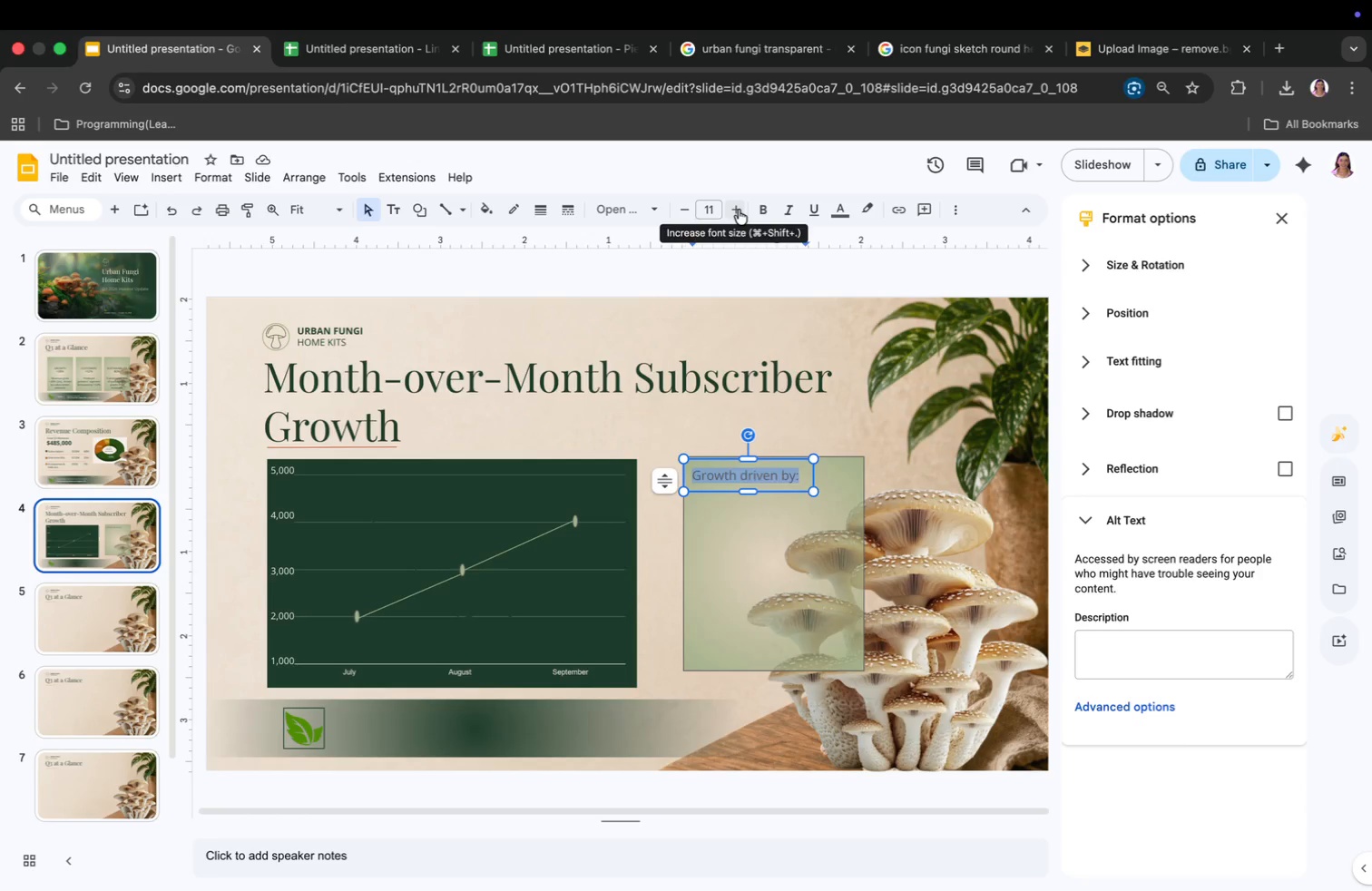 
double_click([739, 210])
 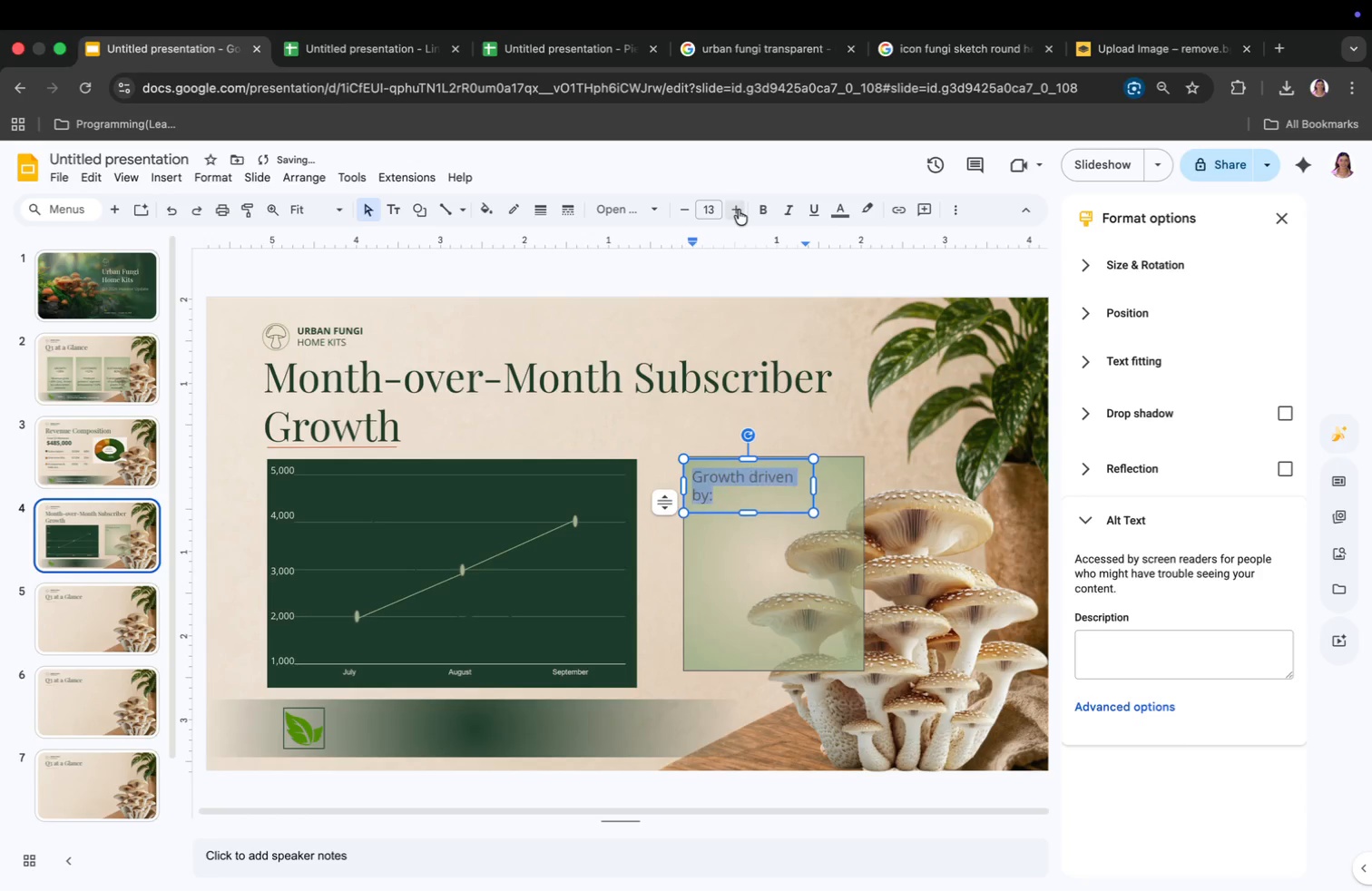 
triple_click([739, 210])
 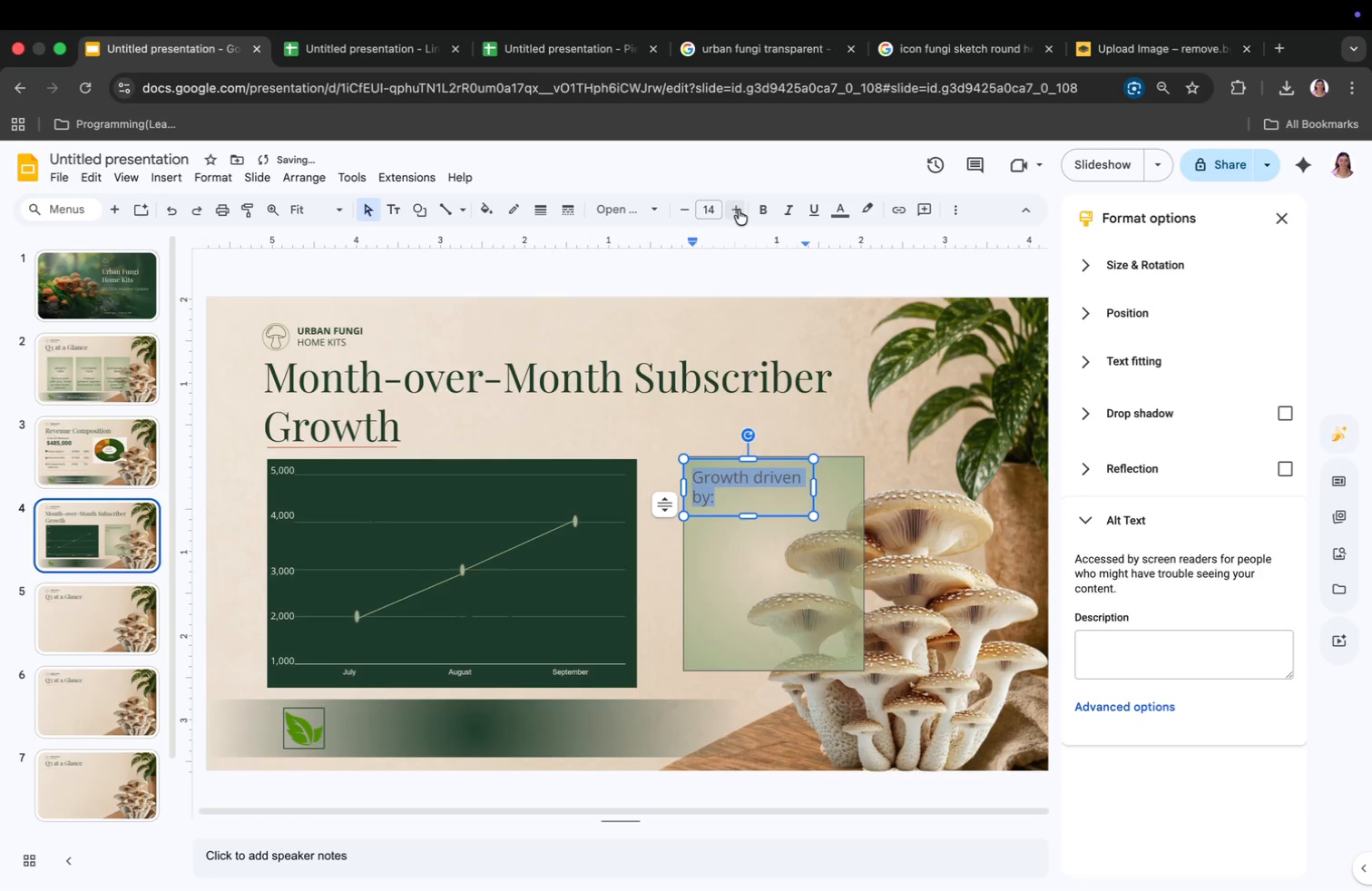 
triple_click([739, 210])
 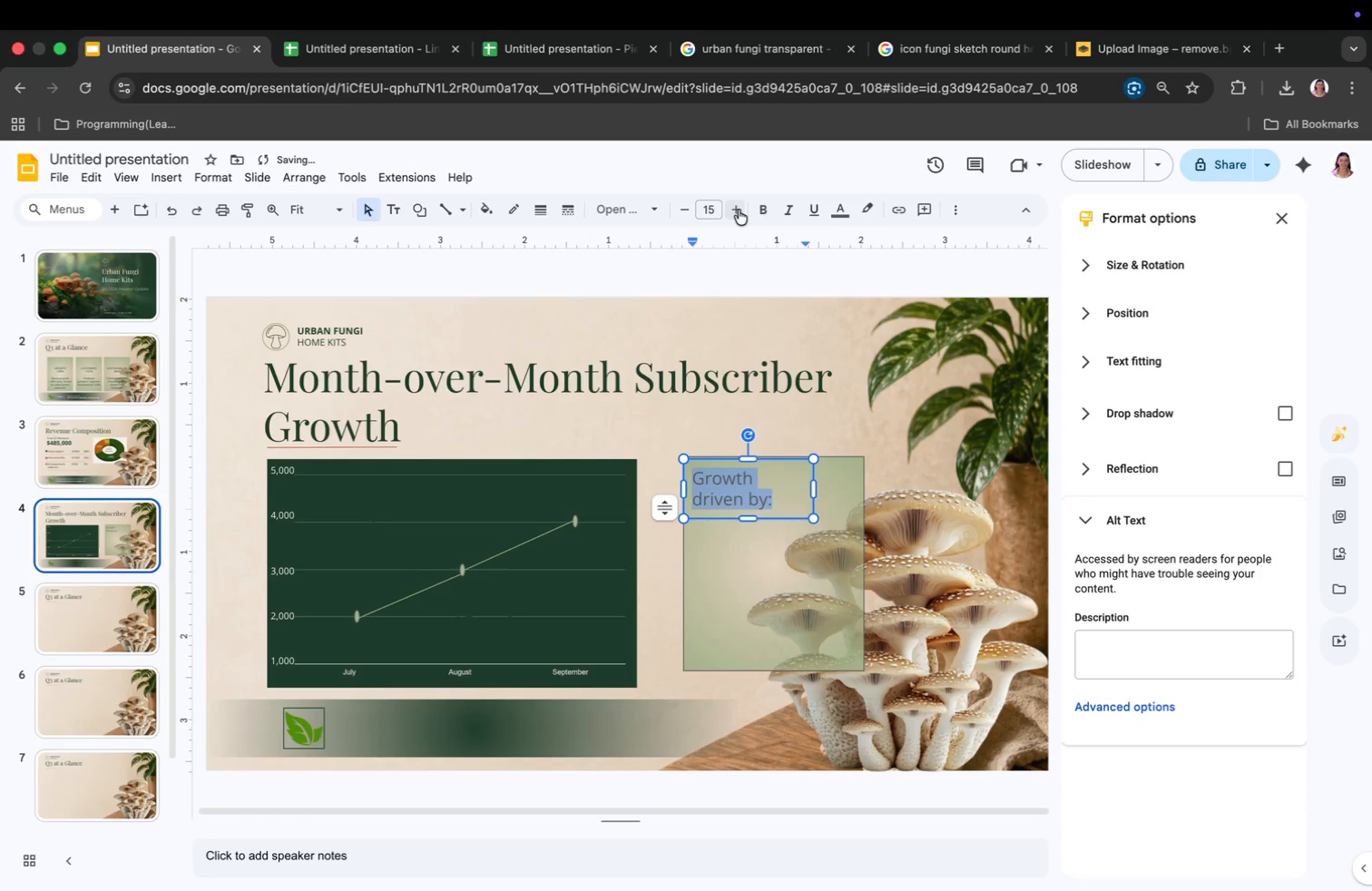 
left_click([739, 210])
 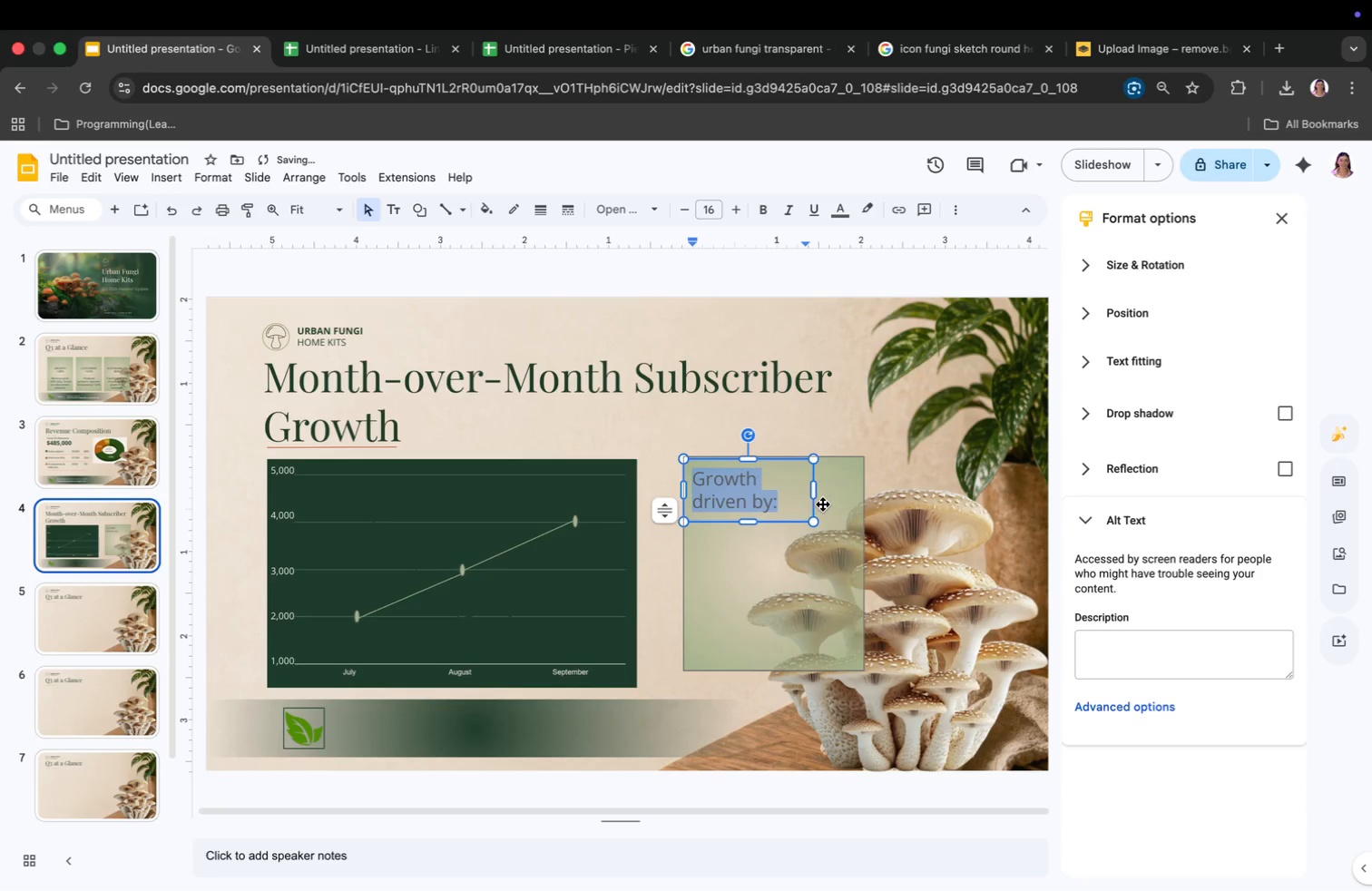 
left_click_drag(start_coordinate=[810, 491], to_coordinate=[859, 494])
 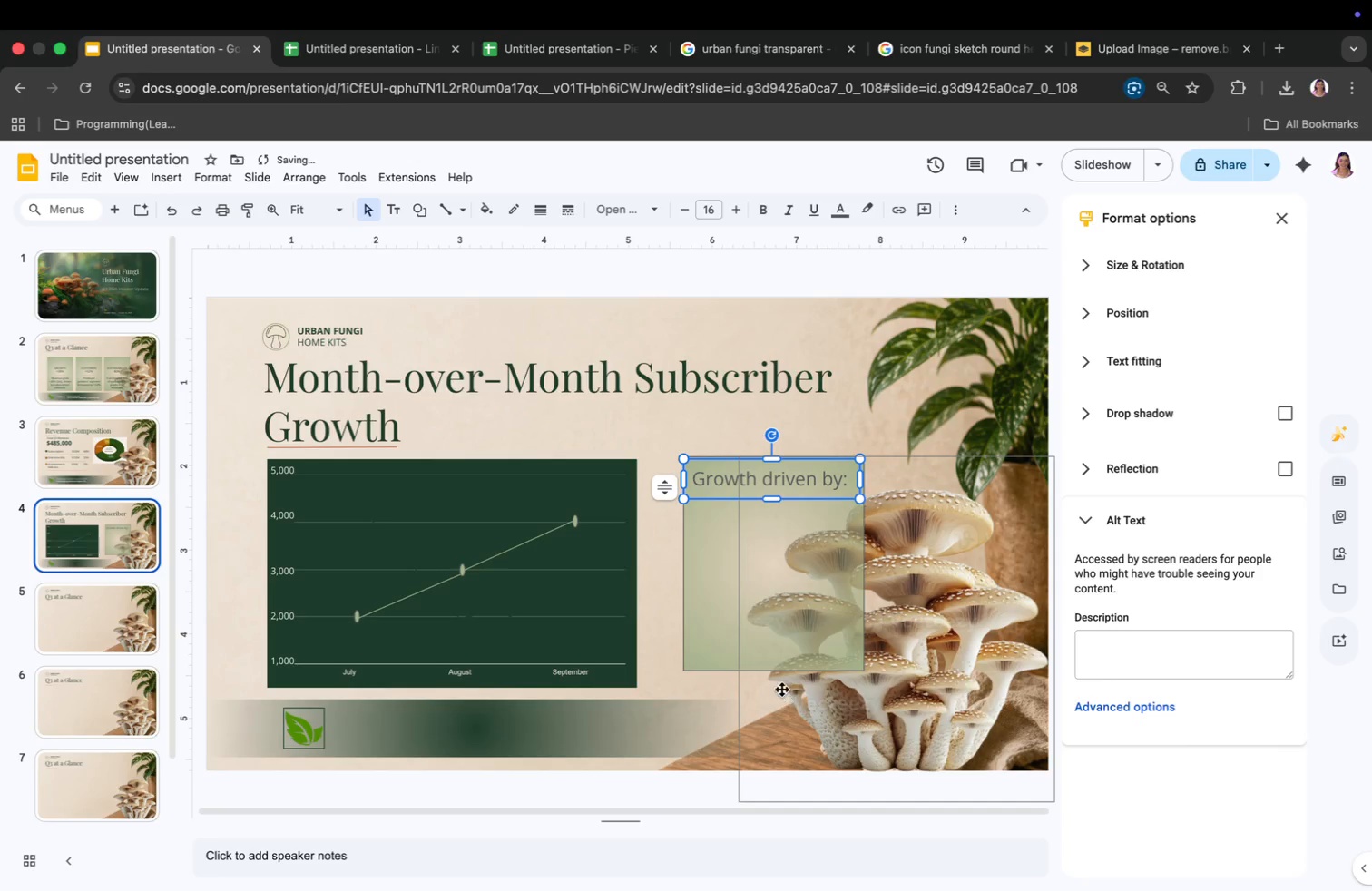 
left_click([782, 659])
 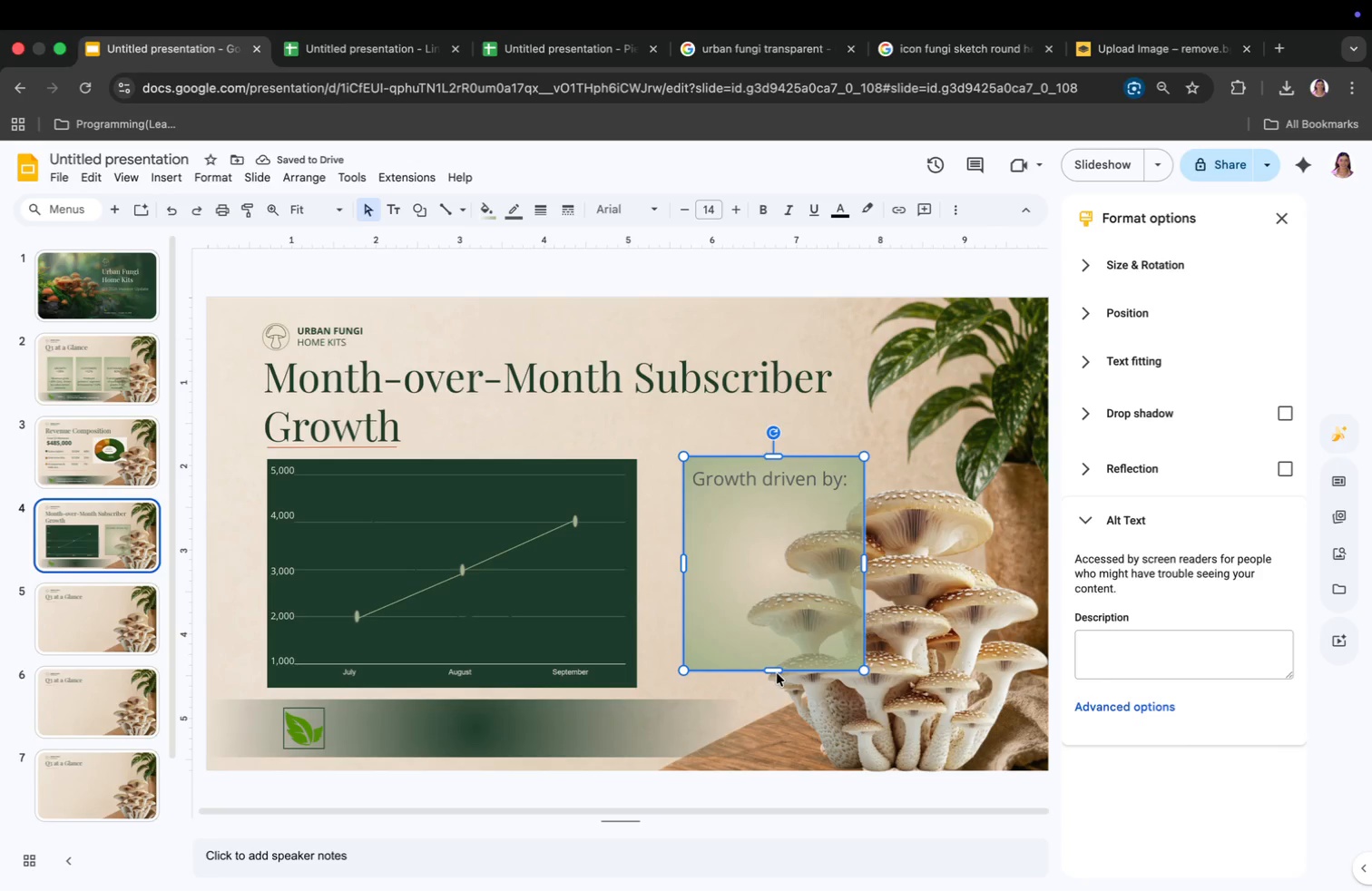 
left_click_drag(start_coordinate=[775, 669], to_coordinate=[775, 685])
 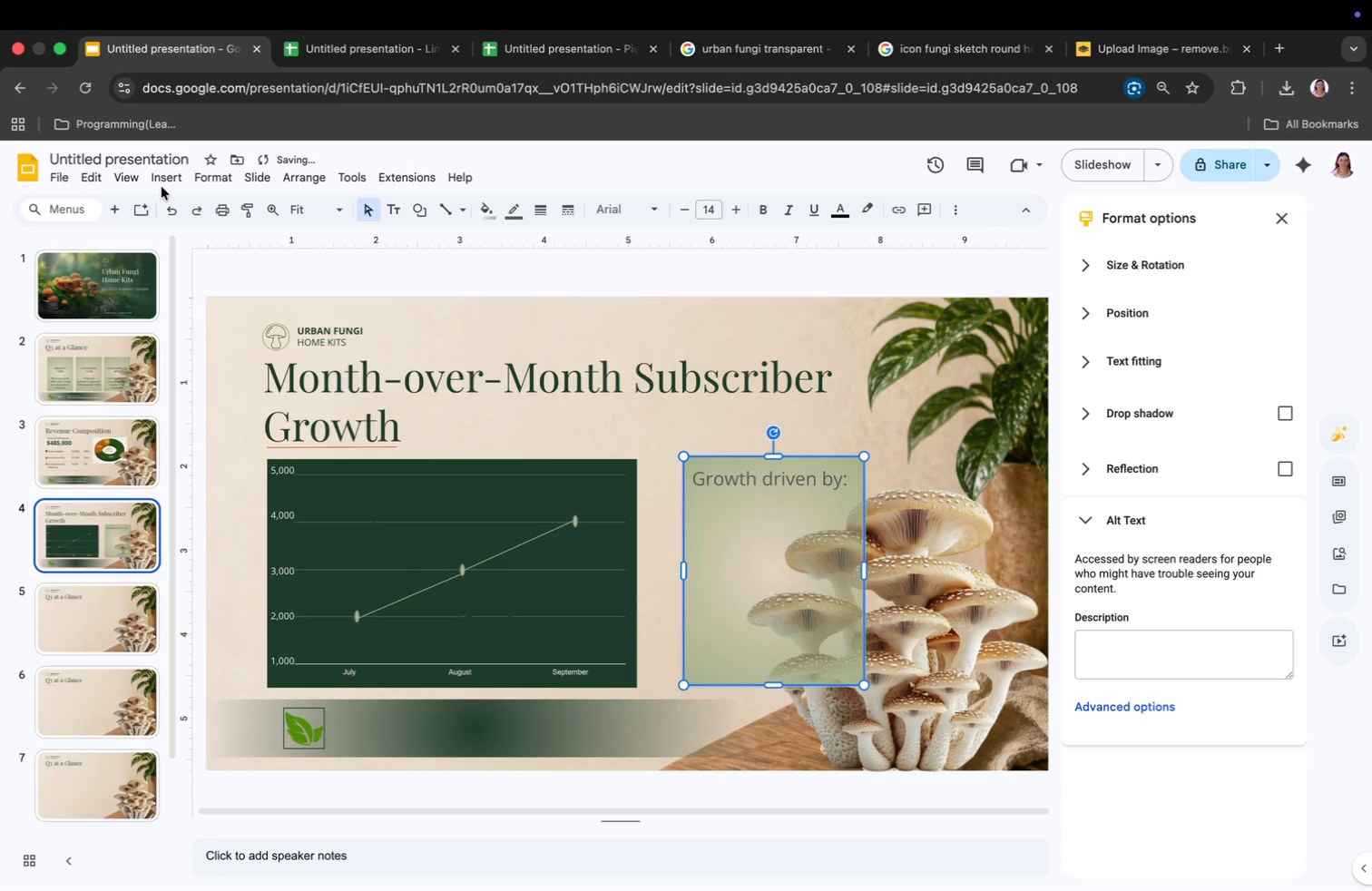 
left_click([165, 175])
 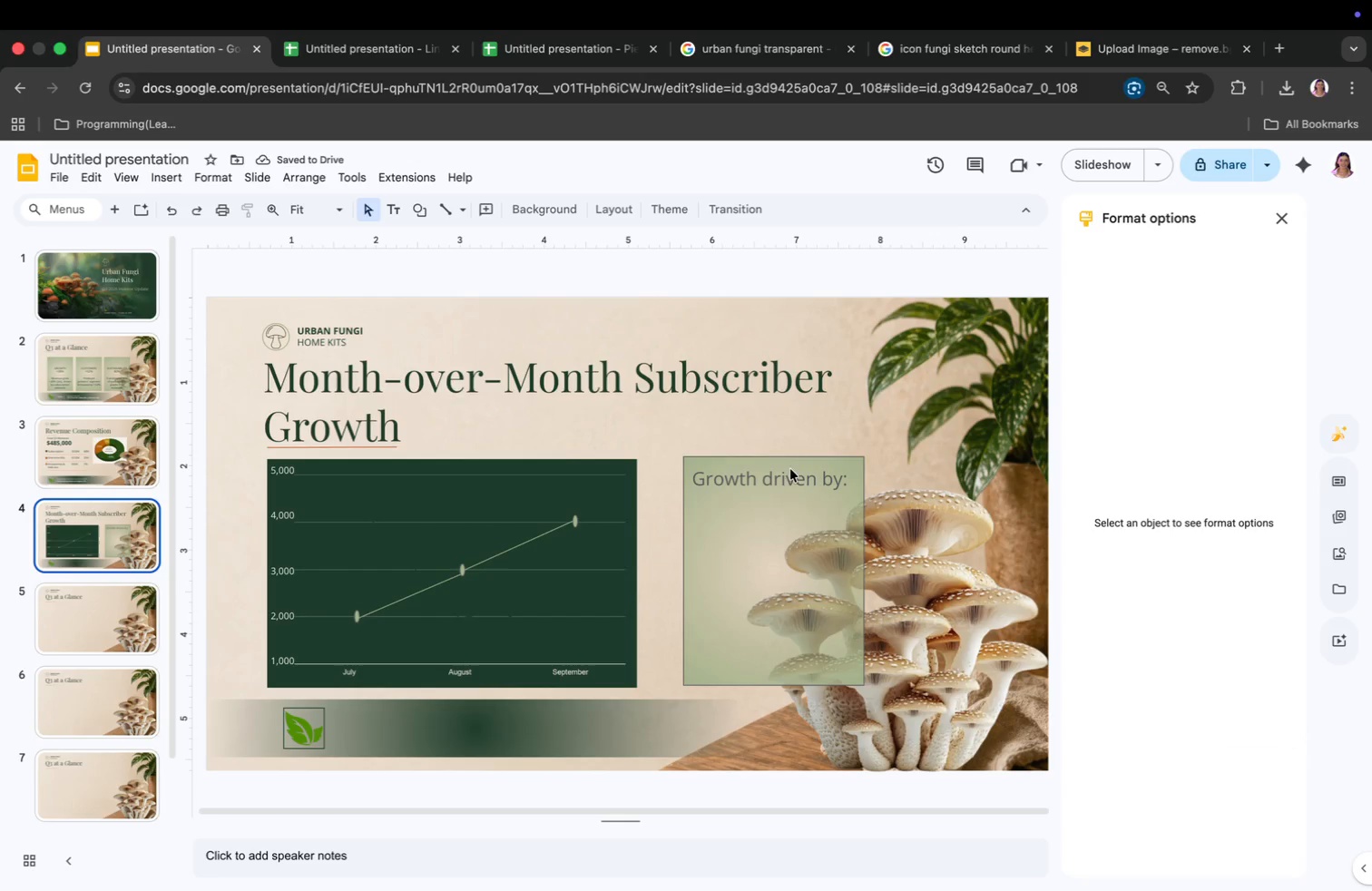 
right_click([783, 478])
 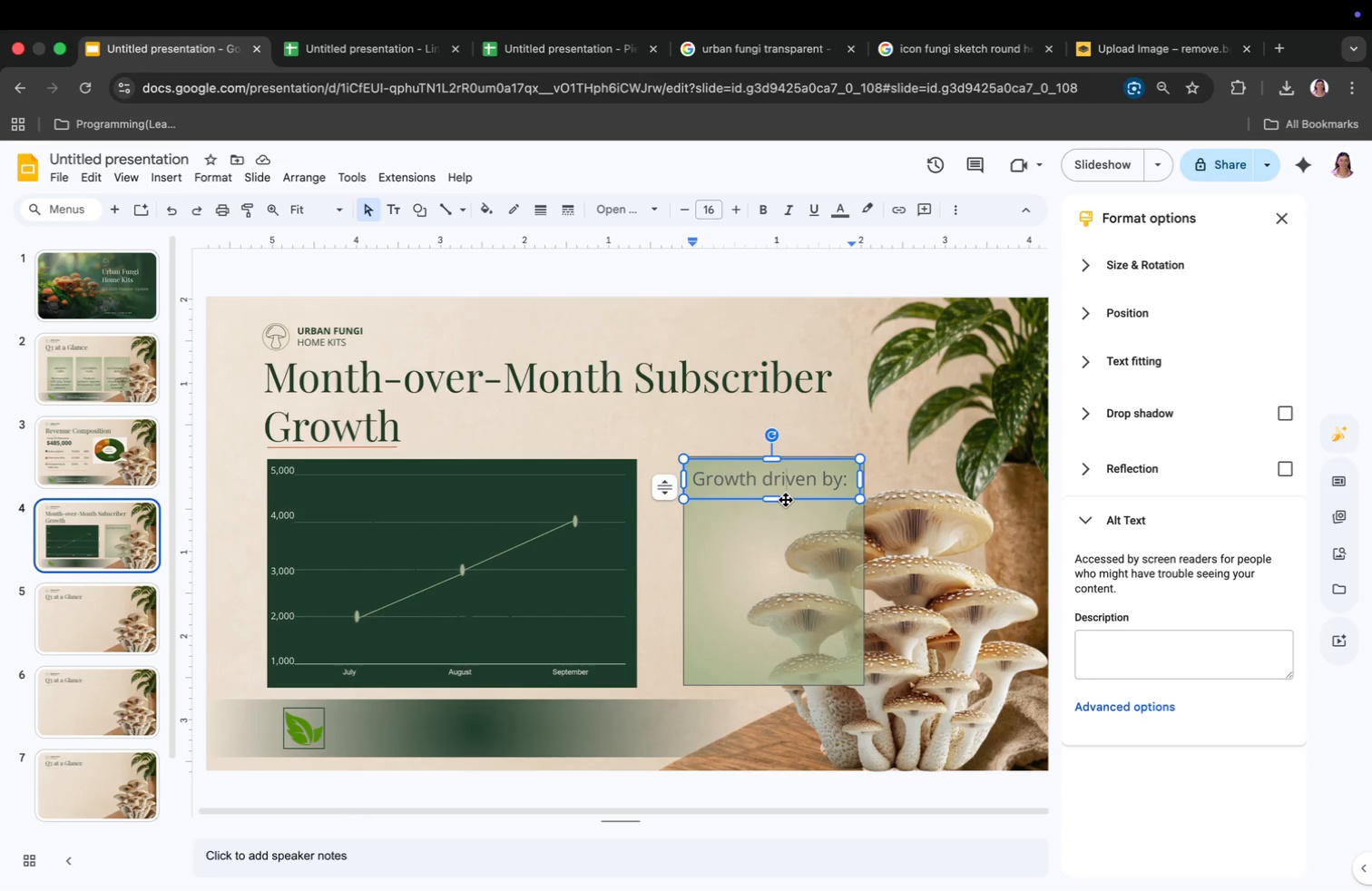 
right_click([786, 498])
 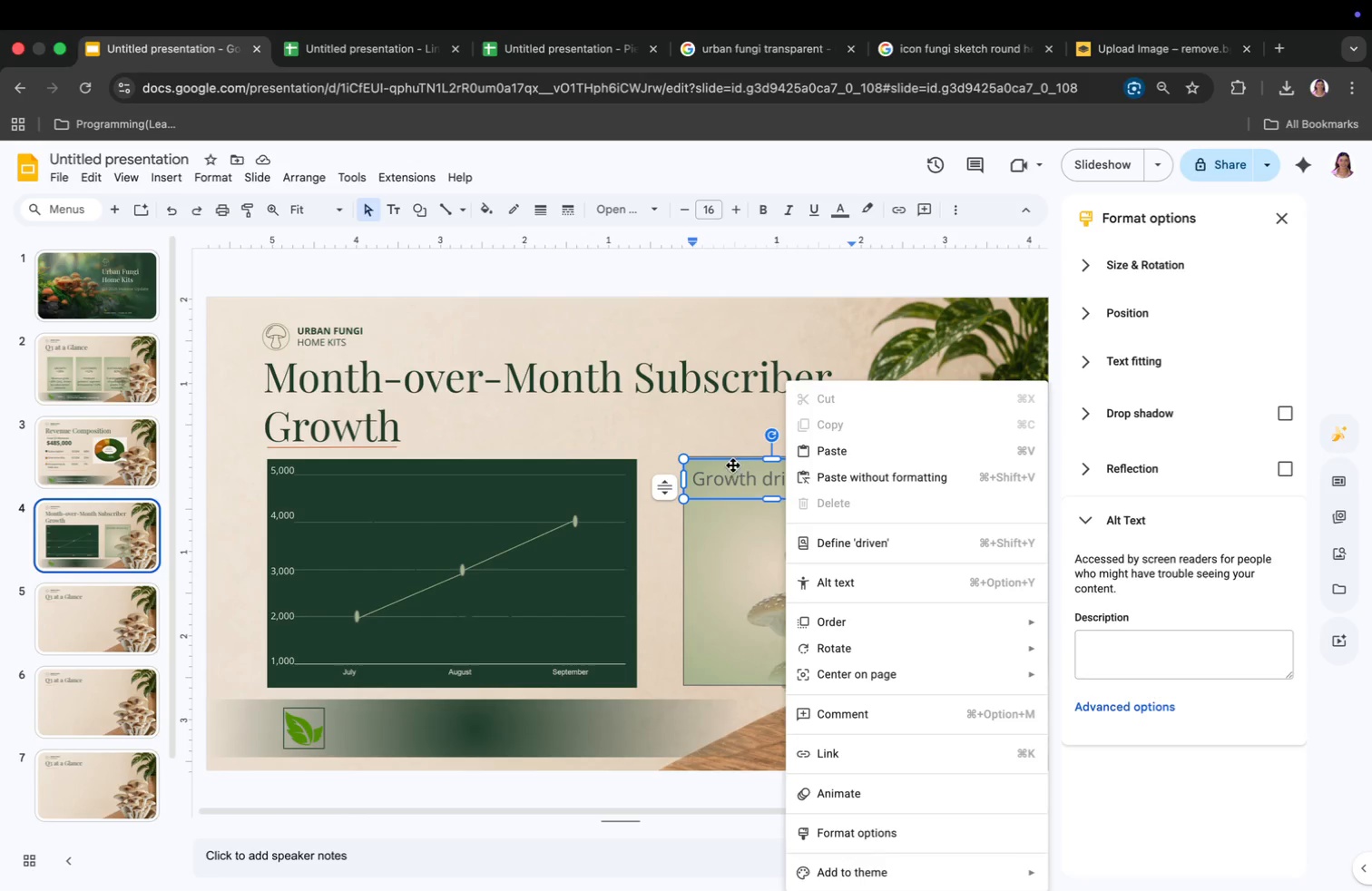 
left_click([728, 435])
 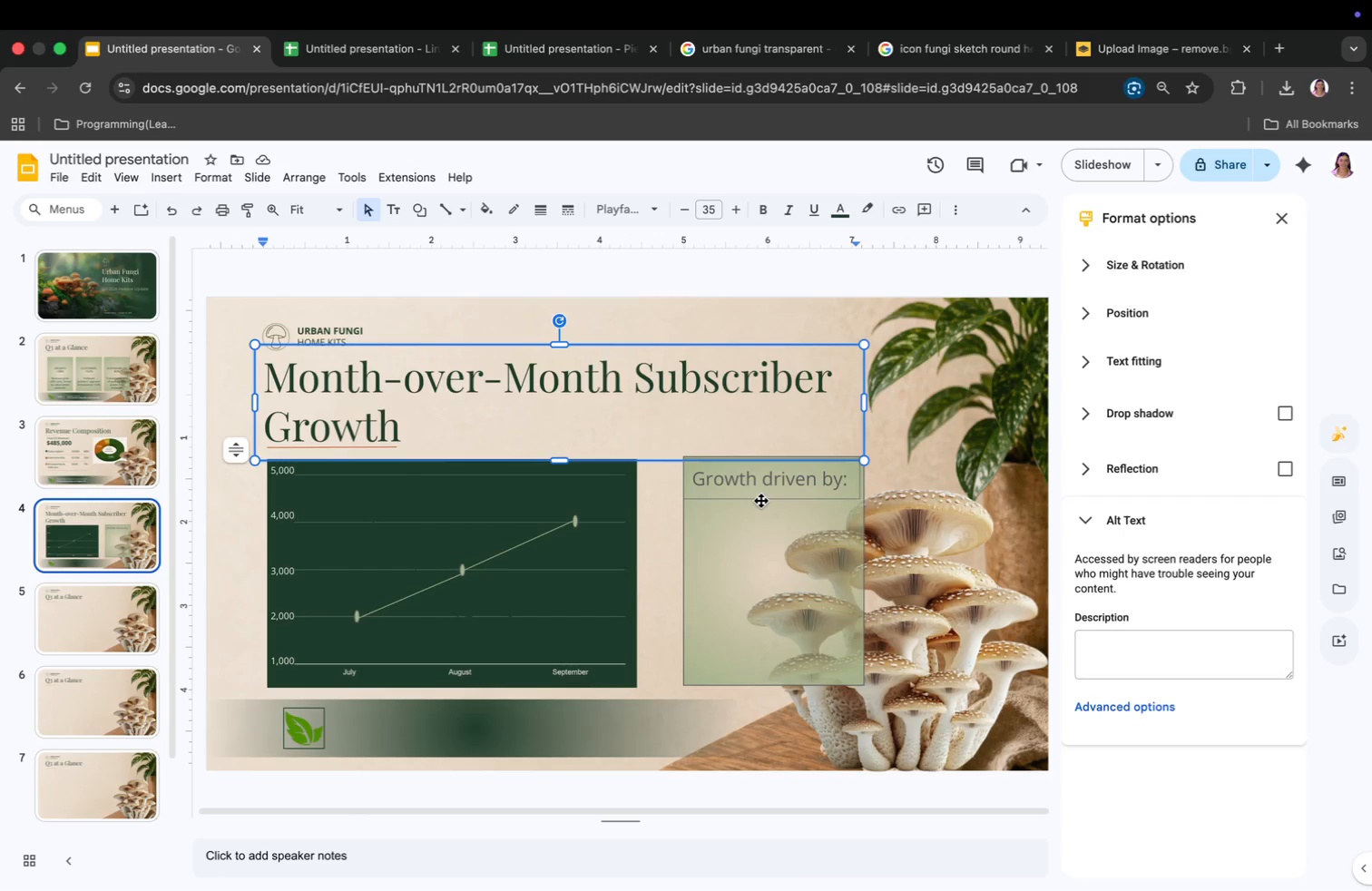 
right_click([761, 501])
 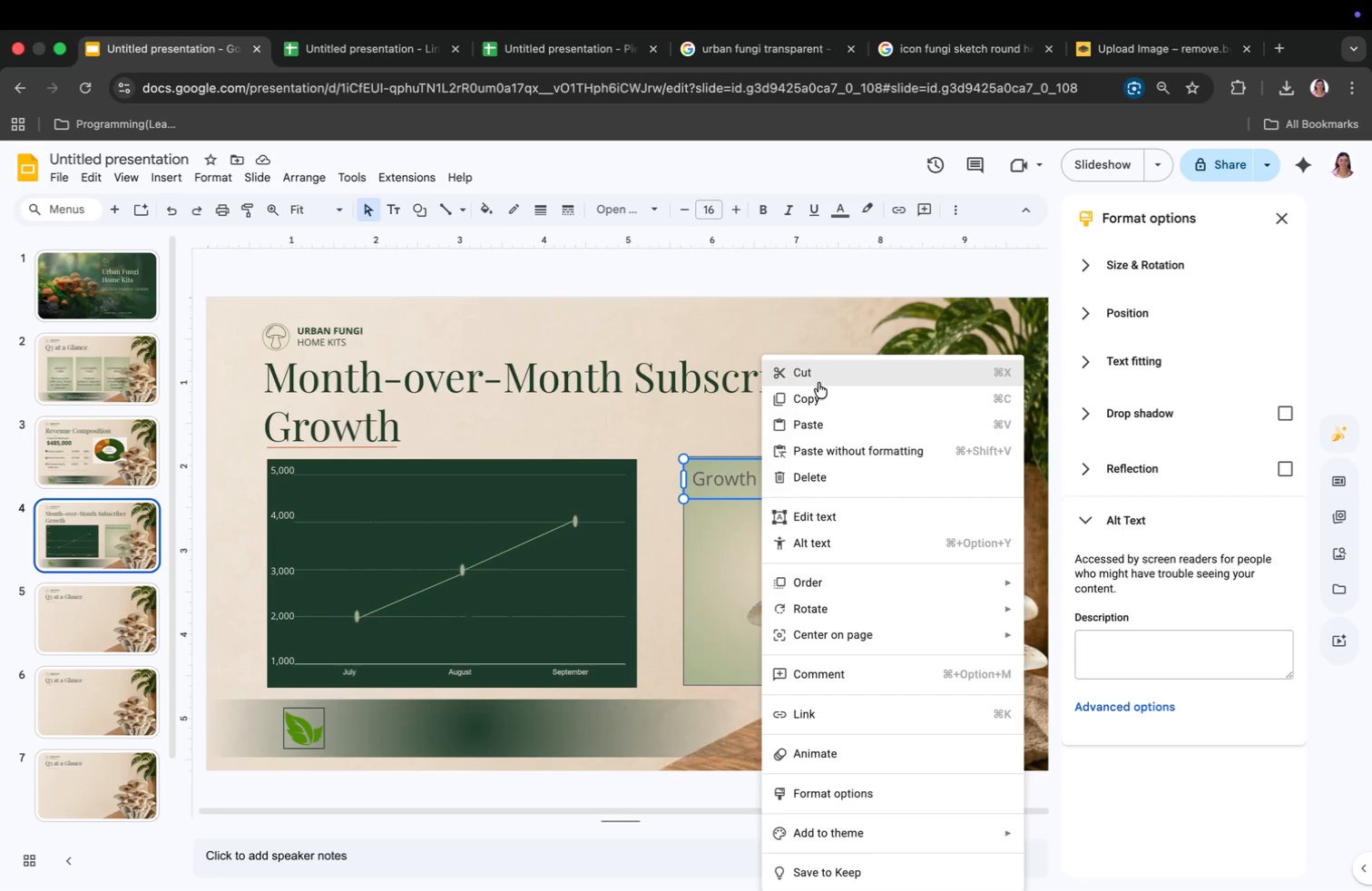 
left_click([815, 398])
 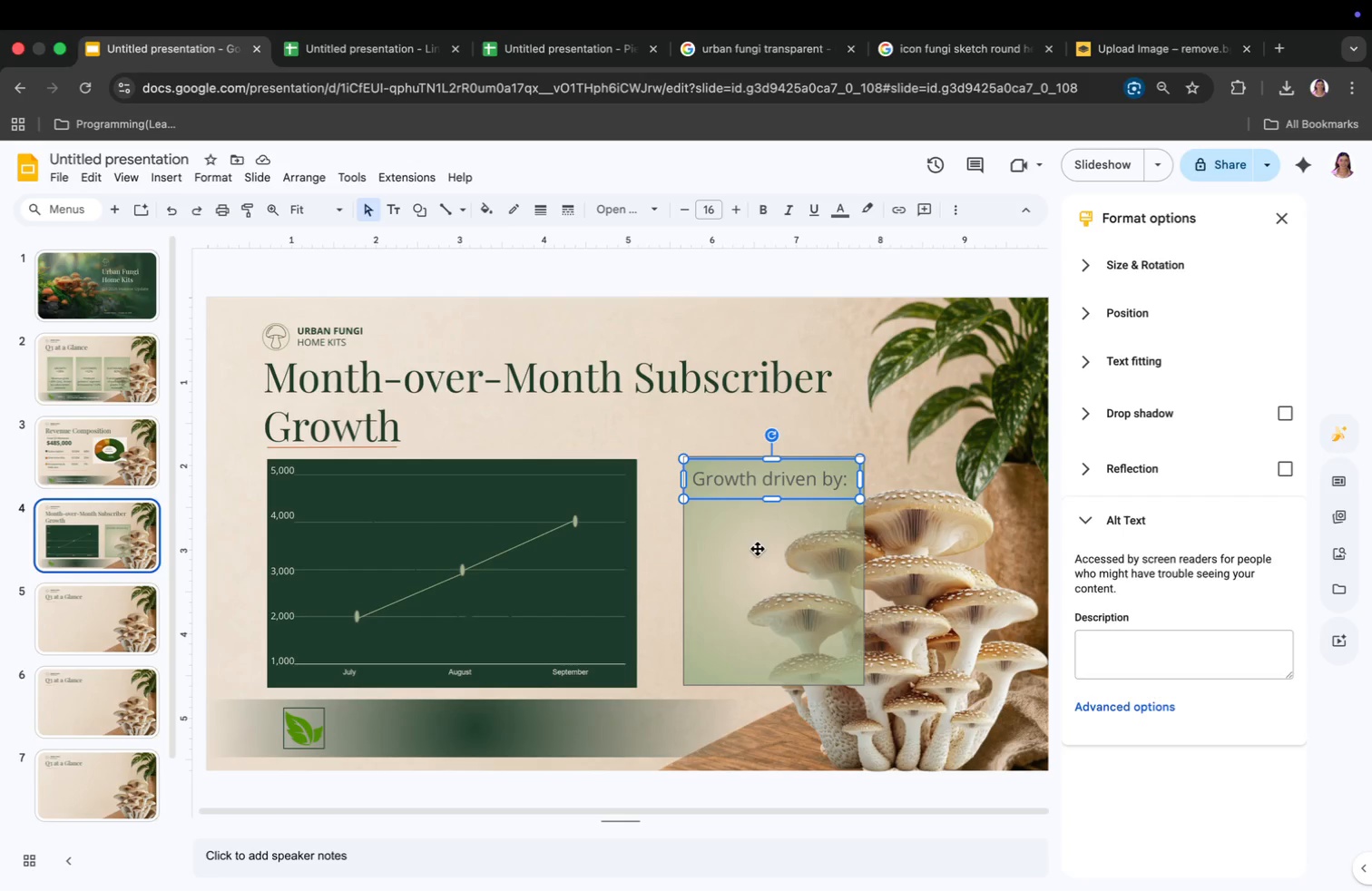 
left_click([756, 539])
 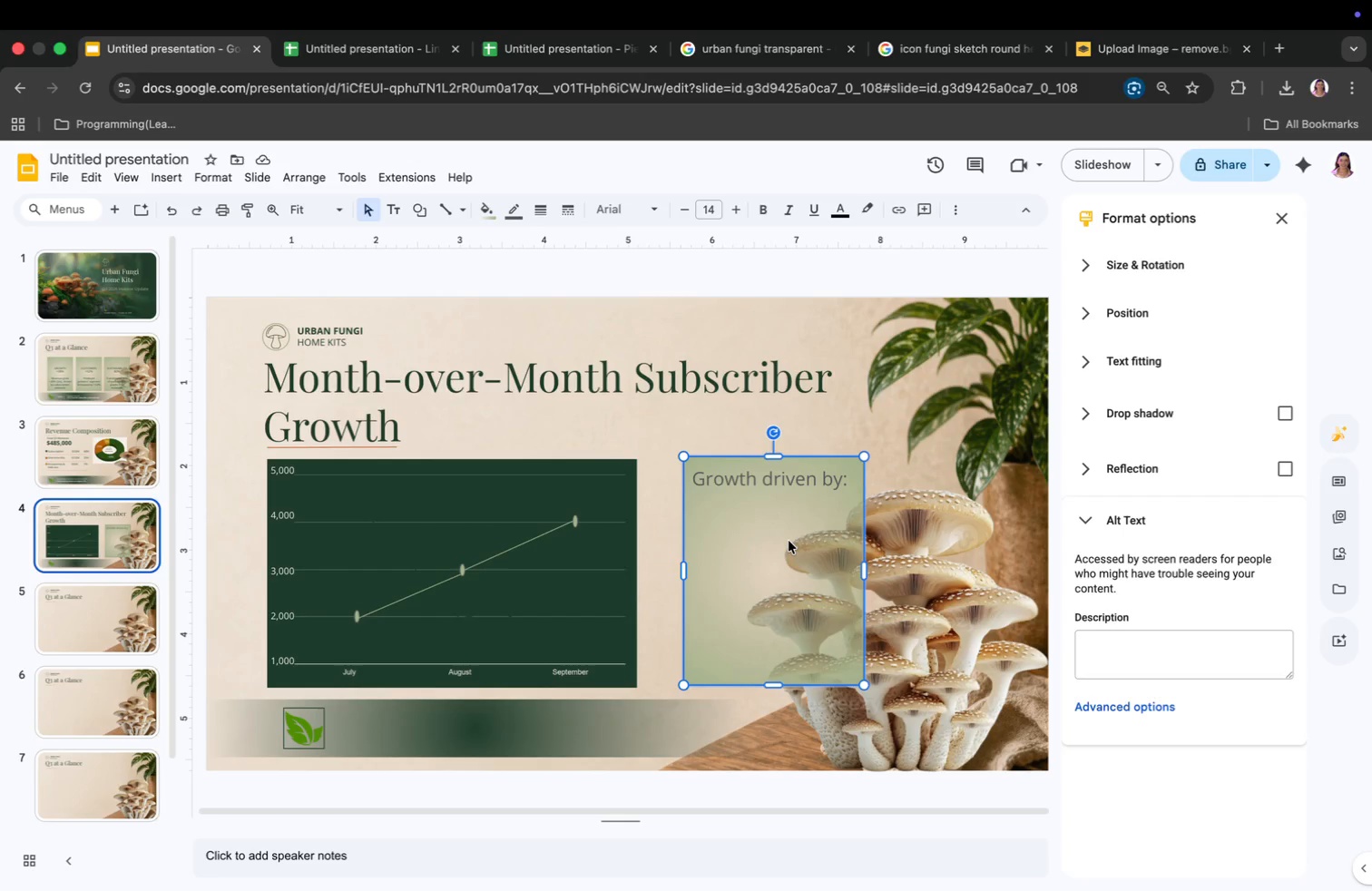 
right_click([789, 541])
 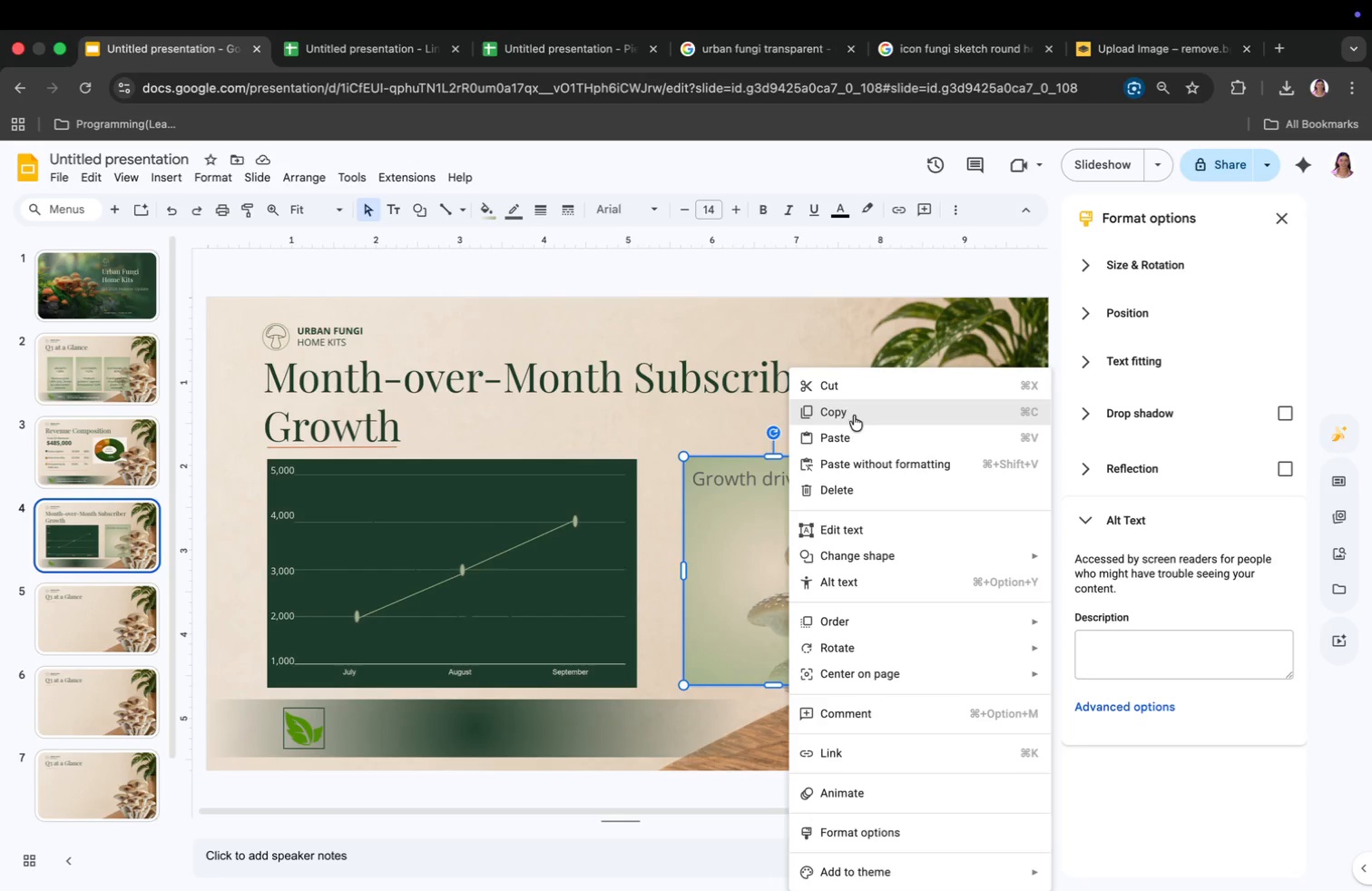 
left_click([854, 416])
 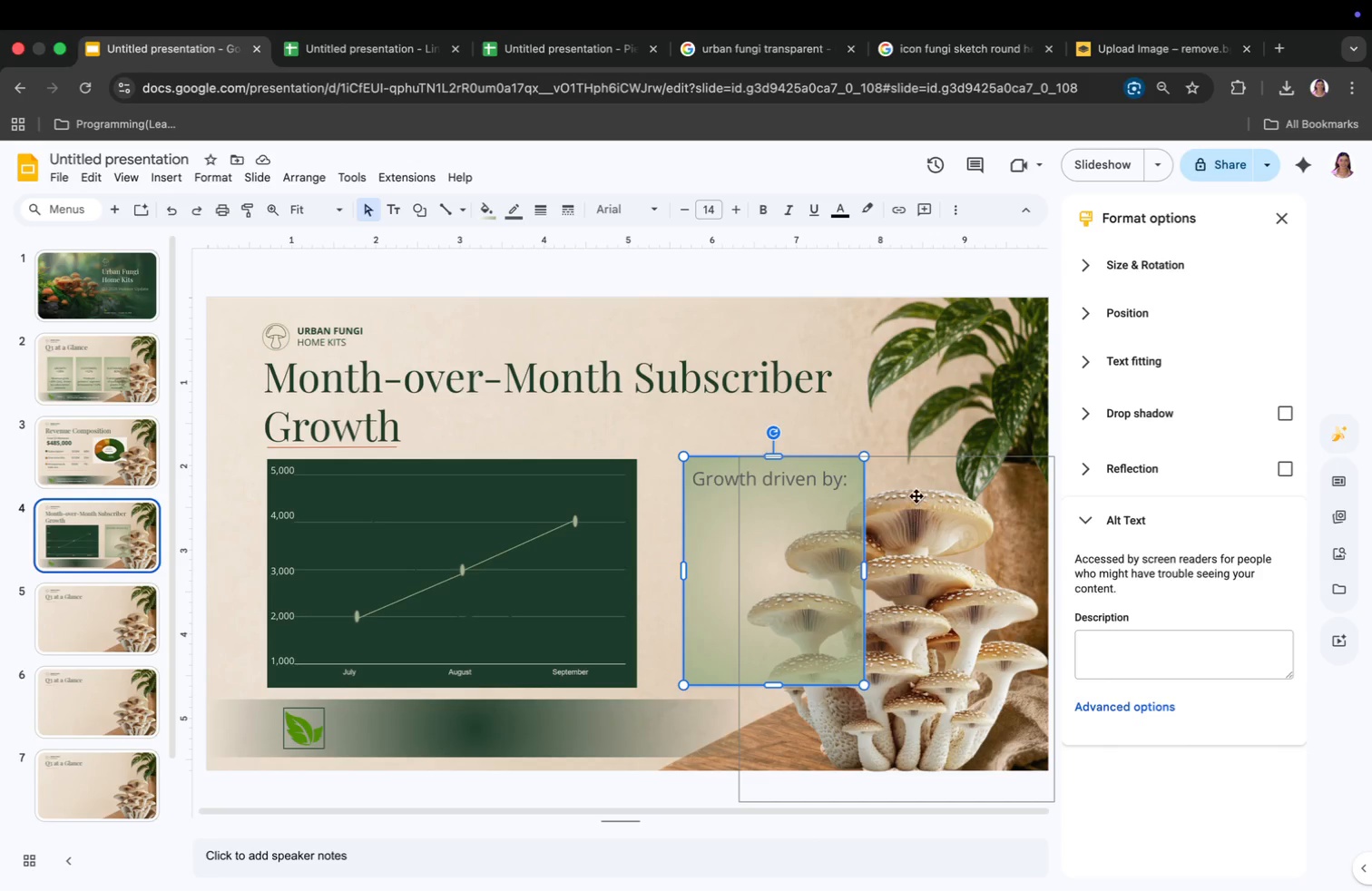 
left_click([879, 438])
 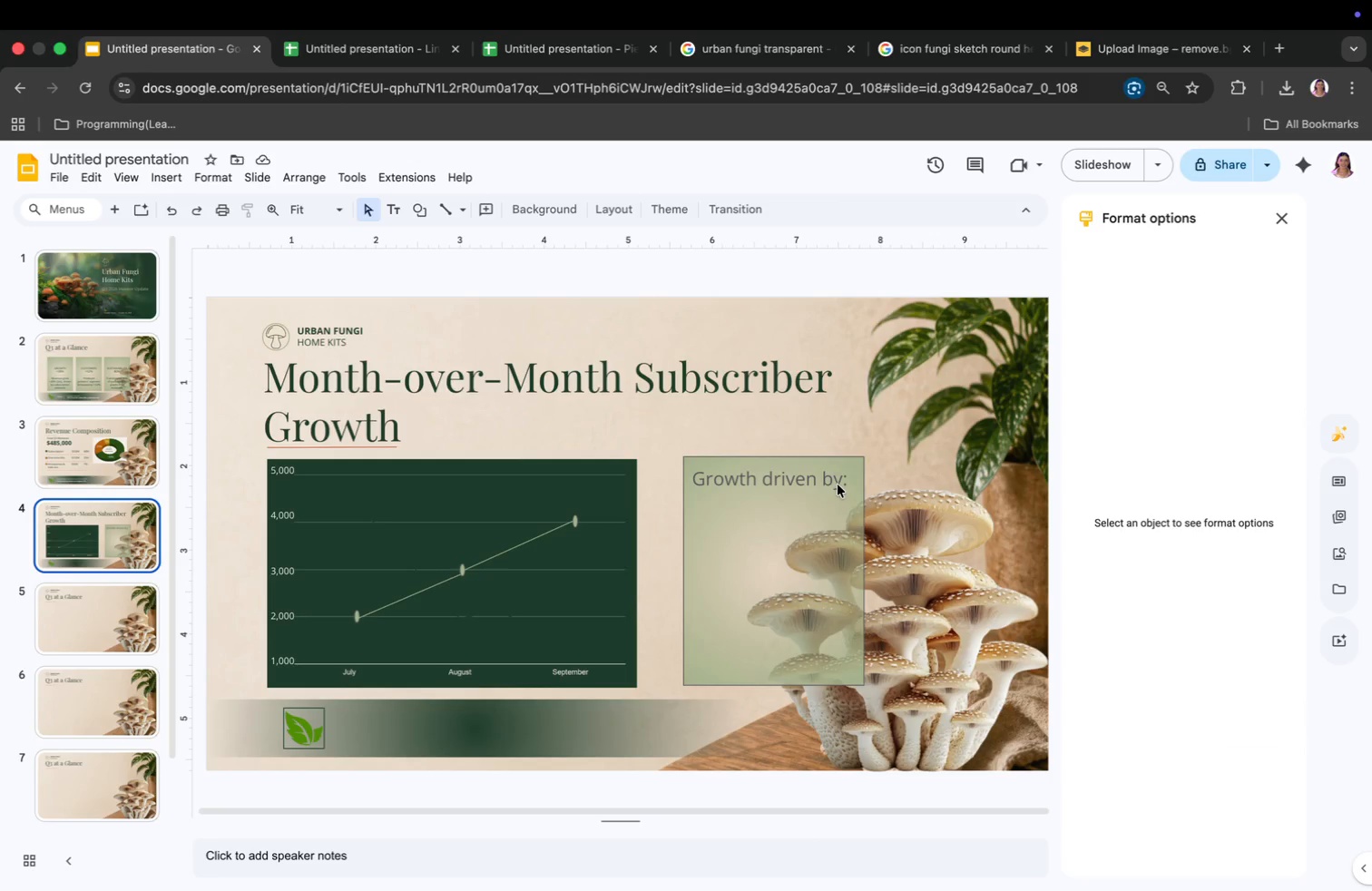 
left_click([838, 476])
 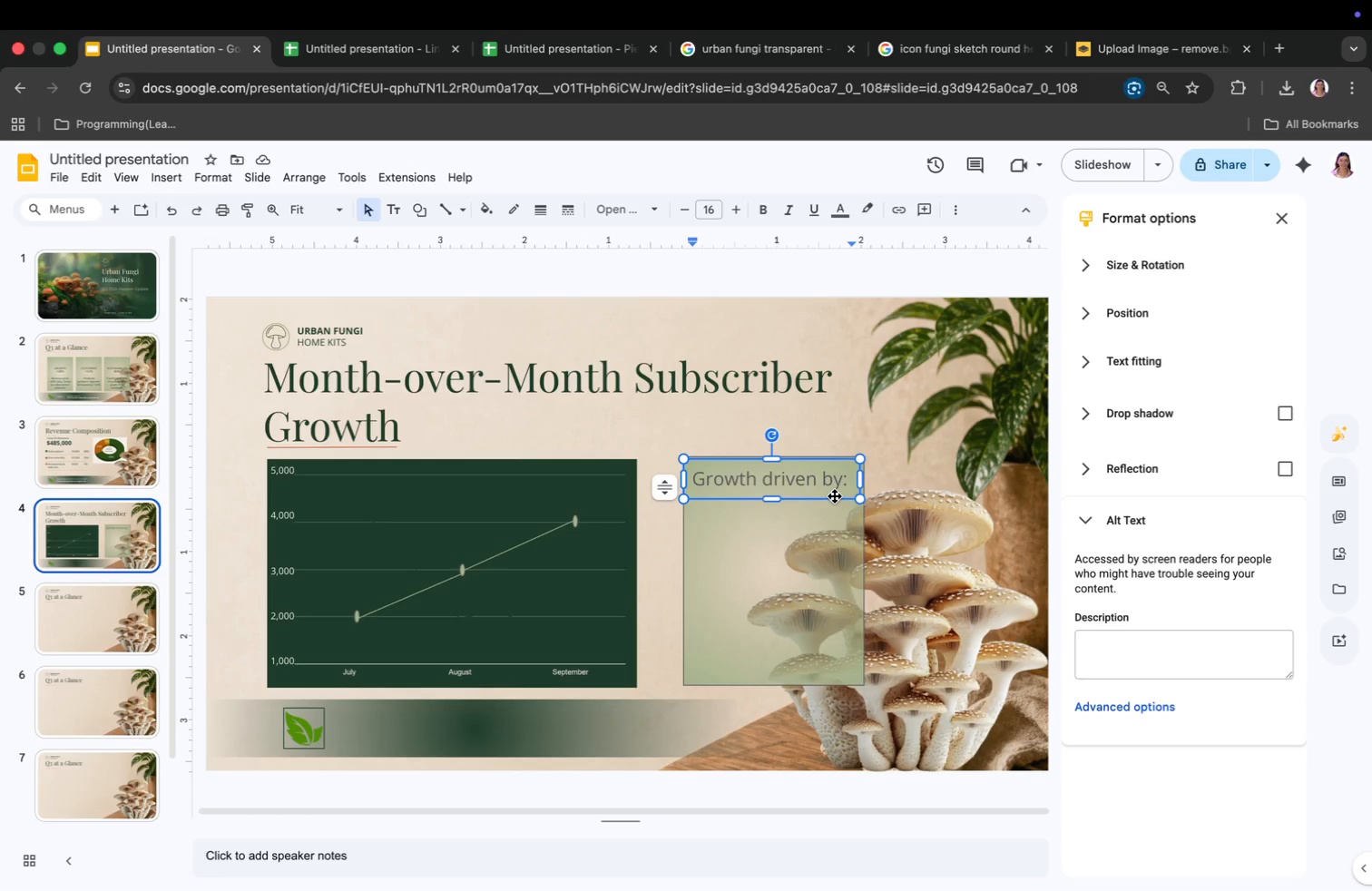 
right_click([835, 496])
 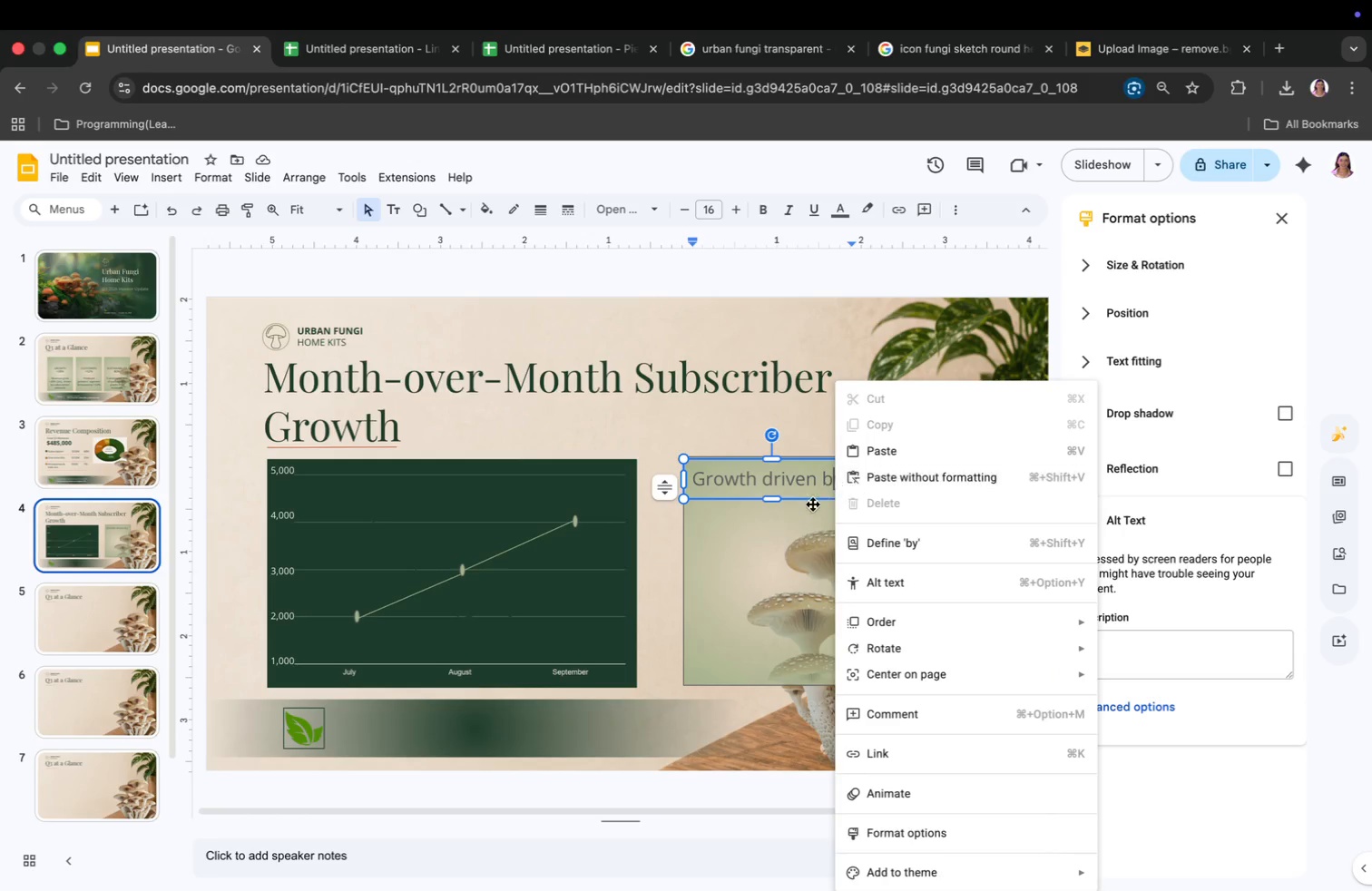 
left_click([790, 524])
 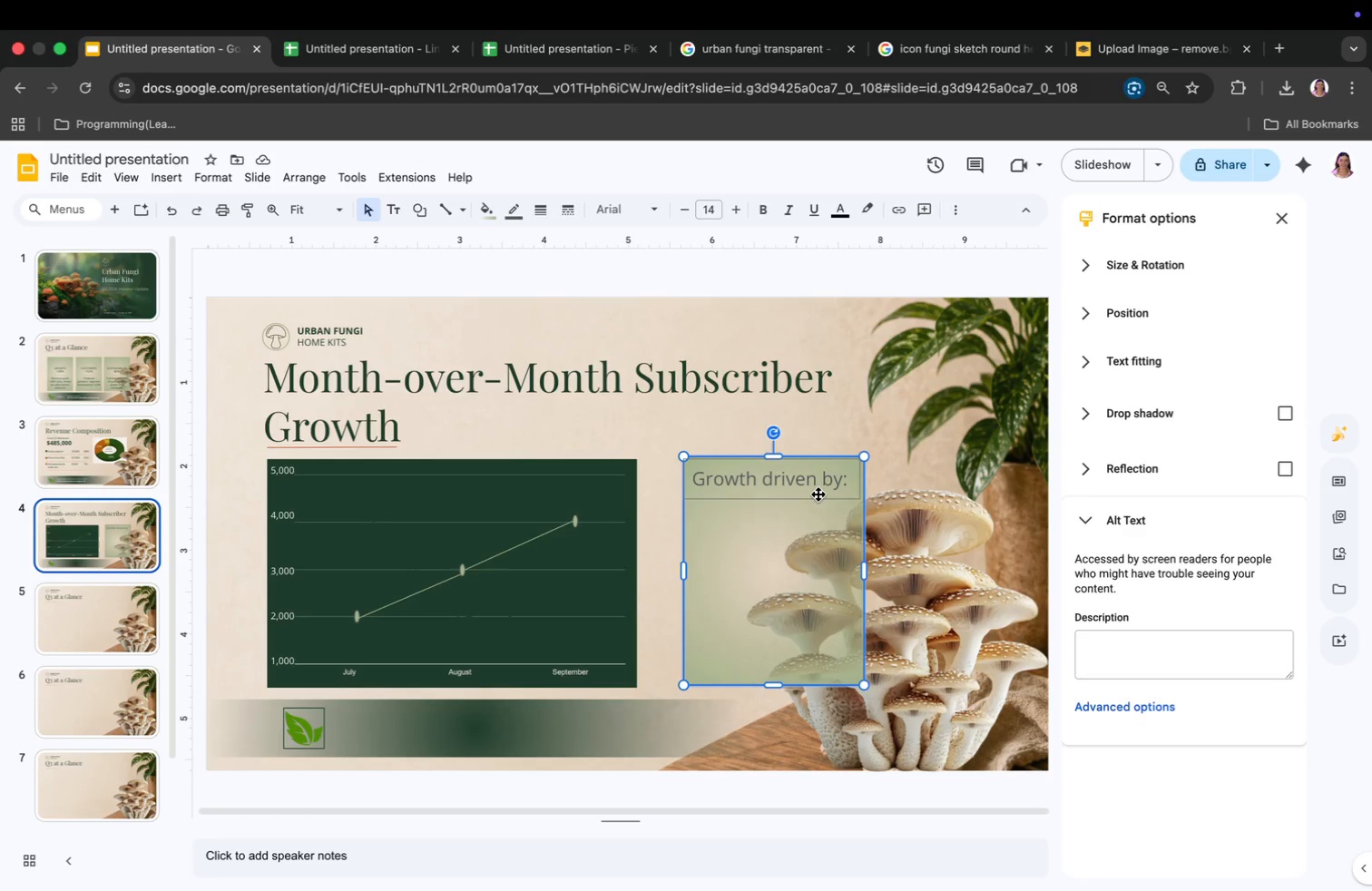 
right_click([818, 496])
 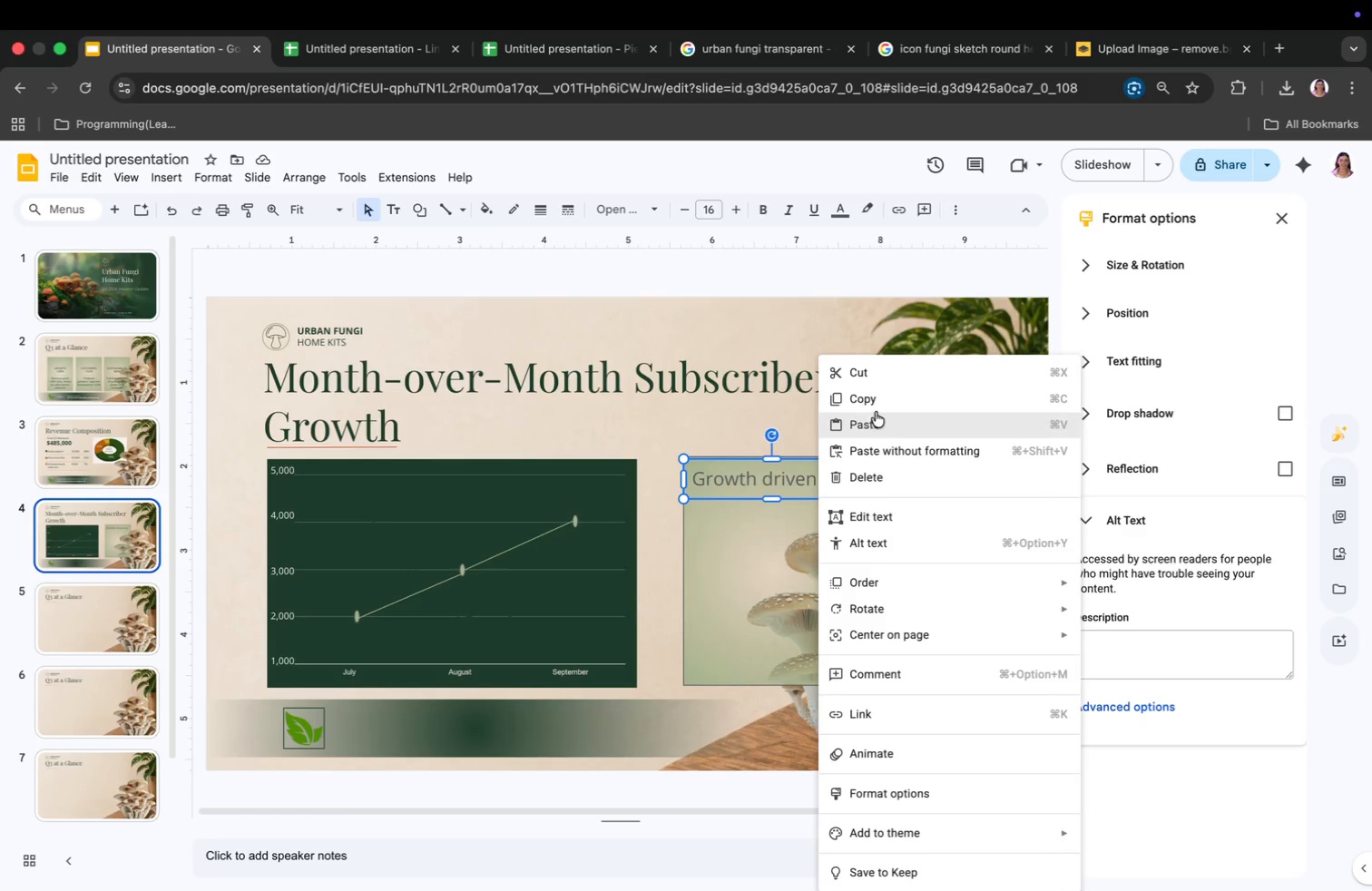 
left_click([877, 407])
 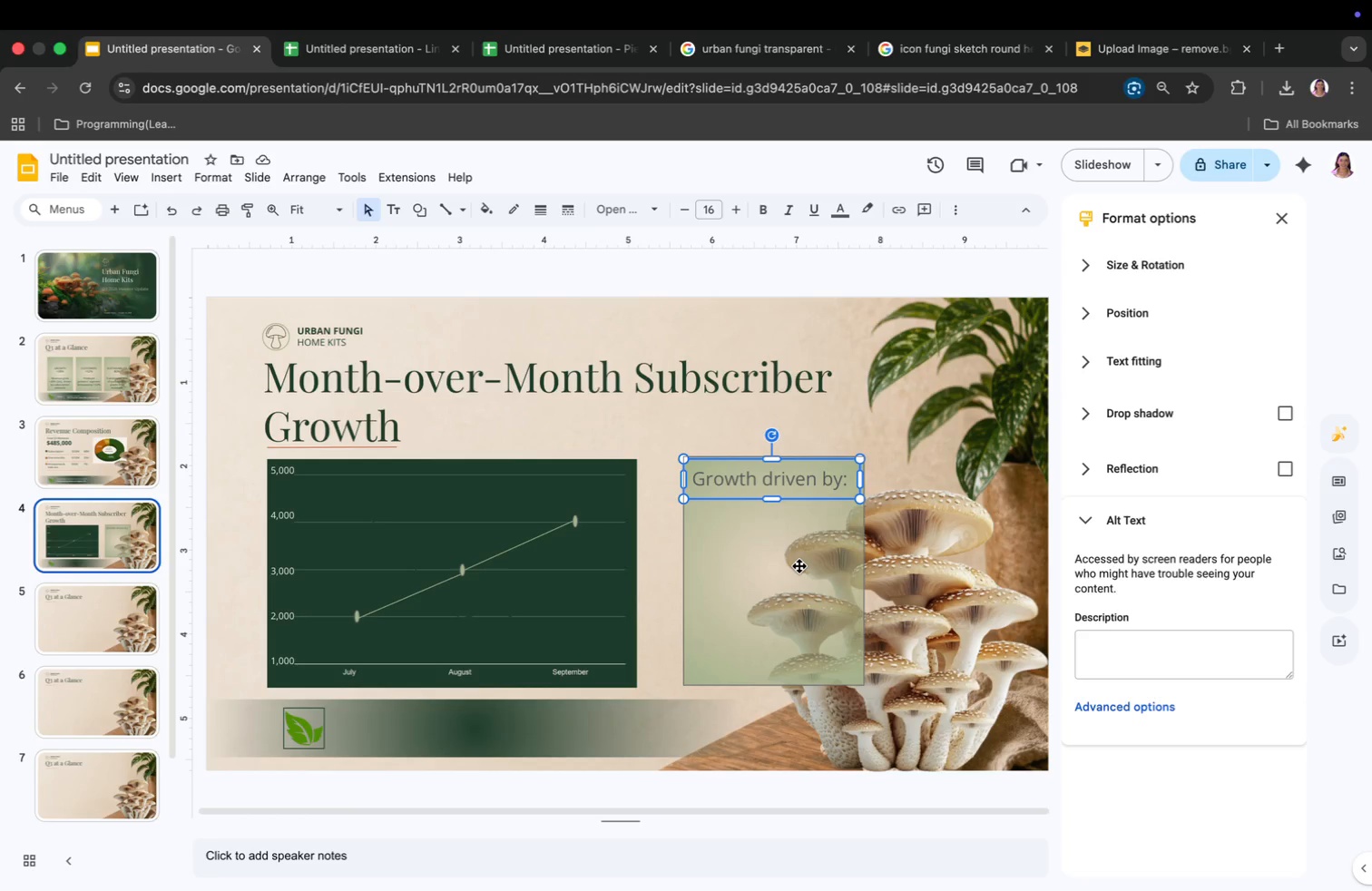 
right_click([799, 566])
 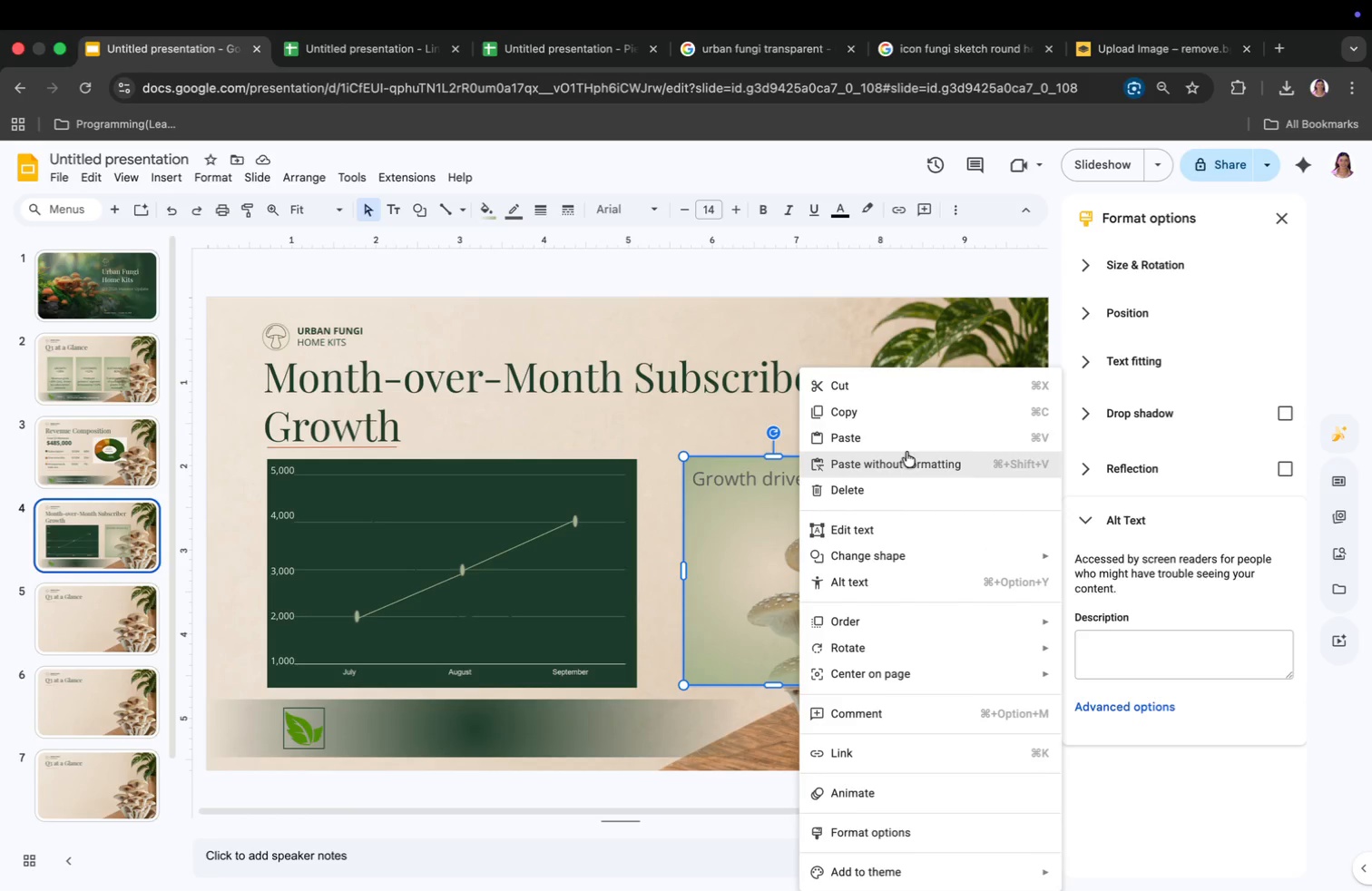 
left_click([906, 446])
 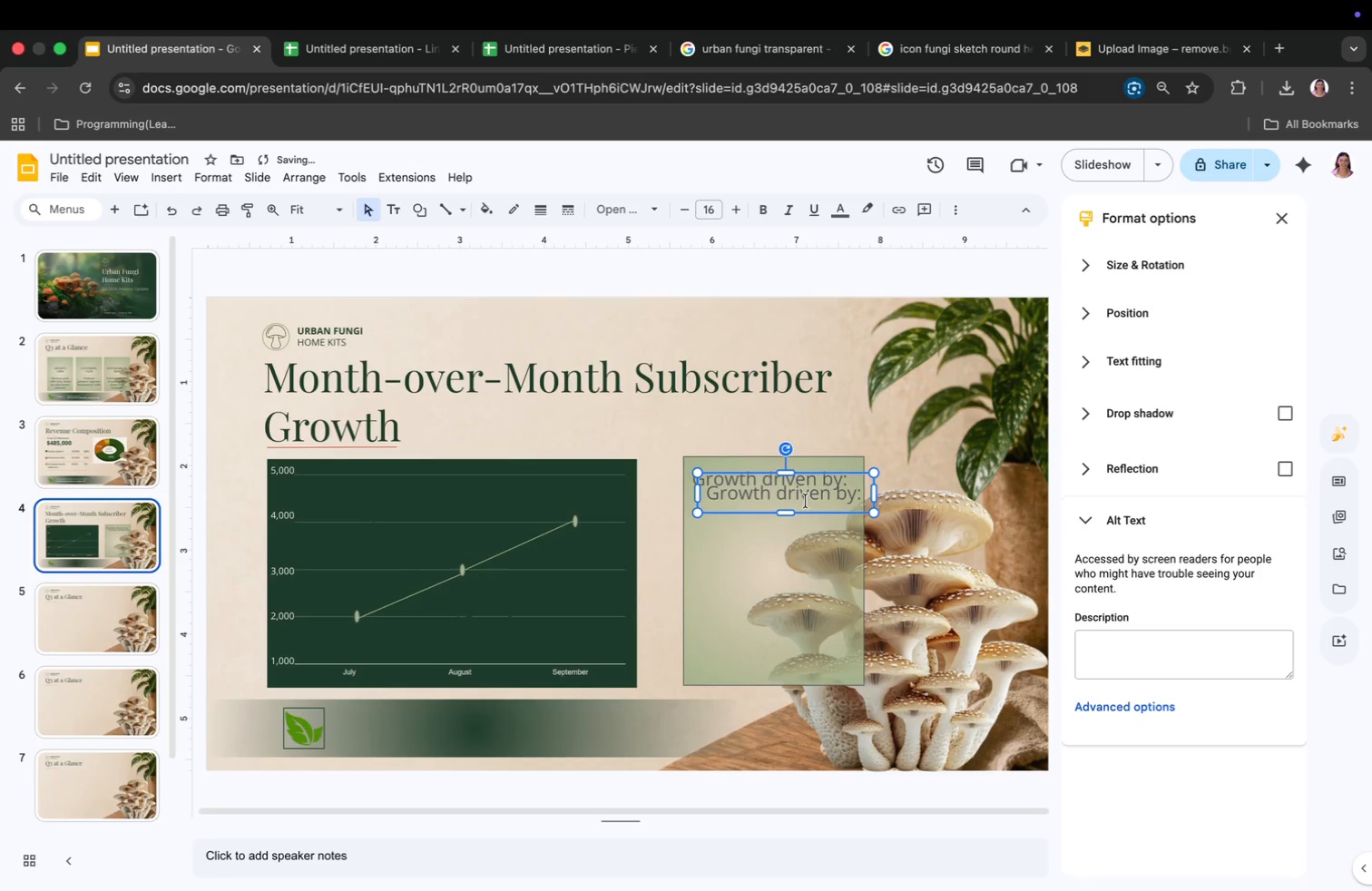 
left_click_drag(start_coordinate=[804, 506], to_coordinate=[822, 548])
 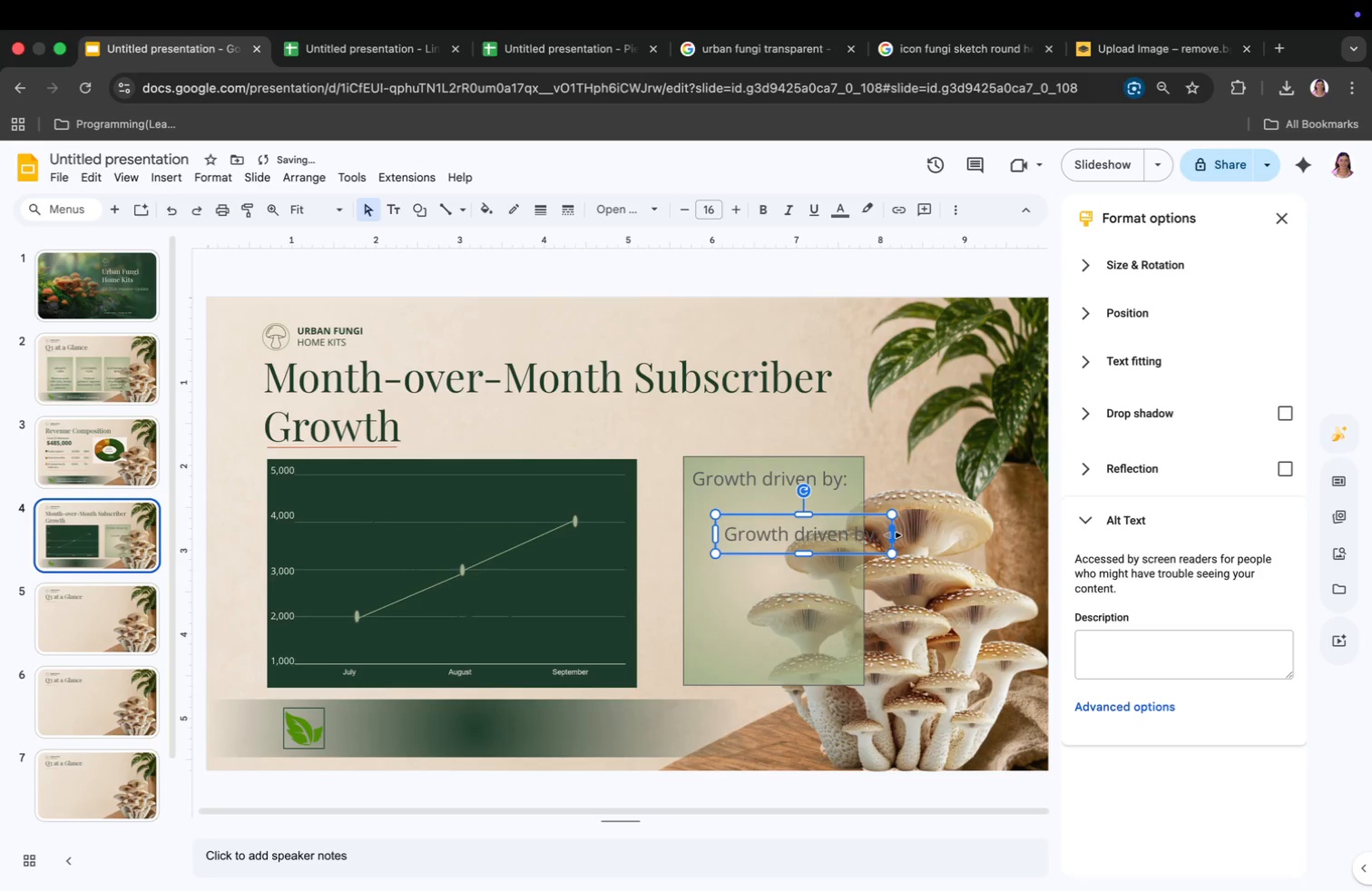 
left_click_drag(start_coordinate=[893, 534], to_coordinate=[862, 537])
 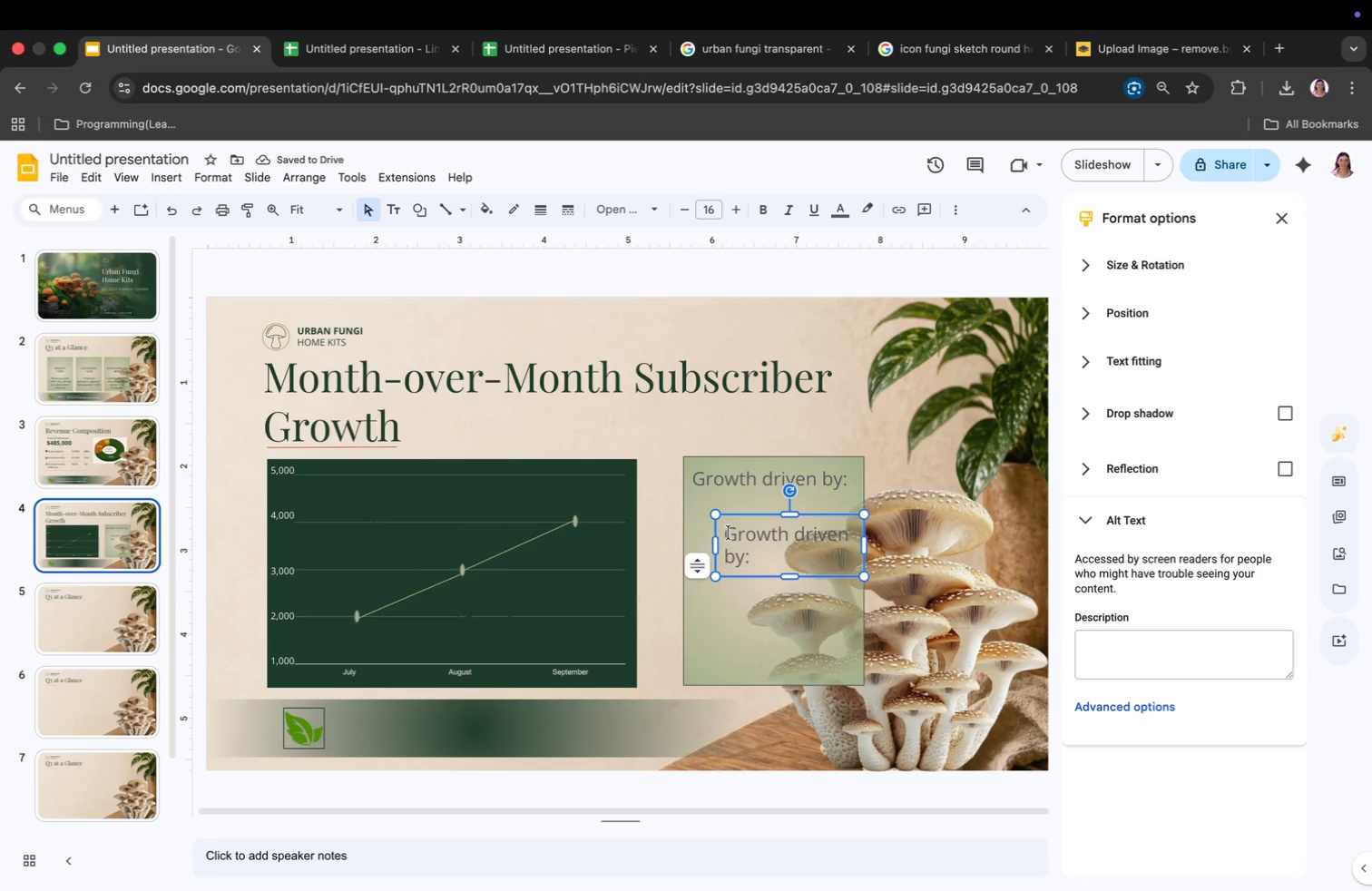 
left_click_drag(start_coordinate=[727, 533], to_coordinate=[759, 558])
 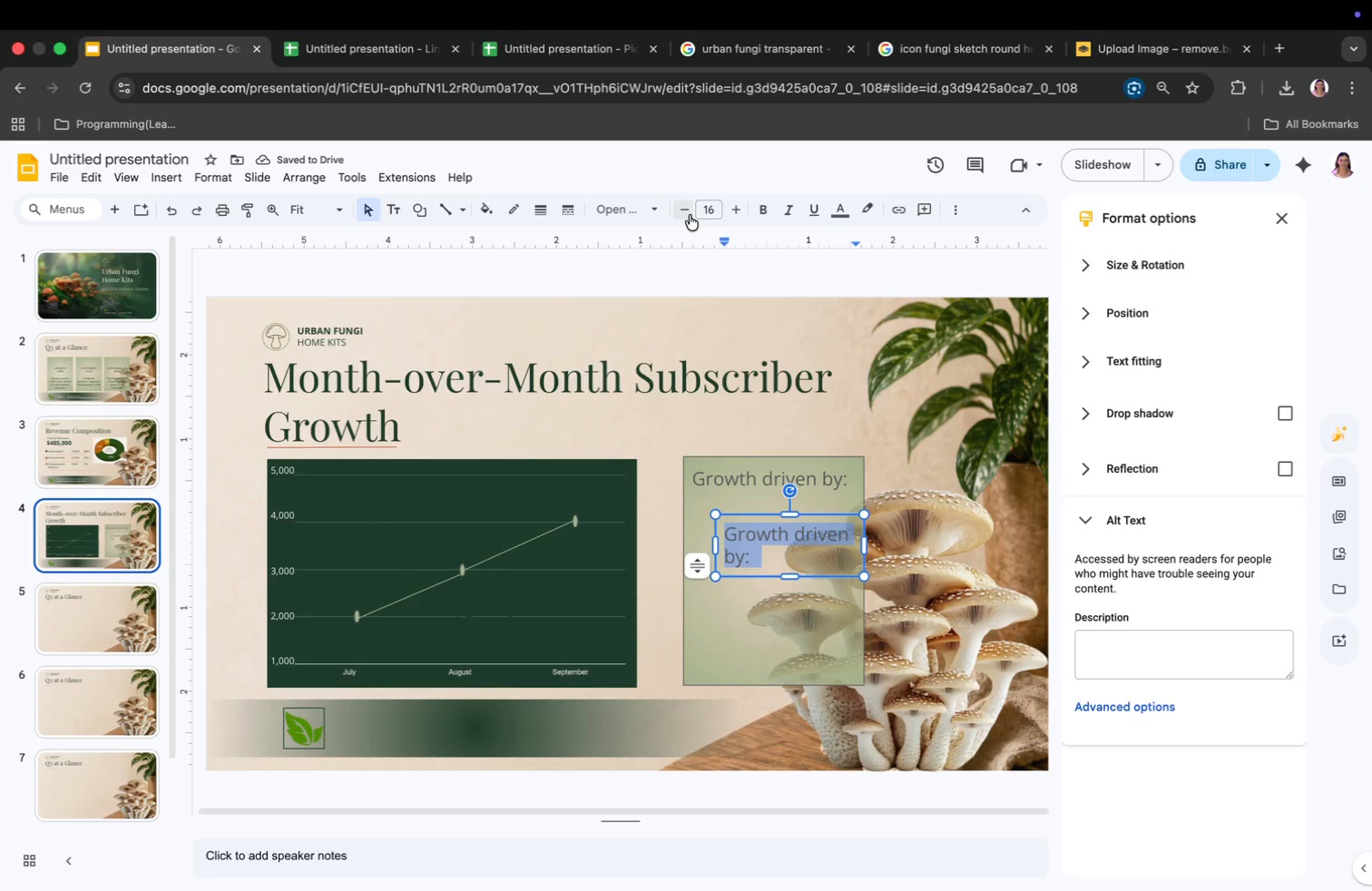 
double_click([690, 214])
 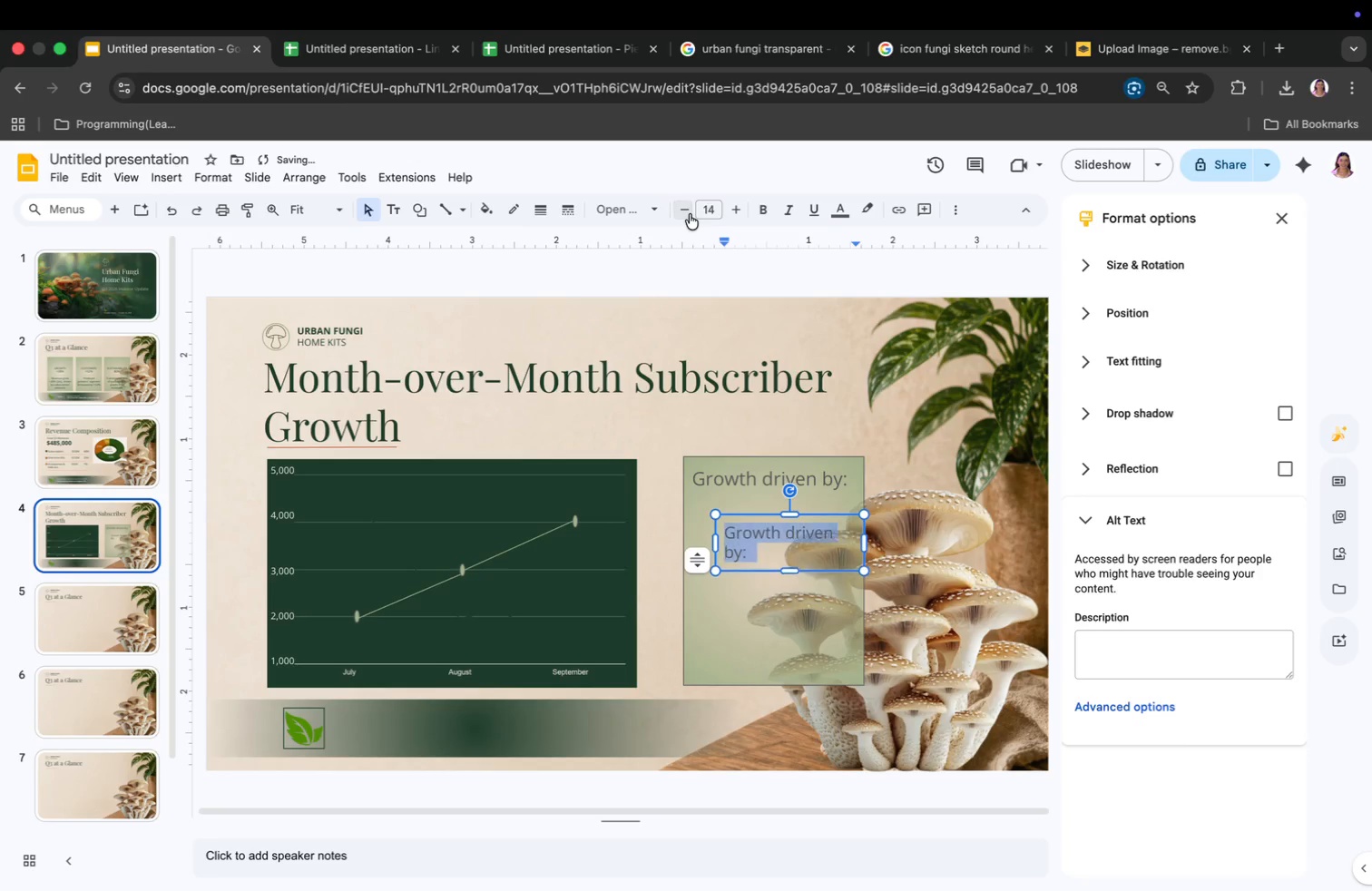 
triple_click([690, 214])
 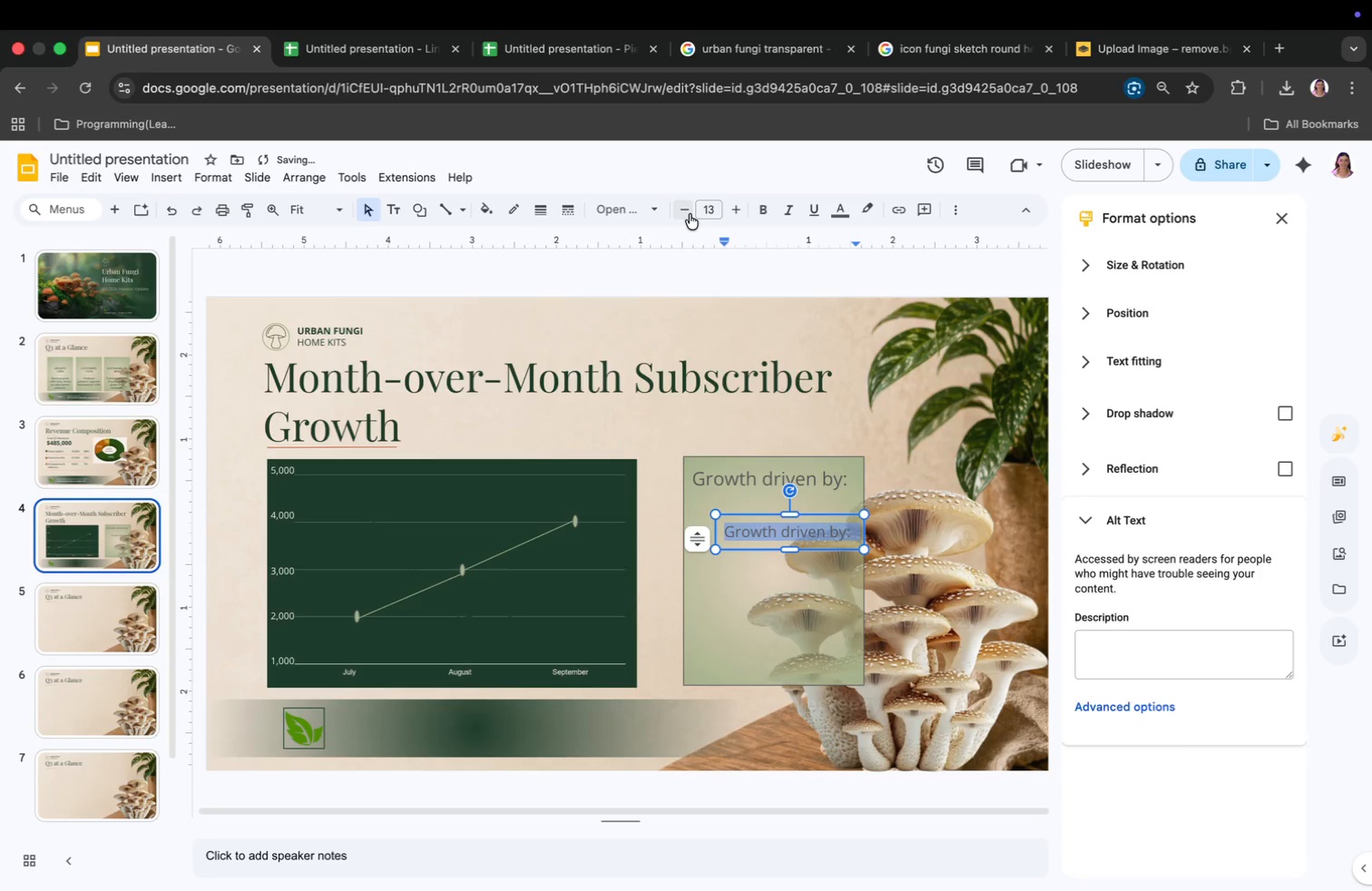 
left_click([690, 214])
 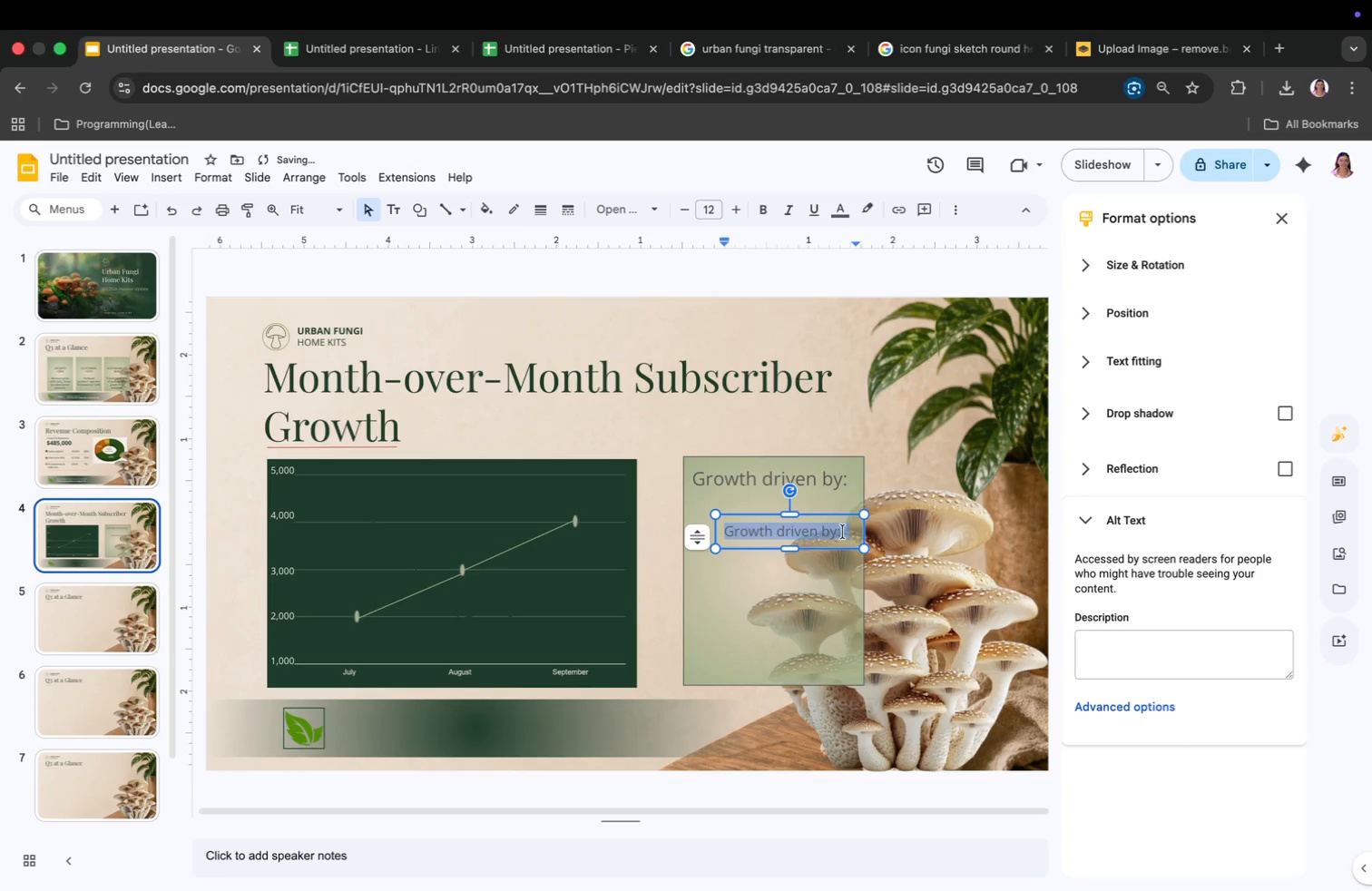 
key(Backspace)
 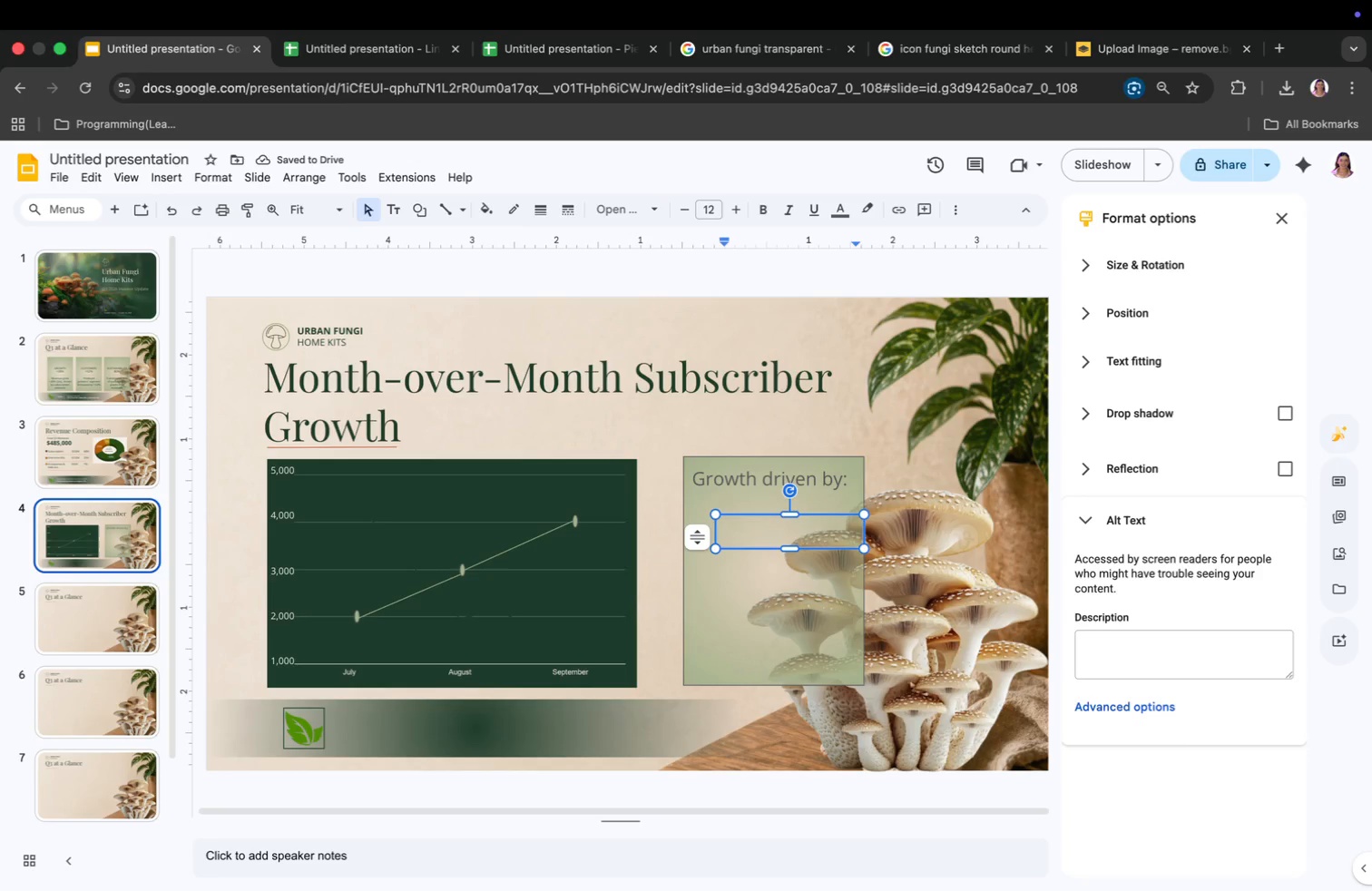 
type(Social media)
 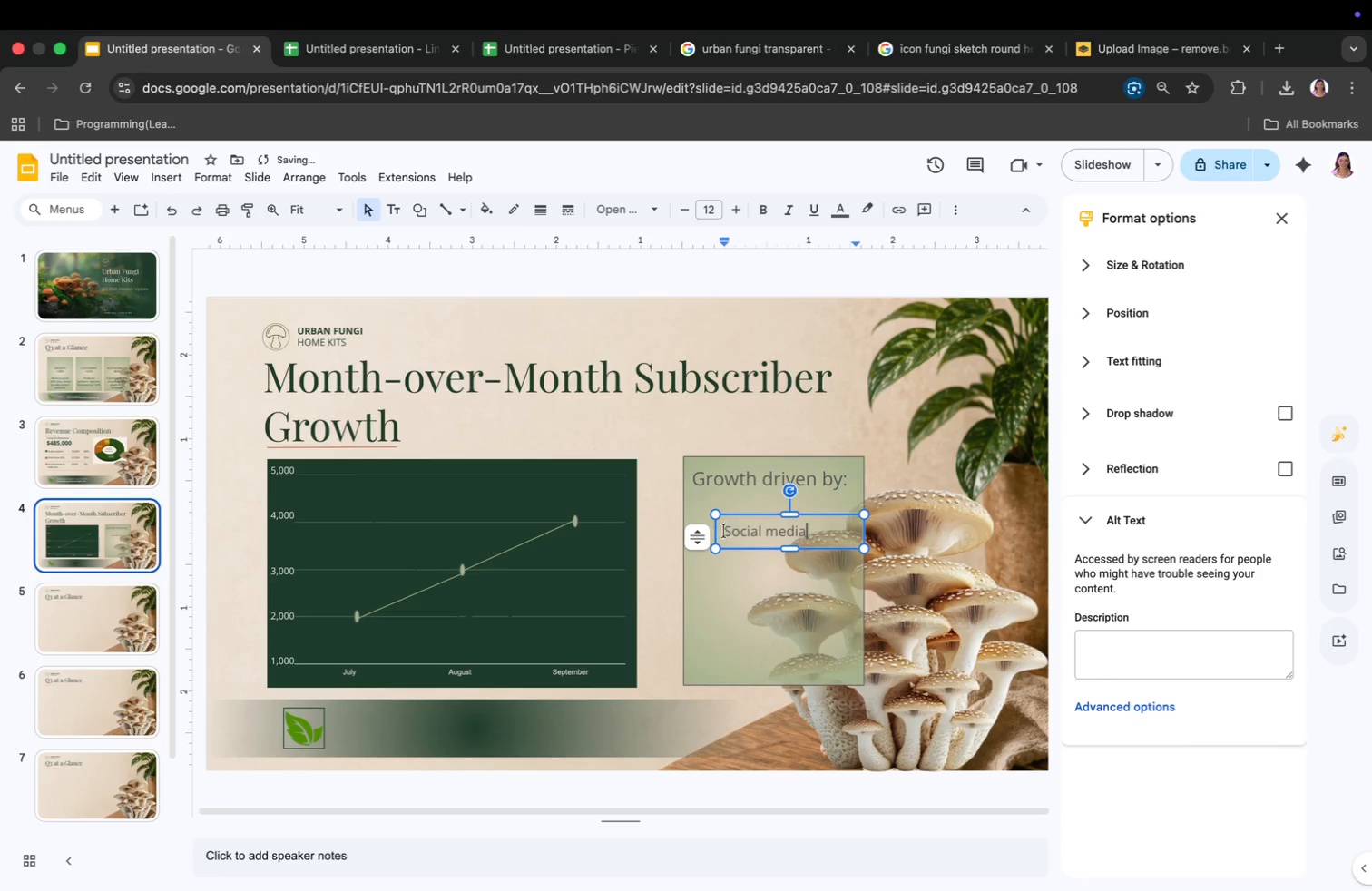 
left_click_drag(start_coordinate=[715, 531], to_coordinate=[733, 532])
 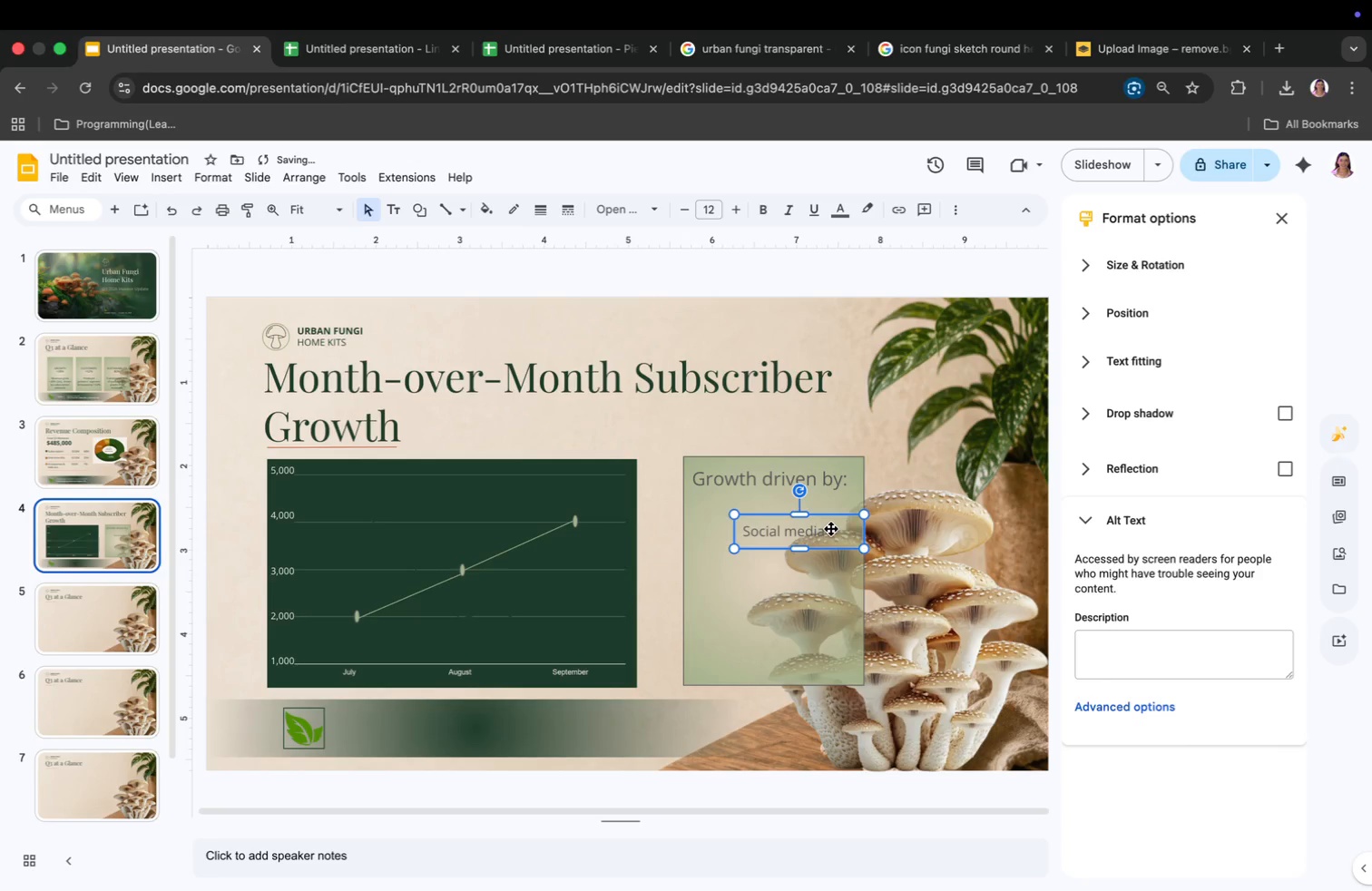 
double_click([831, 532])
 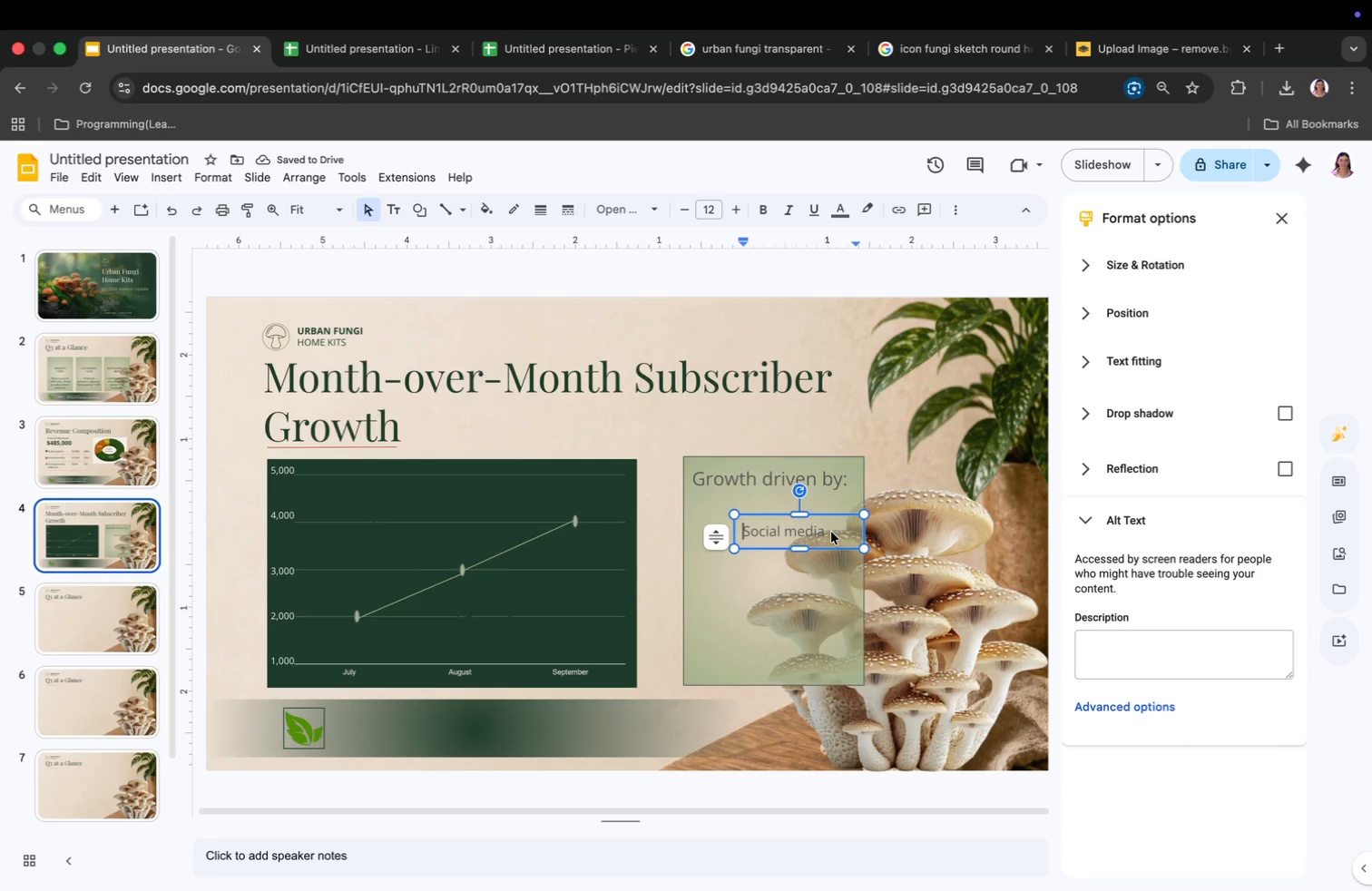 
triple_click([831, 533])
 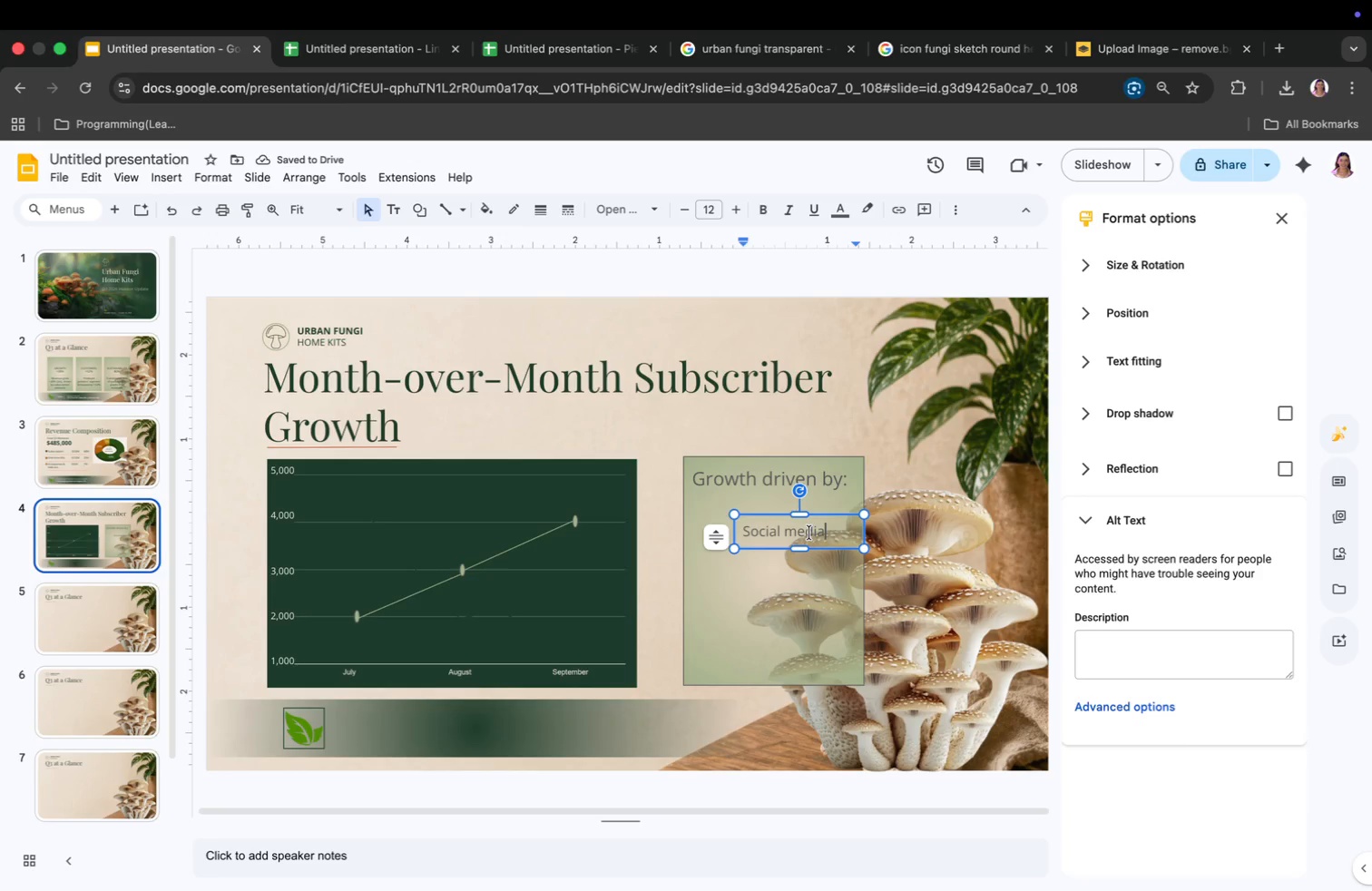 
type( comtent)
key(Backspace)
key(Backspace)
key(Backspace)
key(Backspace)
key(Backspace)
type(ntent ())
 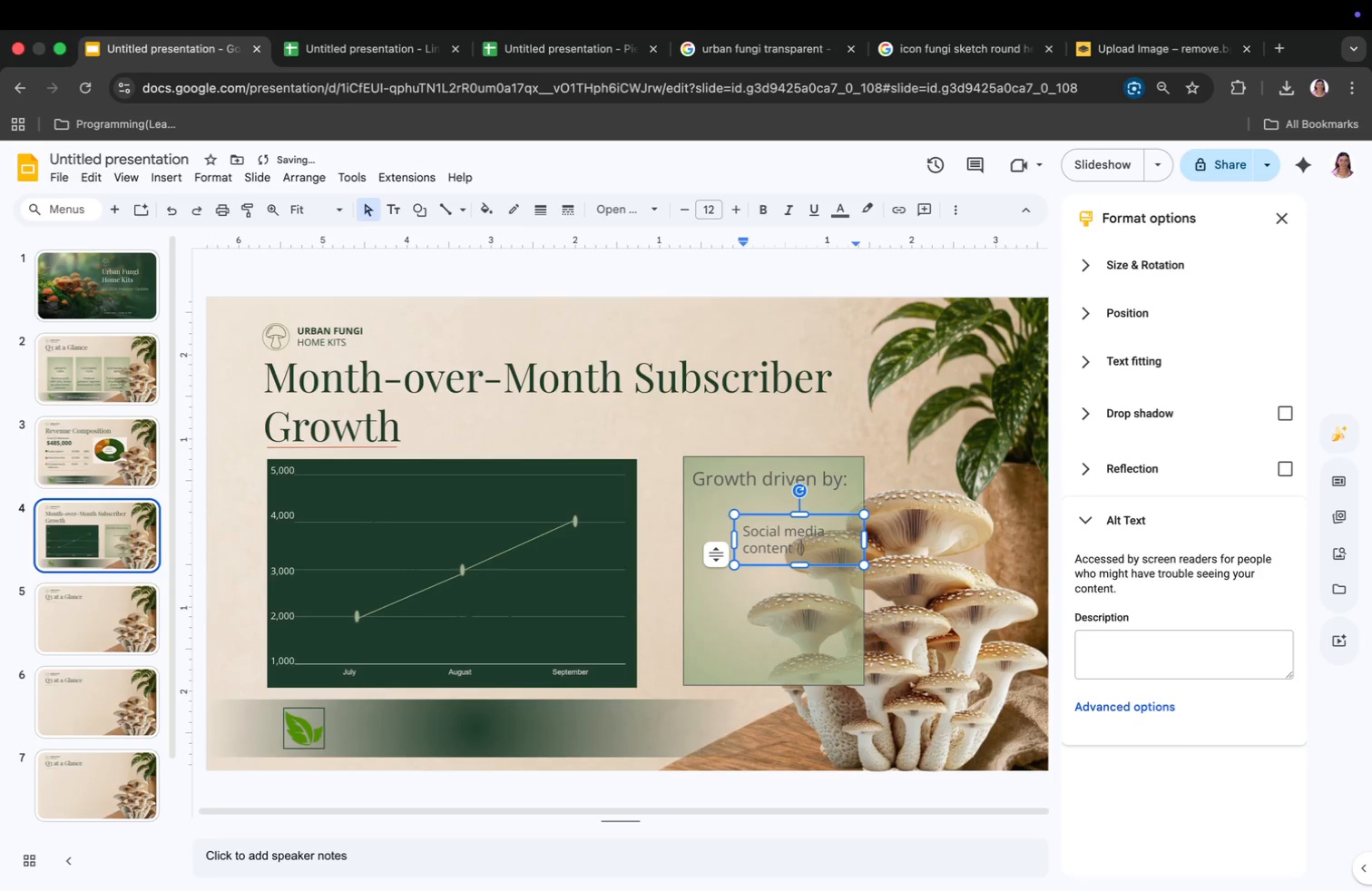 
 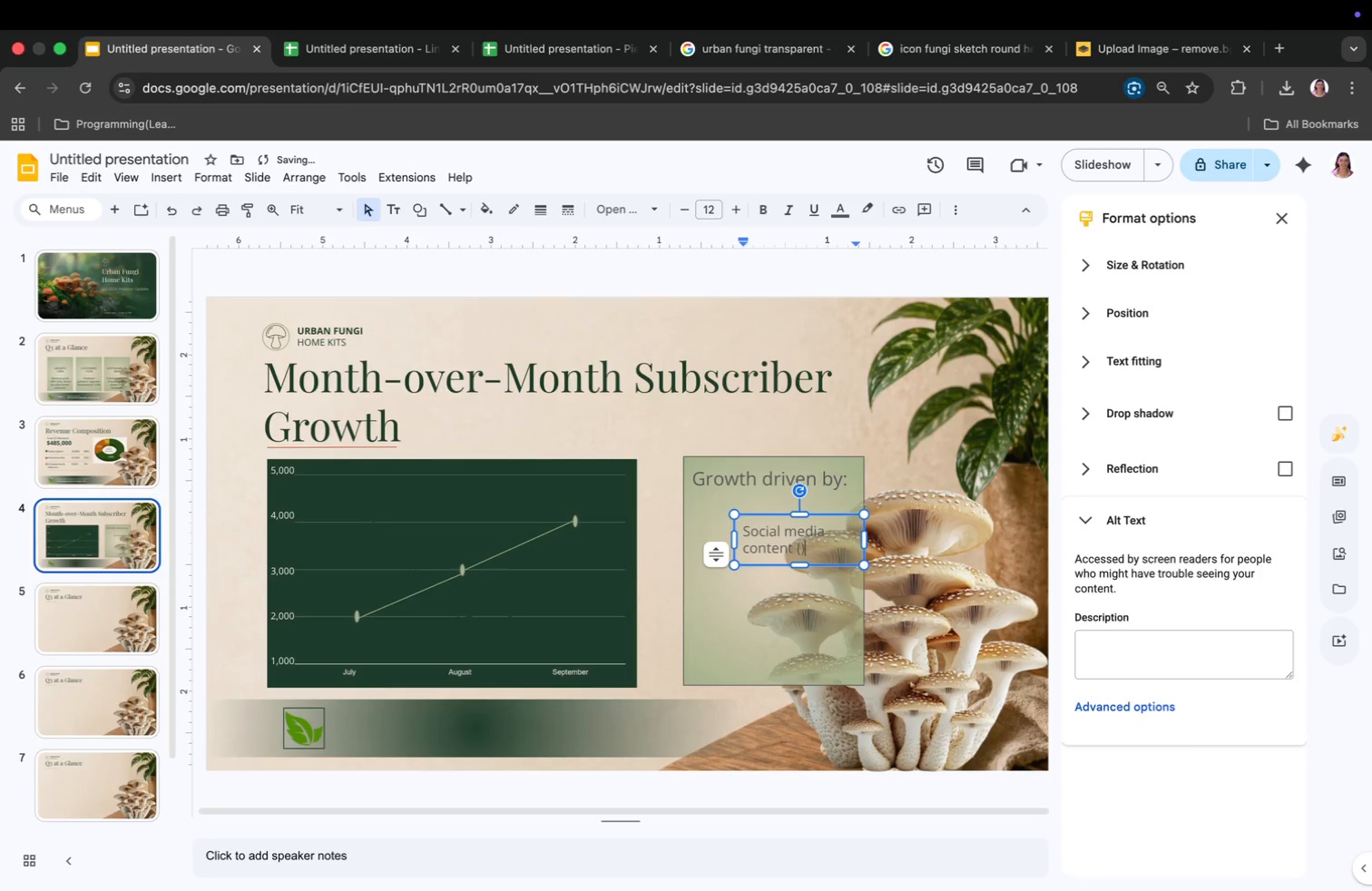 
key(ArrowLeft)
 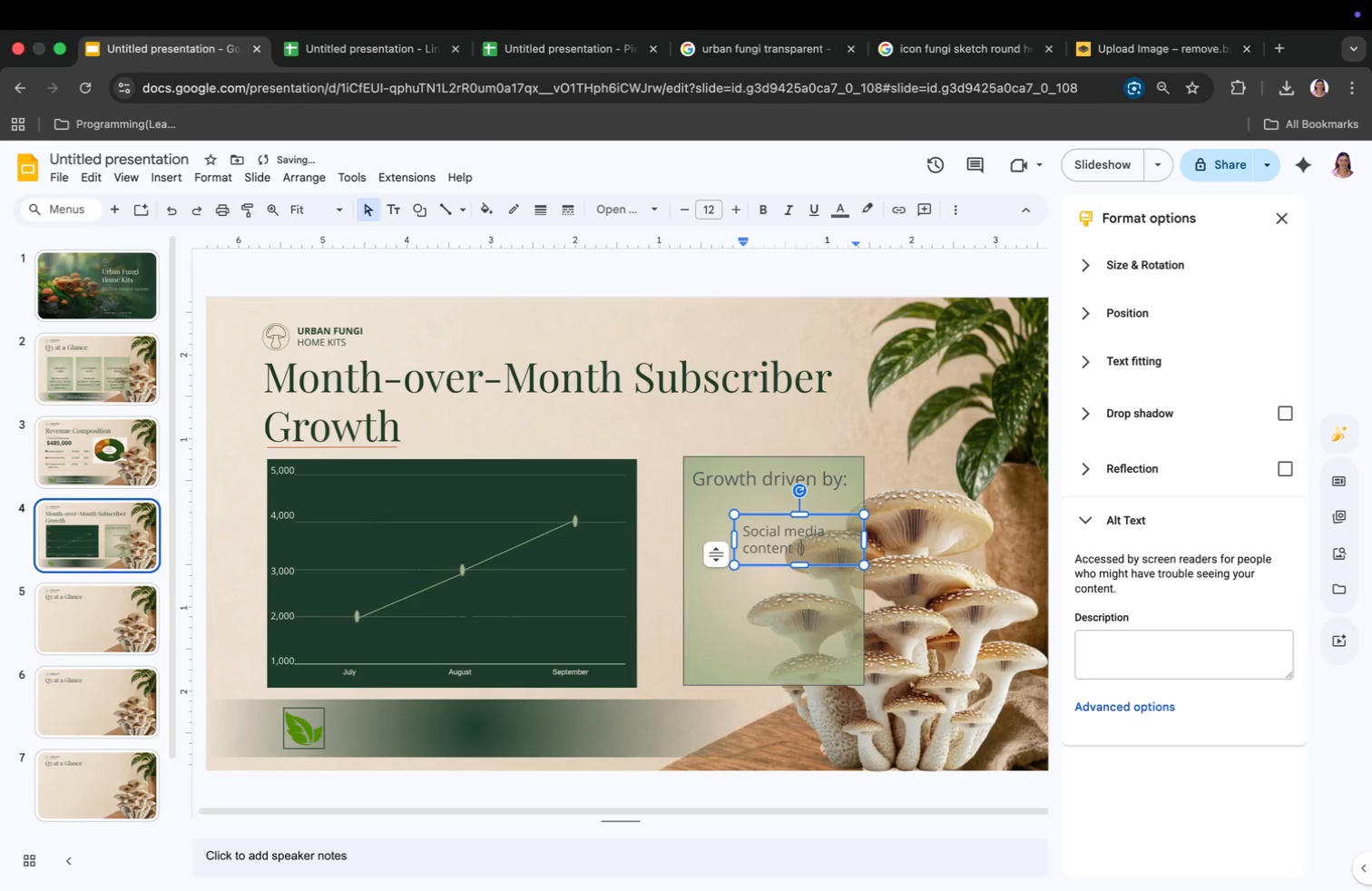 
type(DIY + SUS)
key(Backspace)
key(Backspace)
key(Backspace)
type(sustainabiliy)
 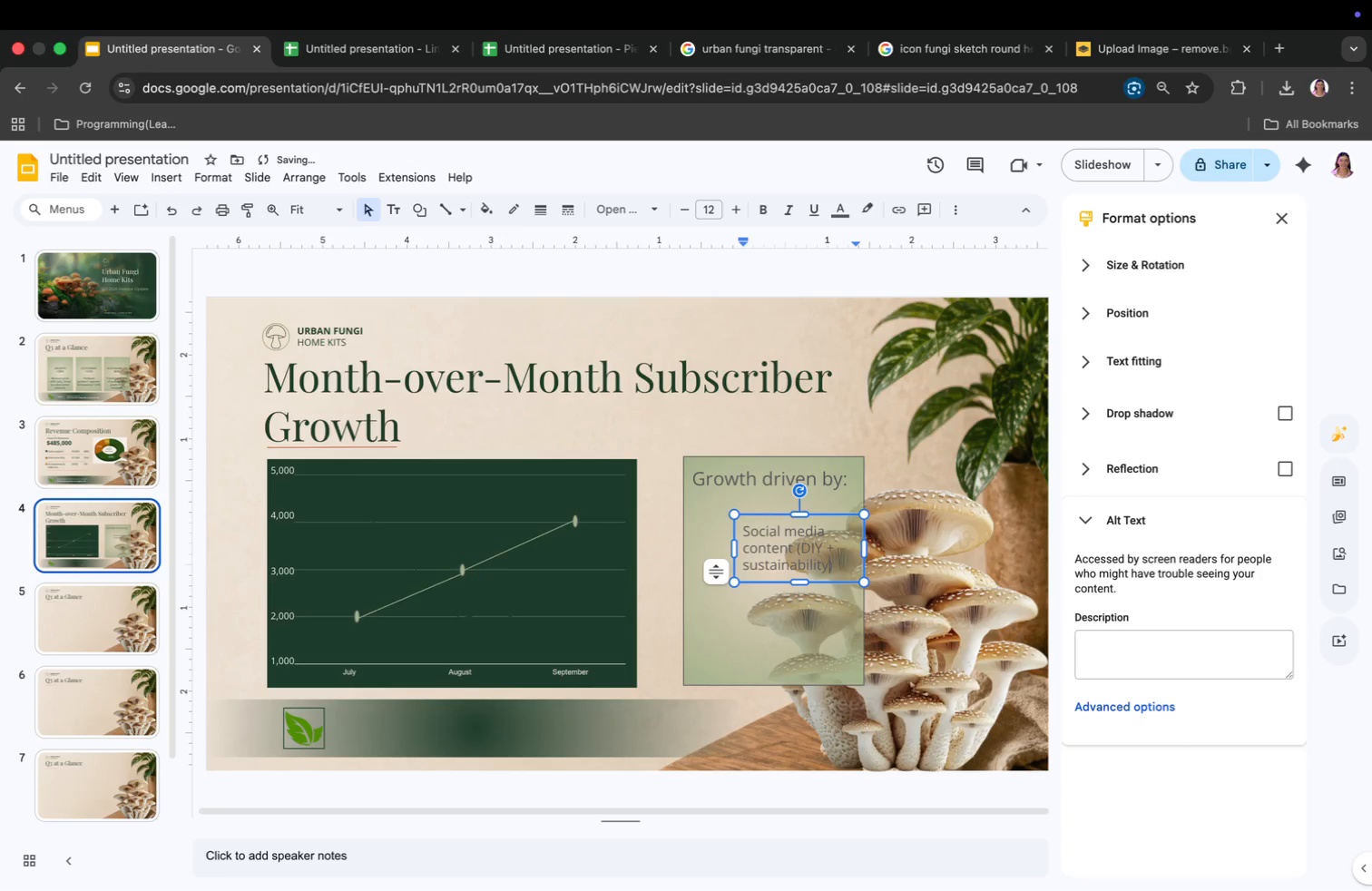 
key(ArrowRight)
 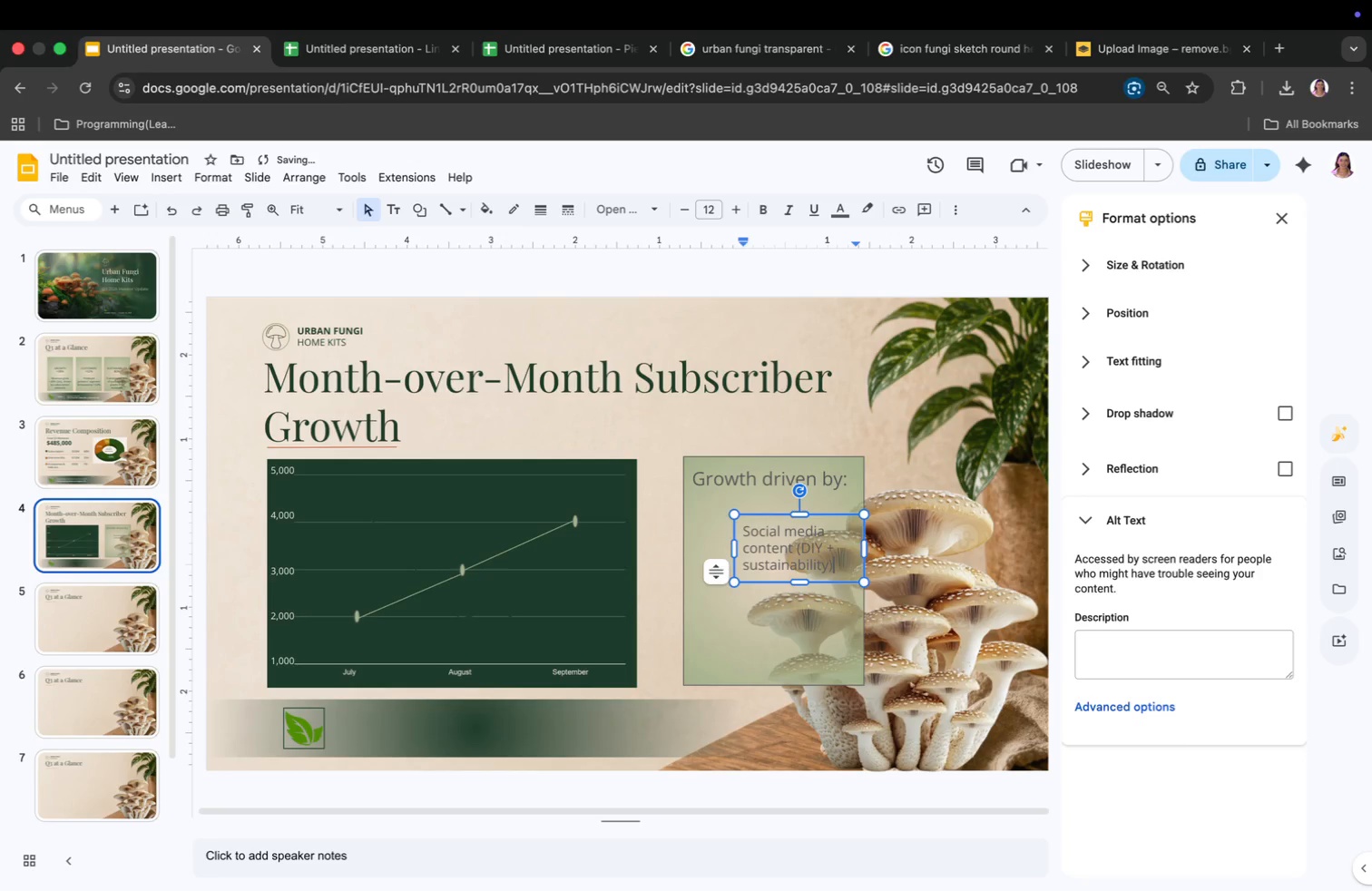 
key(Enter)
 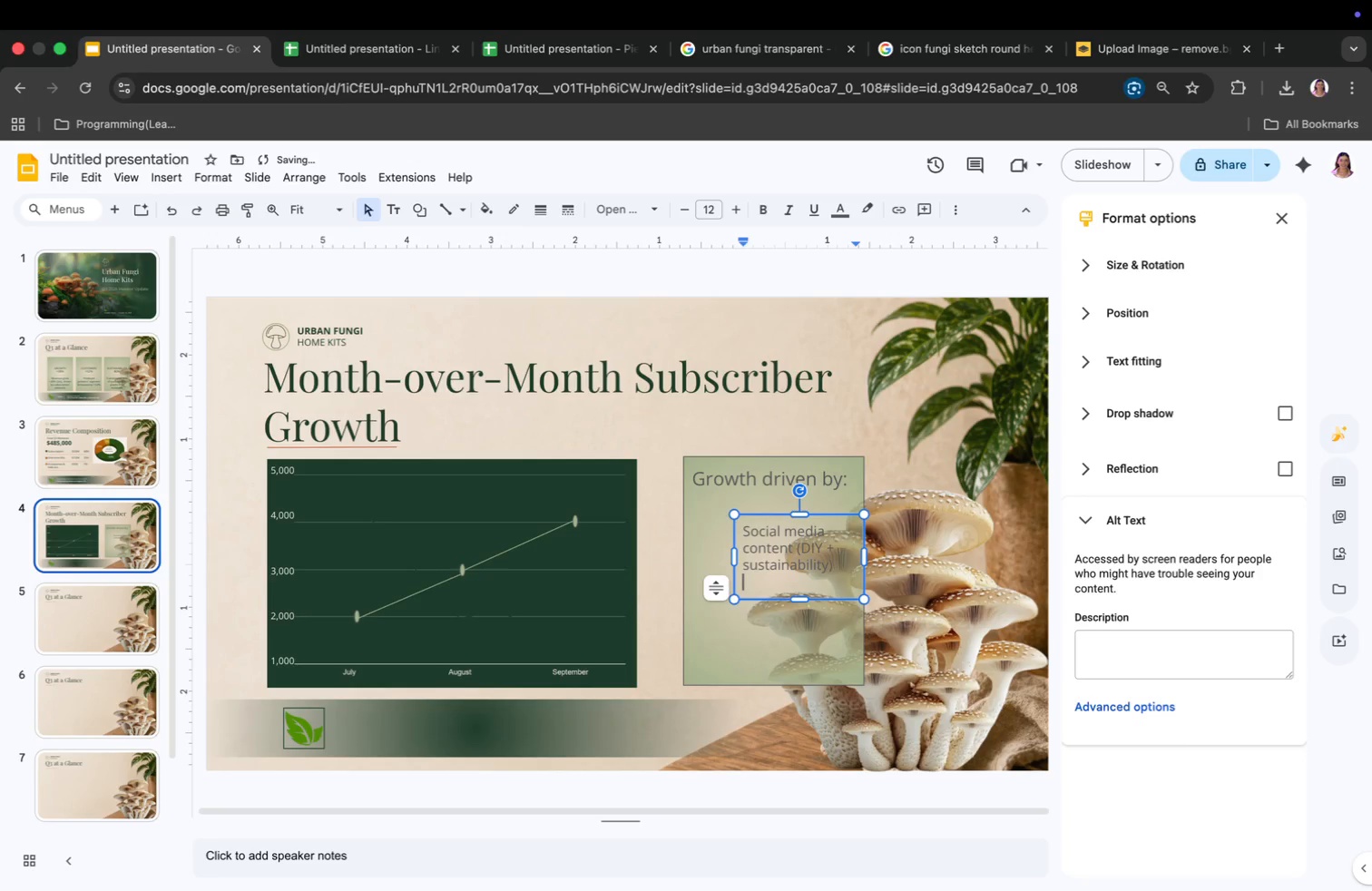 
key(Enter)
 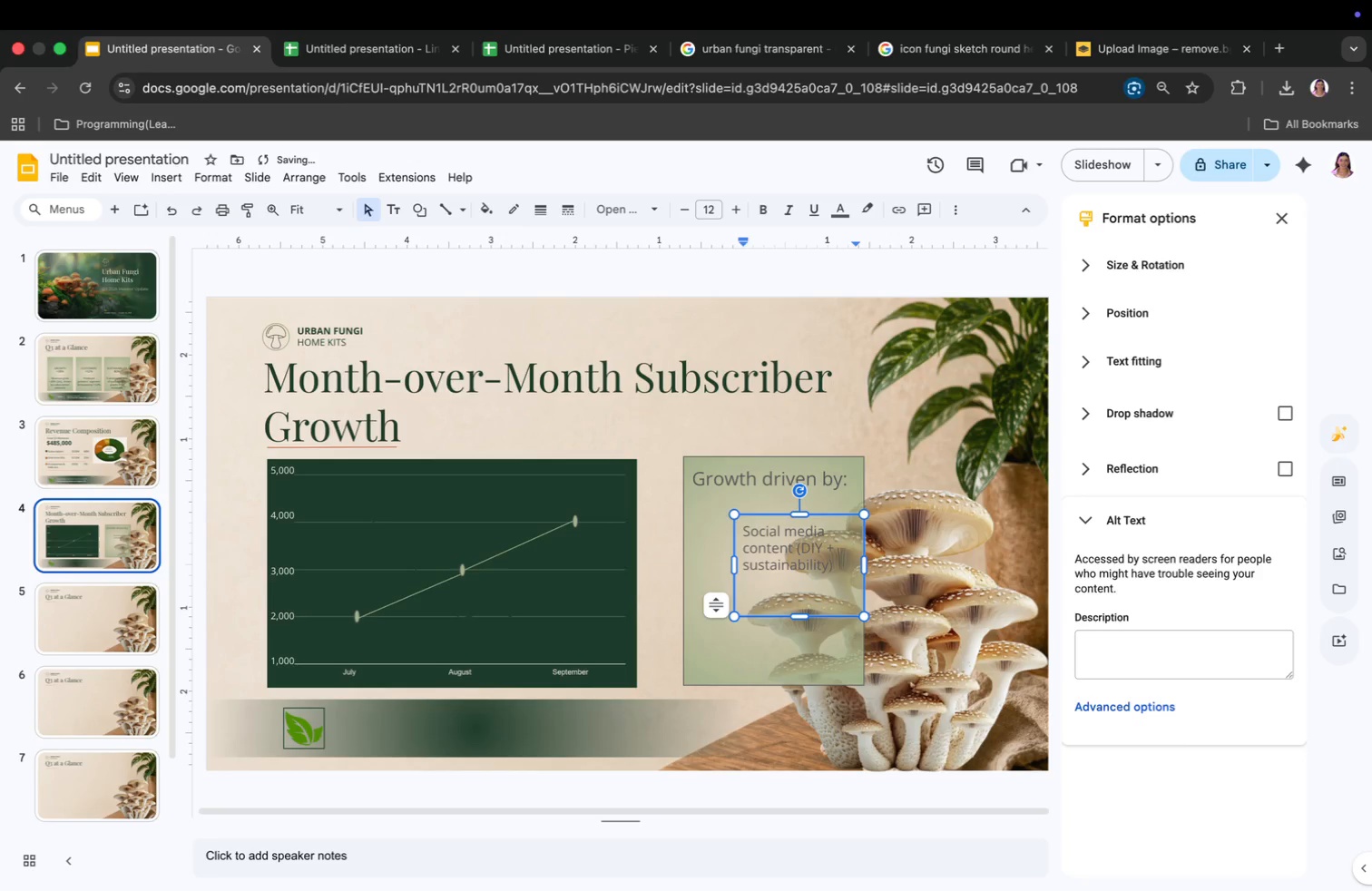 
type(Referral incentives)
 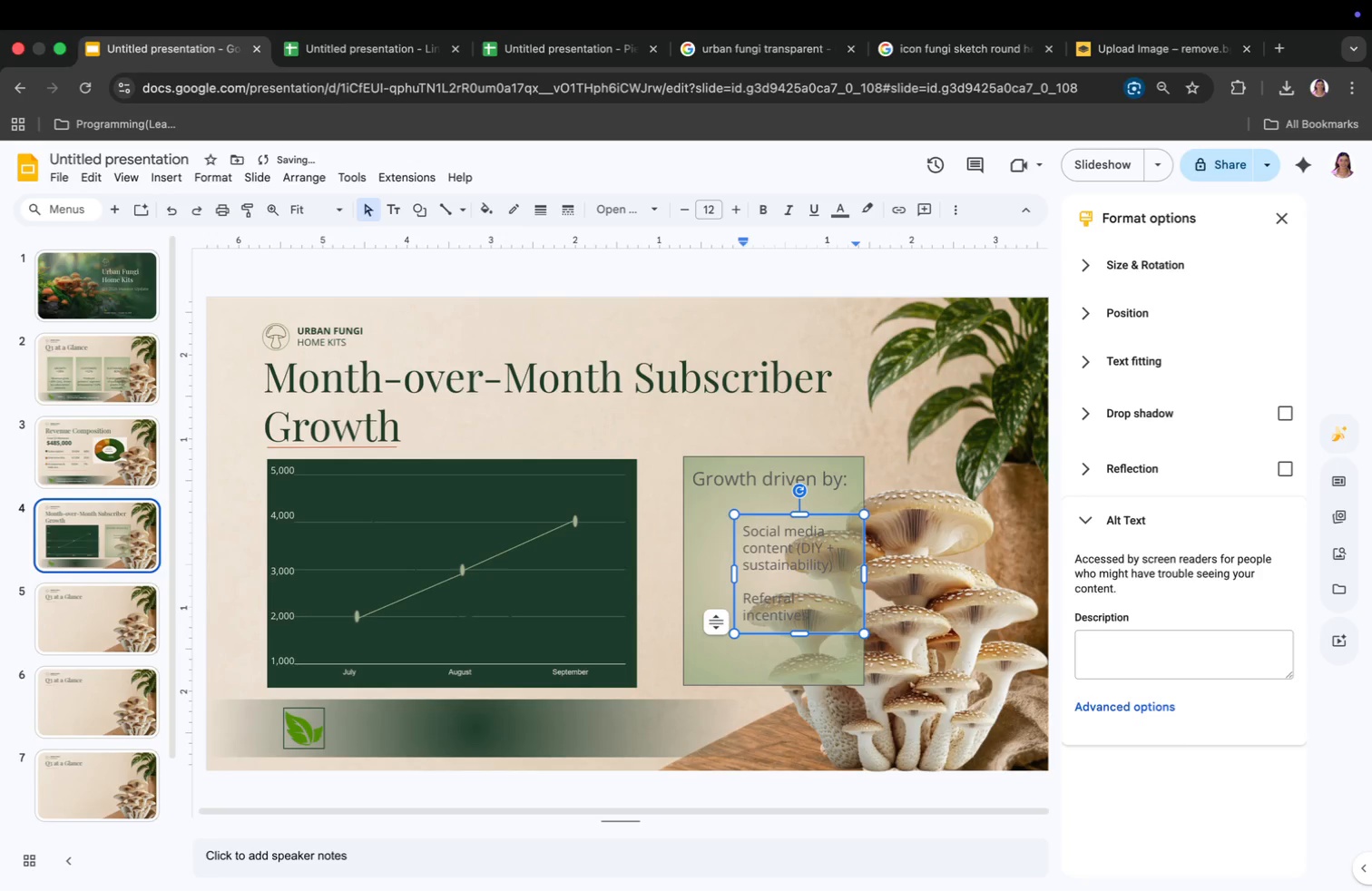 
key(Enter)
 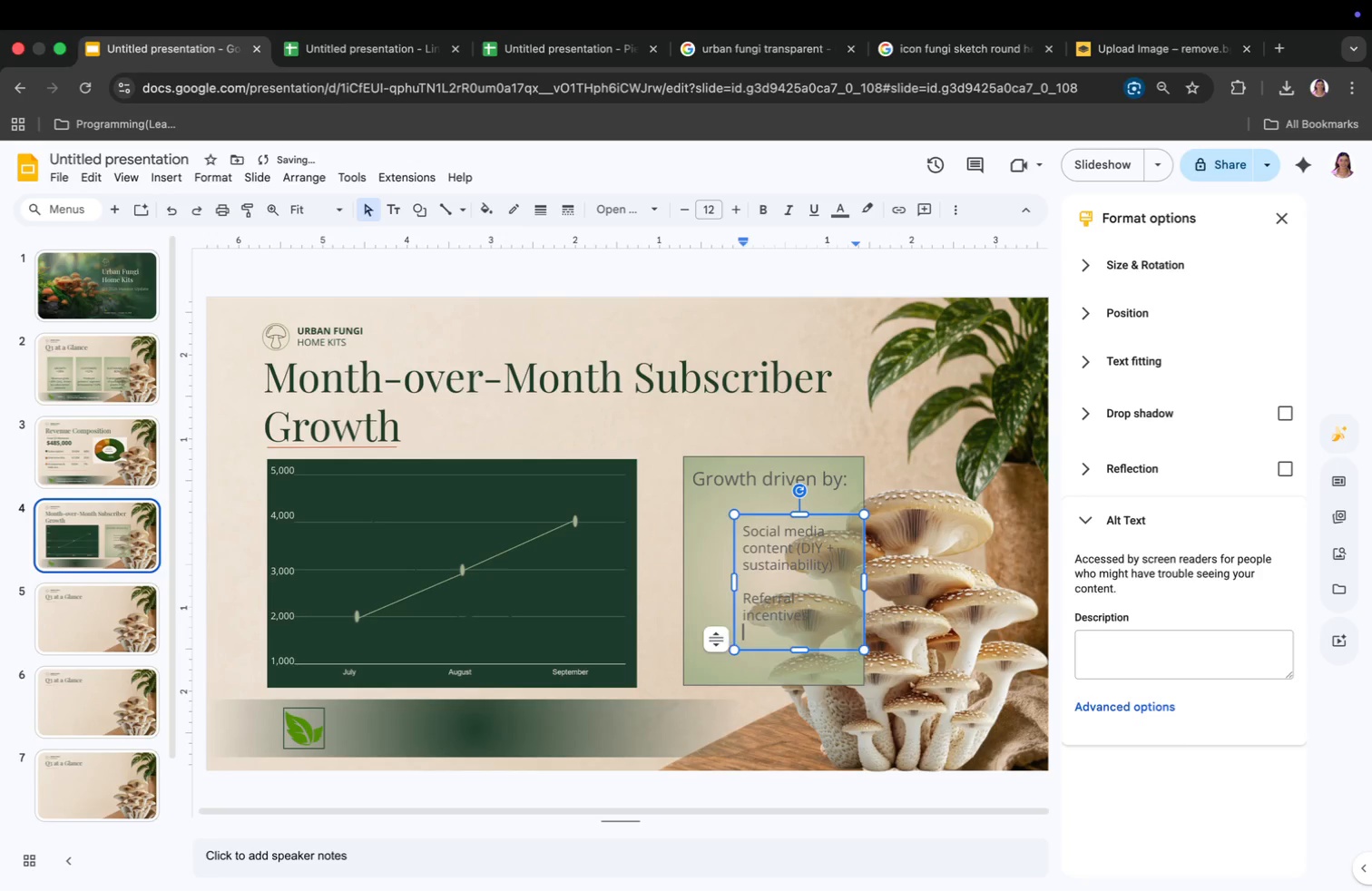 
key(Enter)
 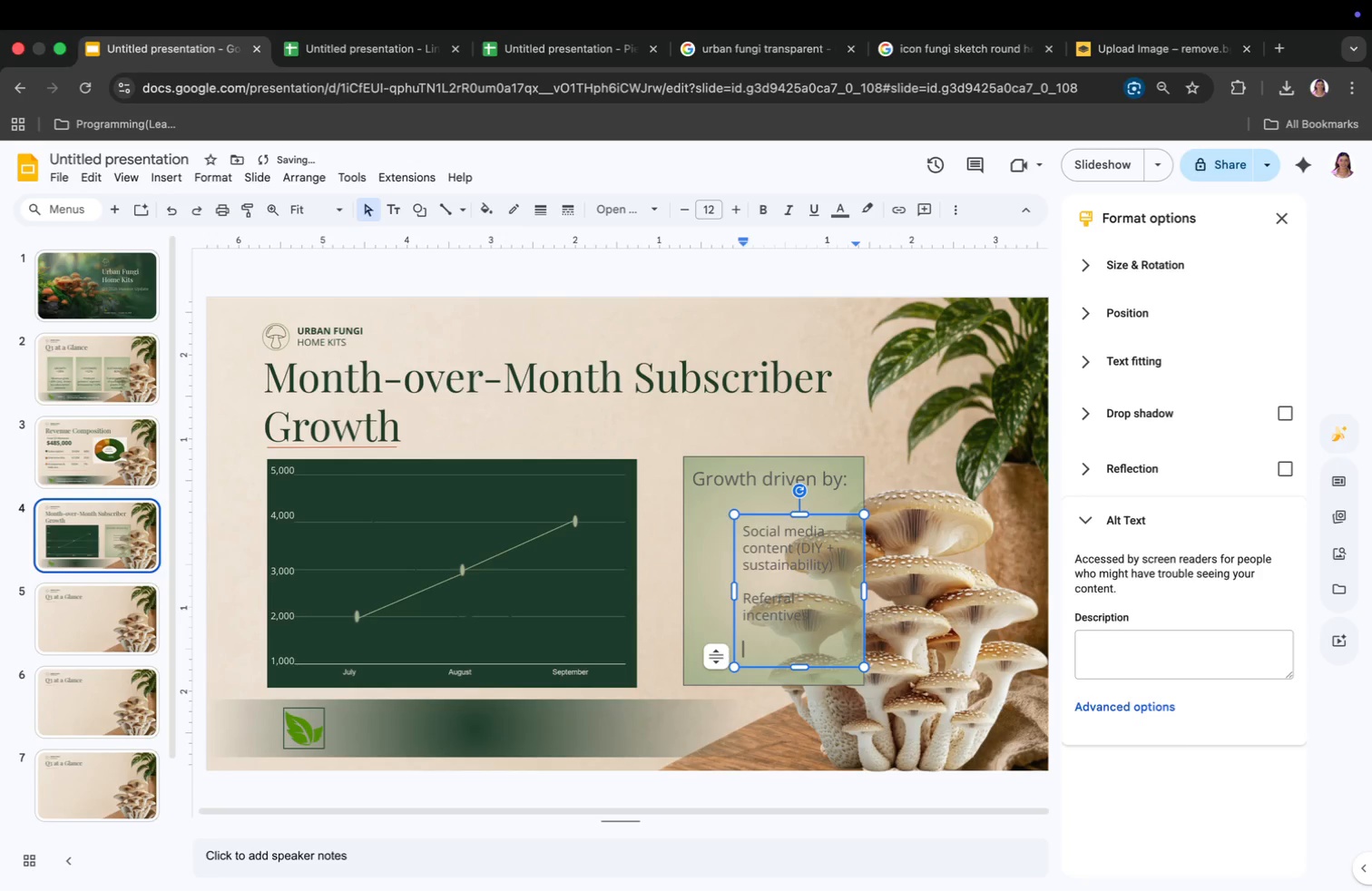 
type(Seasonal indoor gardening trends)
 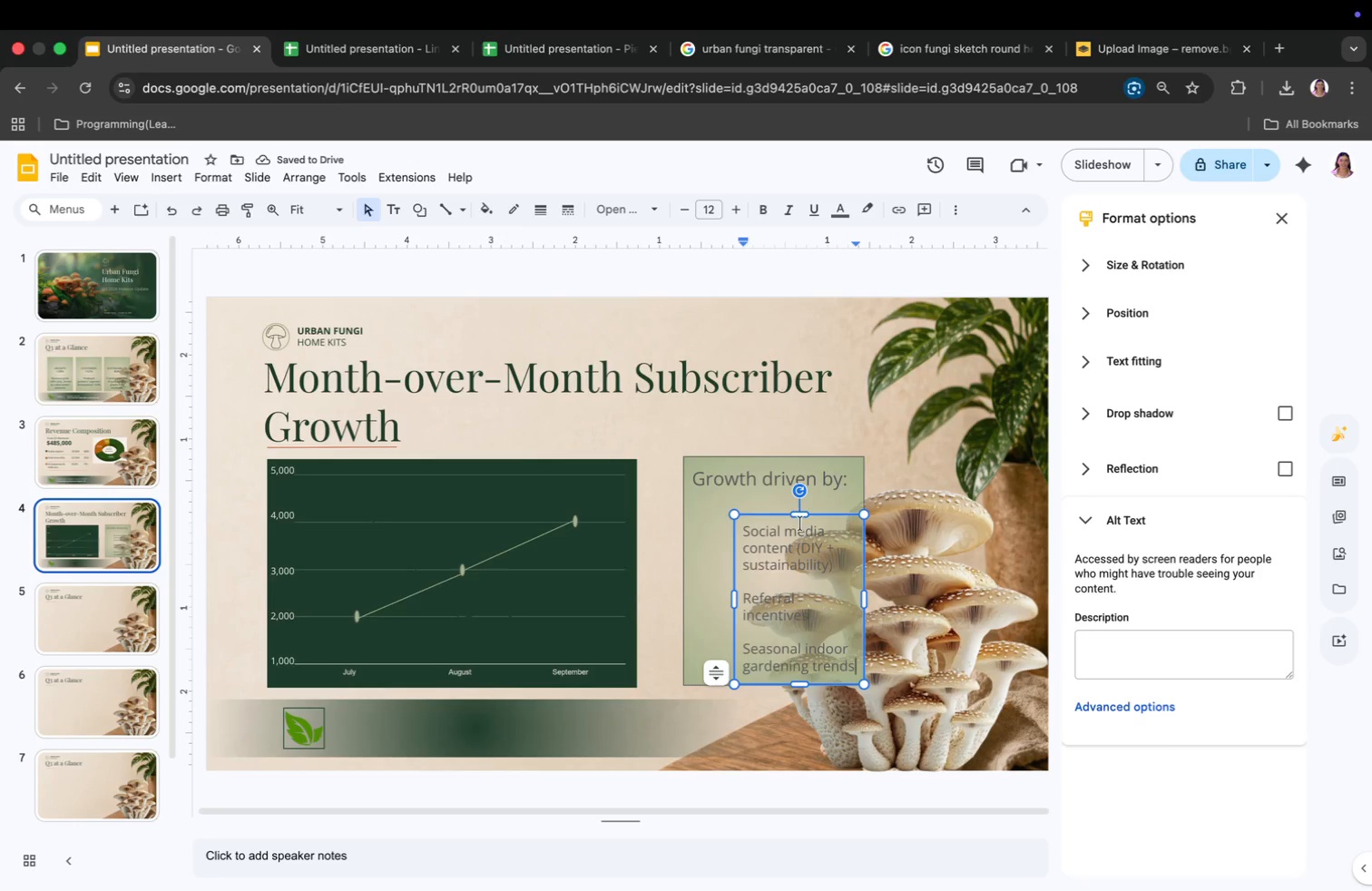 
wait(5.47)
 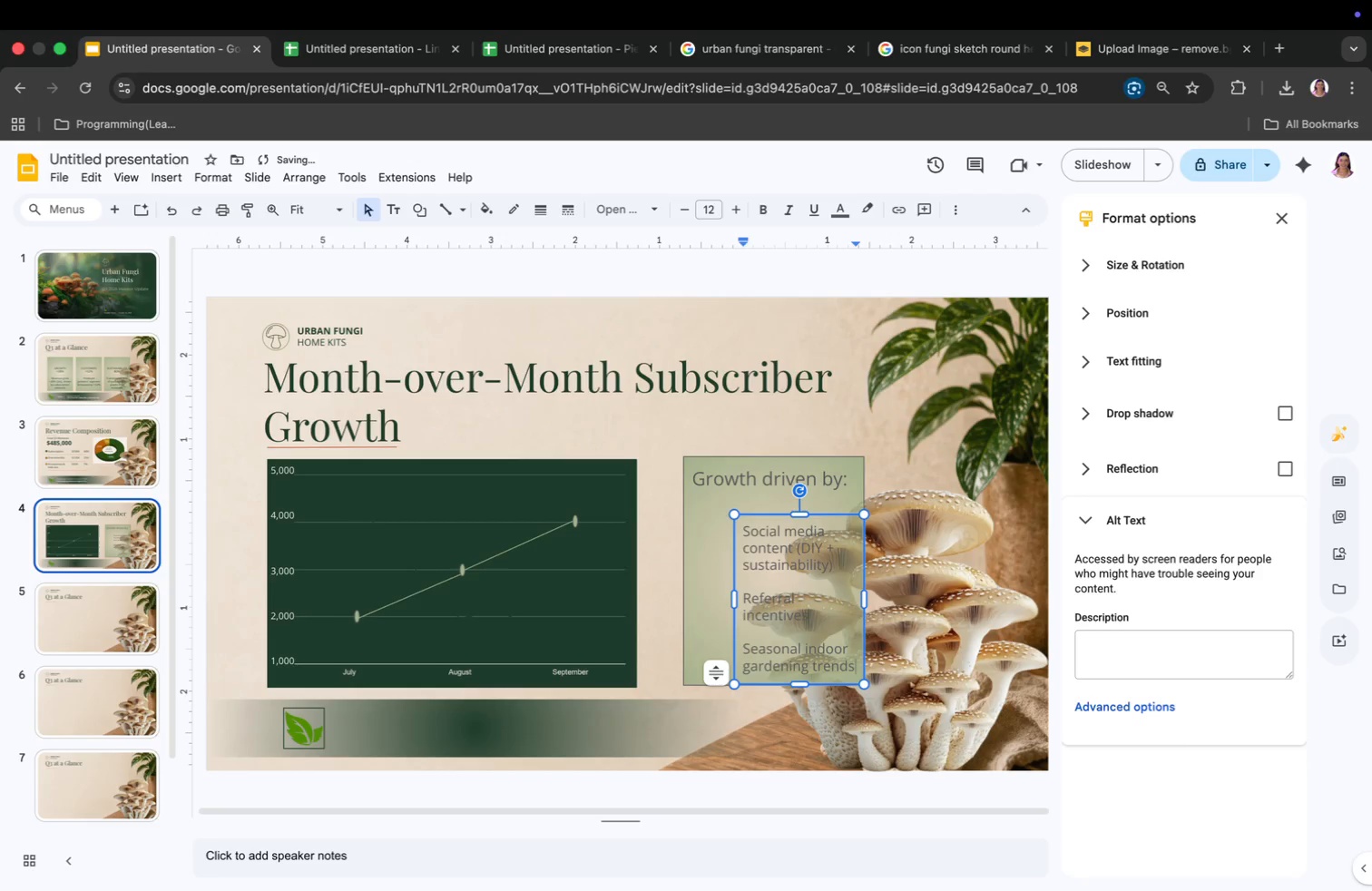 
left_click_drag(start_coordinate=[800, 520], to_coordinate=[801, 506])
 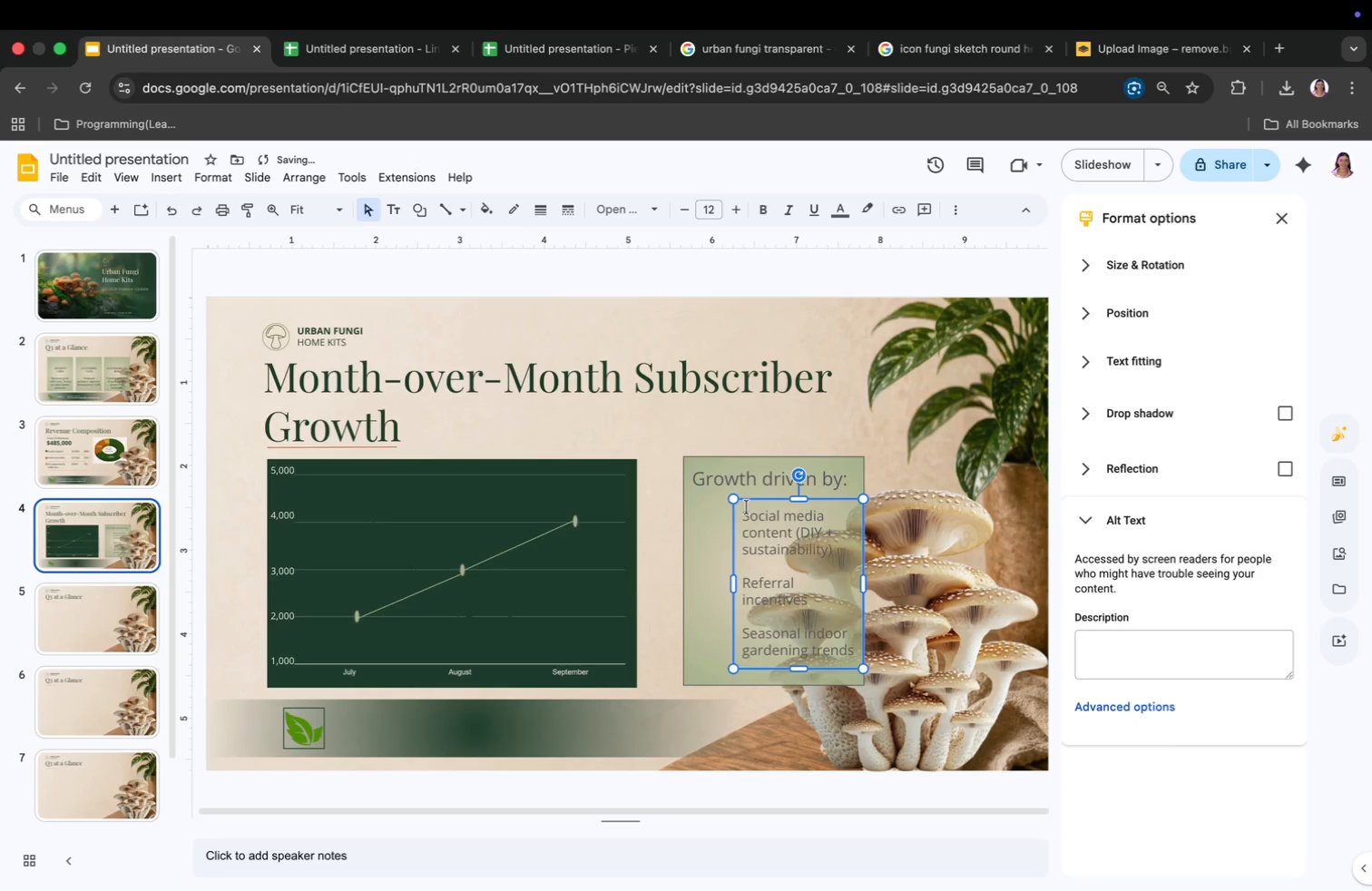 
left_click_drag(start_coordinate=[745, 514], to_coordinate=[852, 657])
 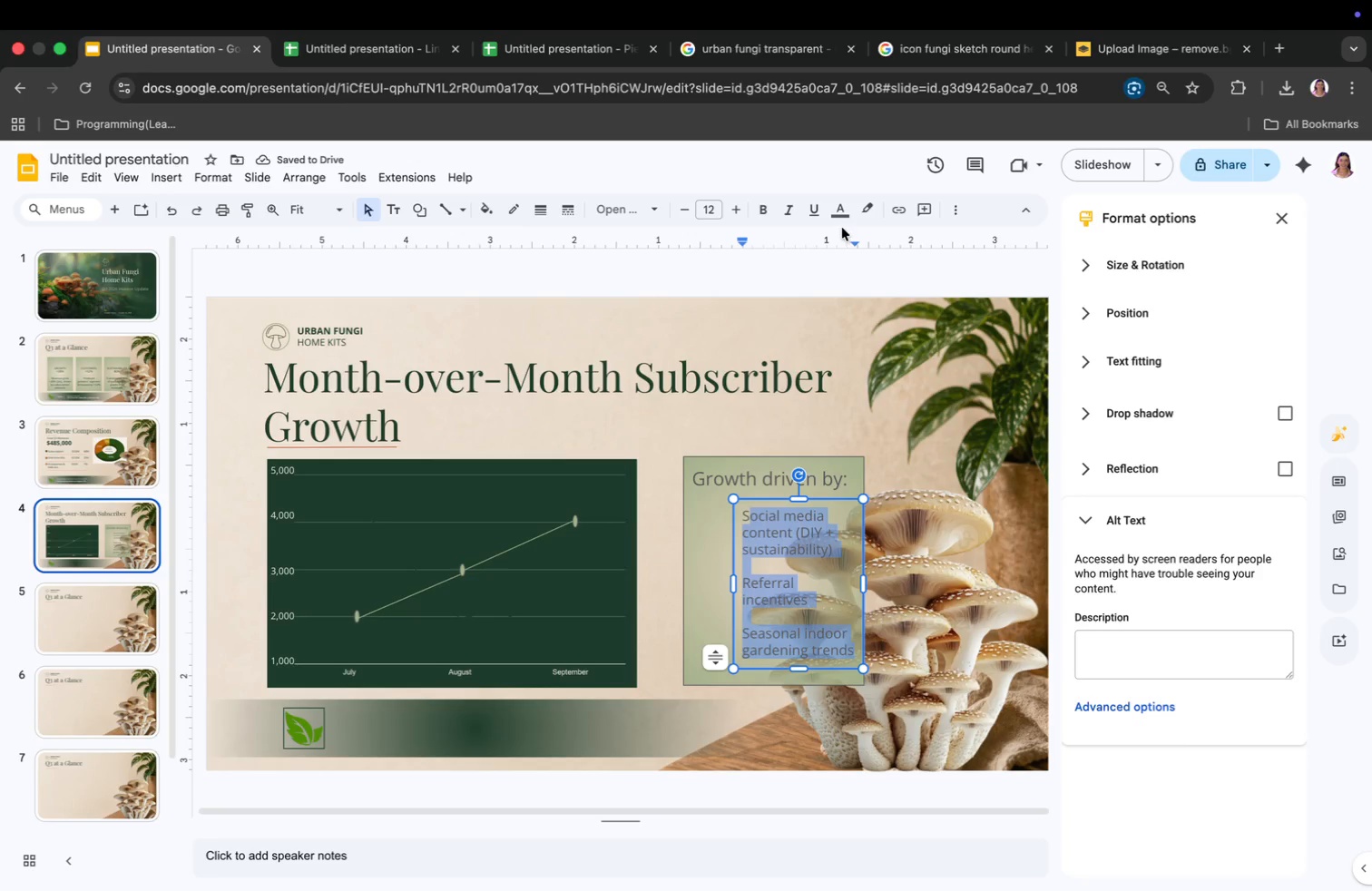 
left_click([837, 214])
 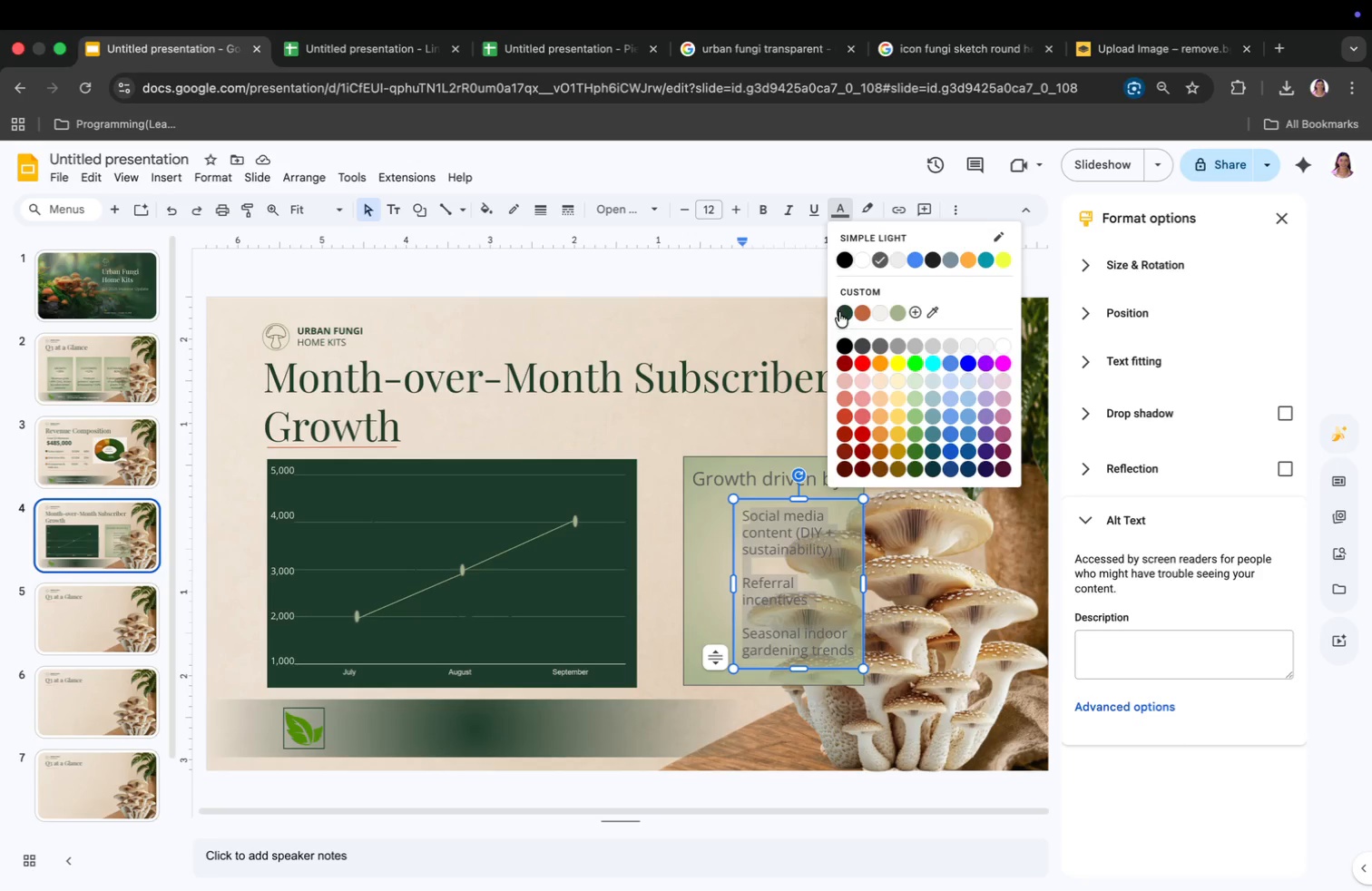 
left_click([840, 312])
 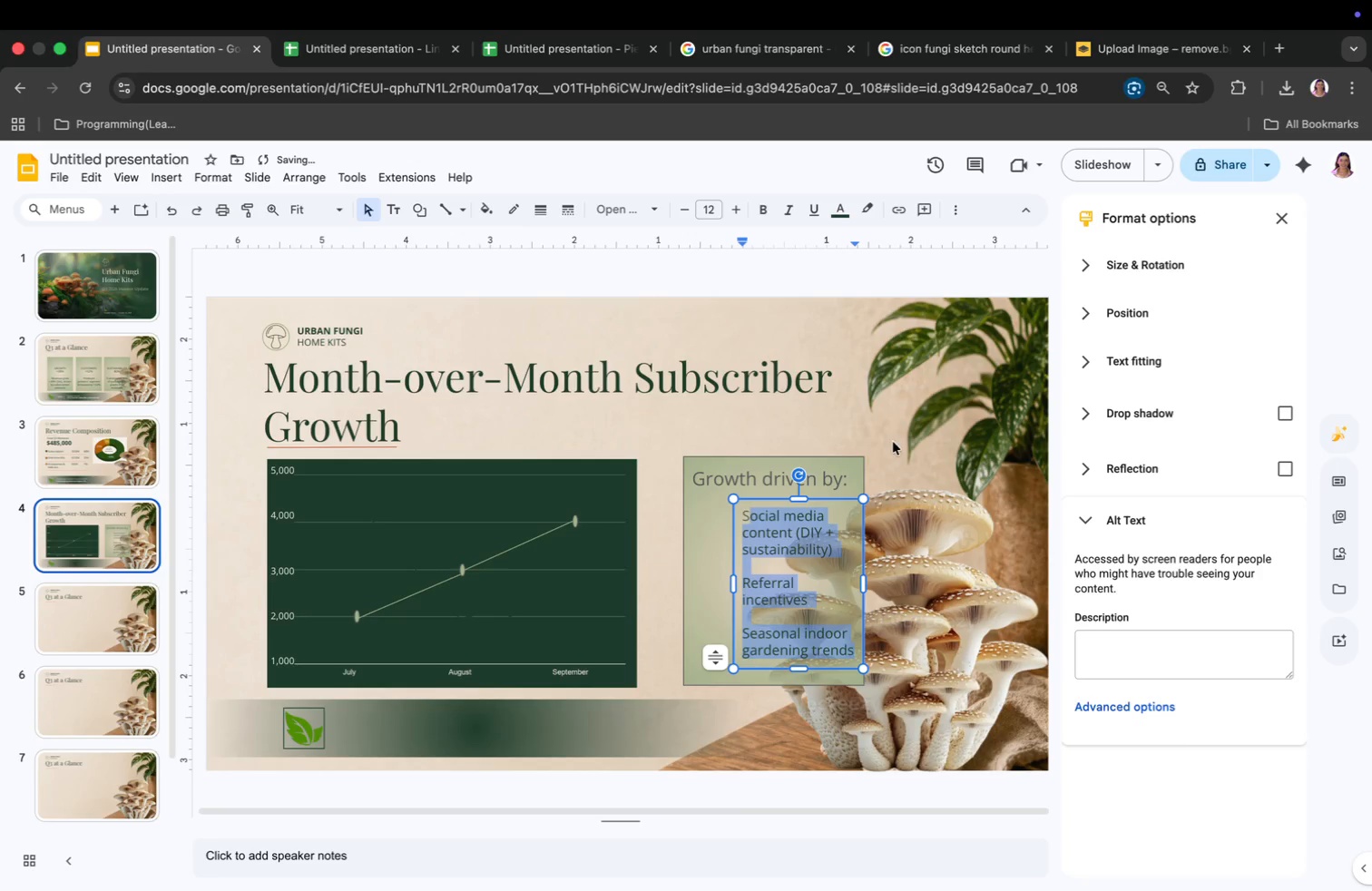 
left_click([891, 465])
 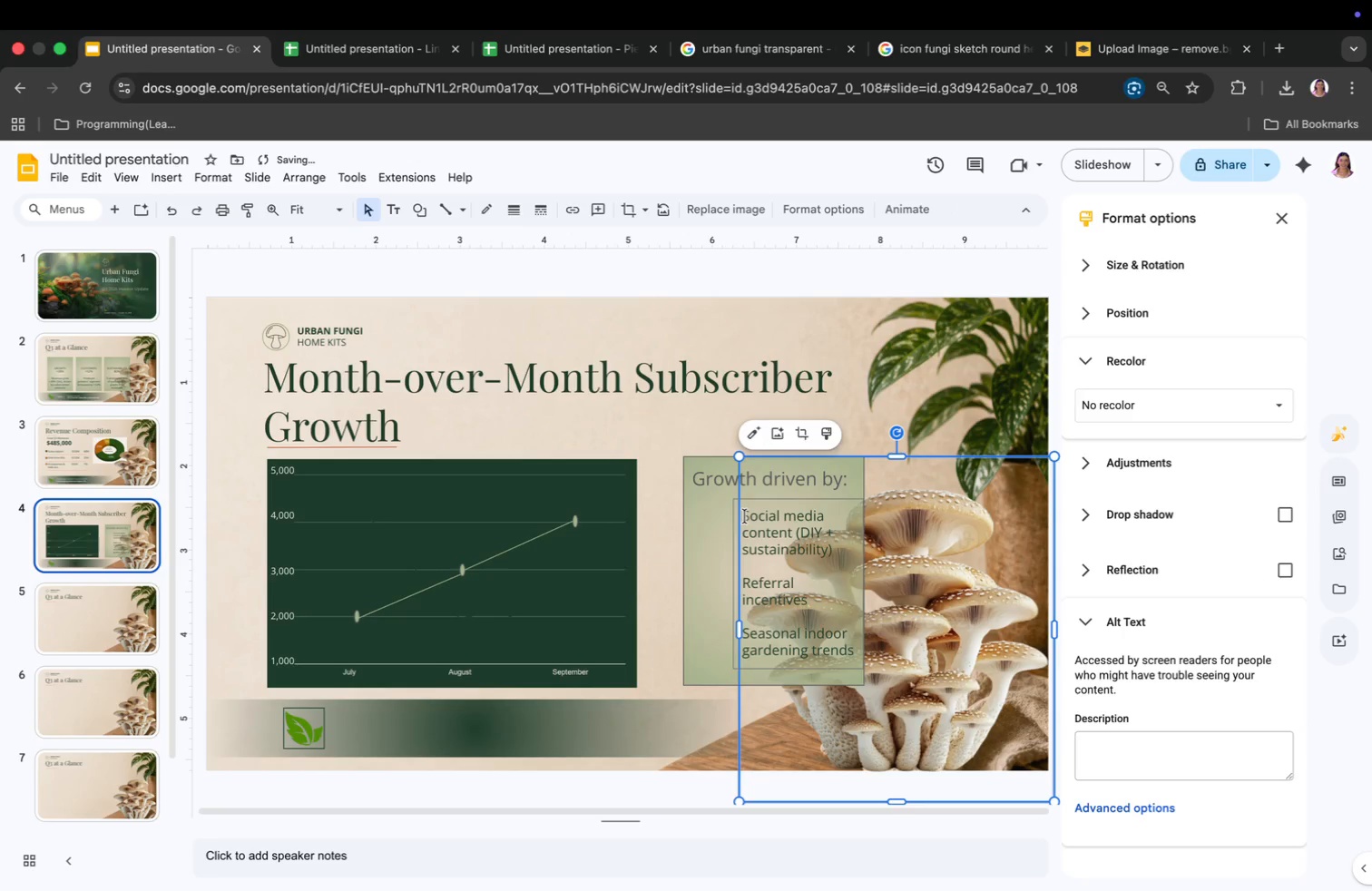 
left_click_drag(start_coordinate=[745, 516], to_coordinate=[756, 517])
 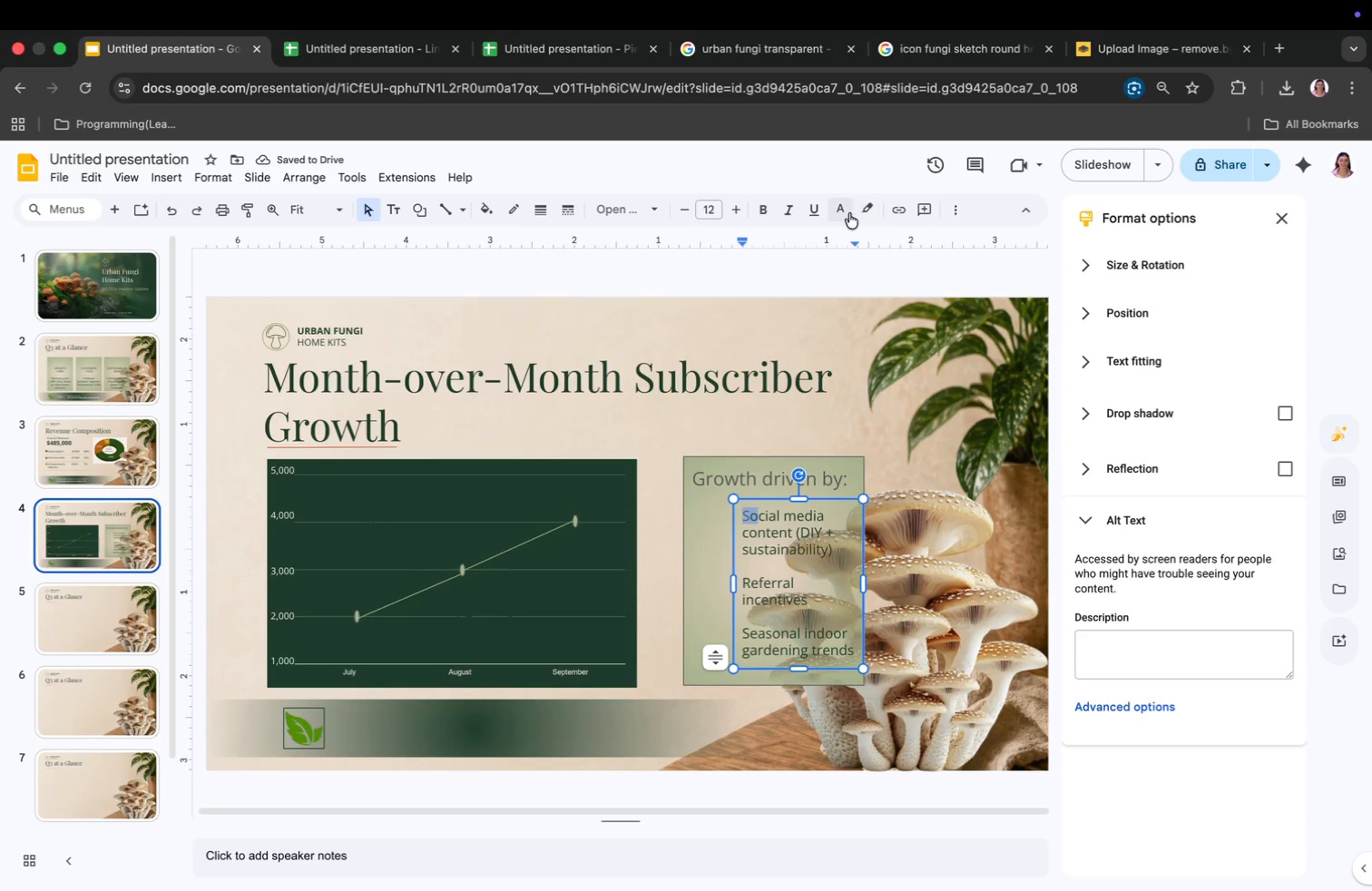 
left_click([845, 212])
 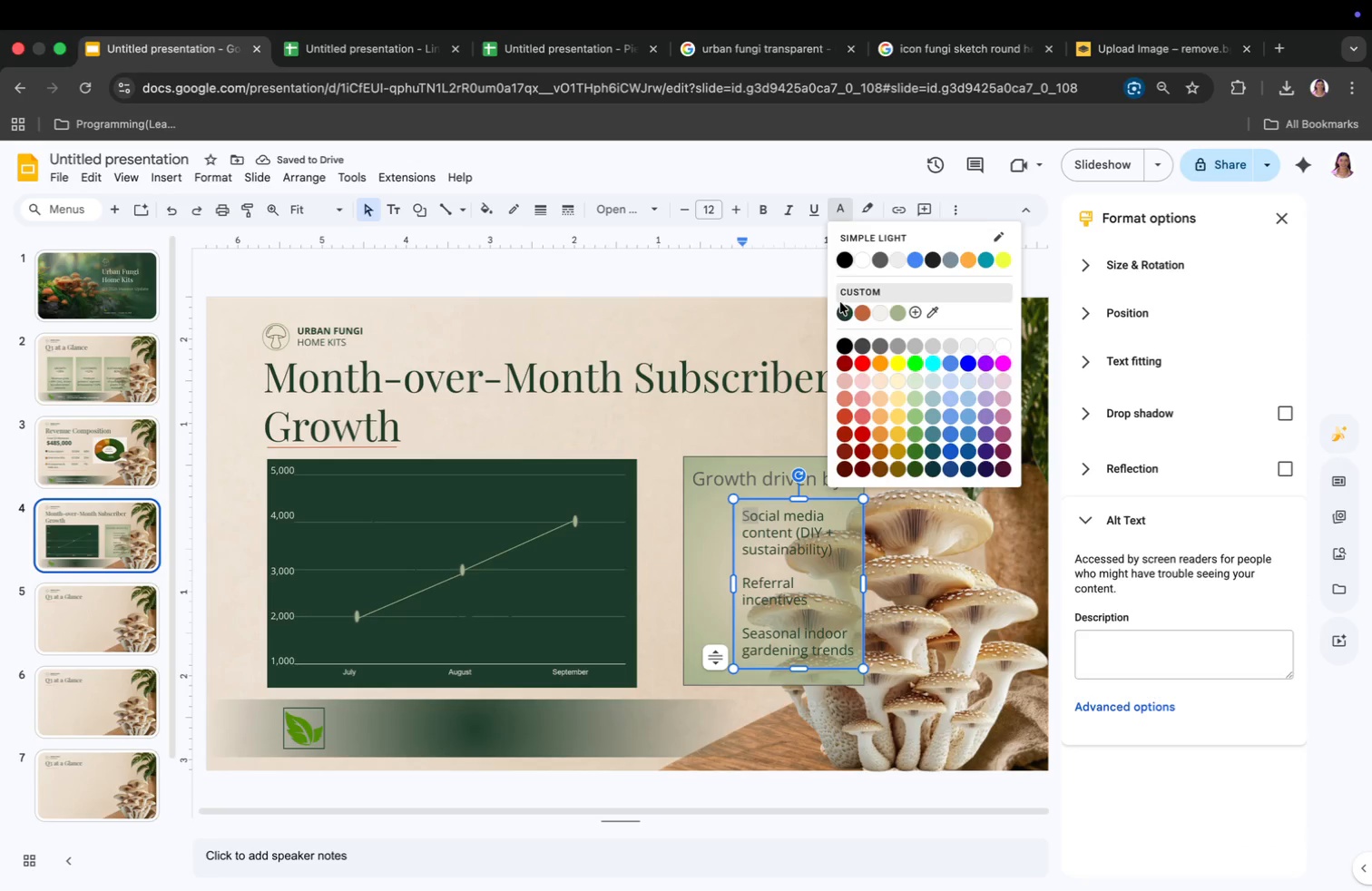 
left_click([842, 310])
 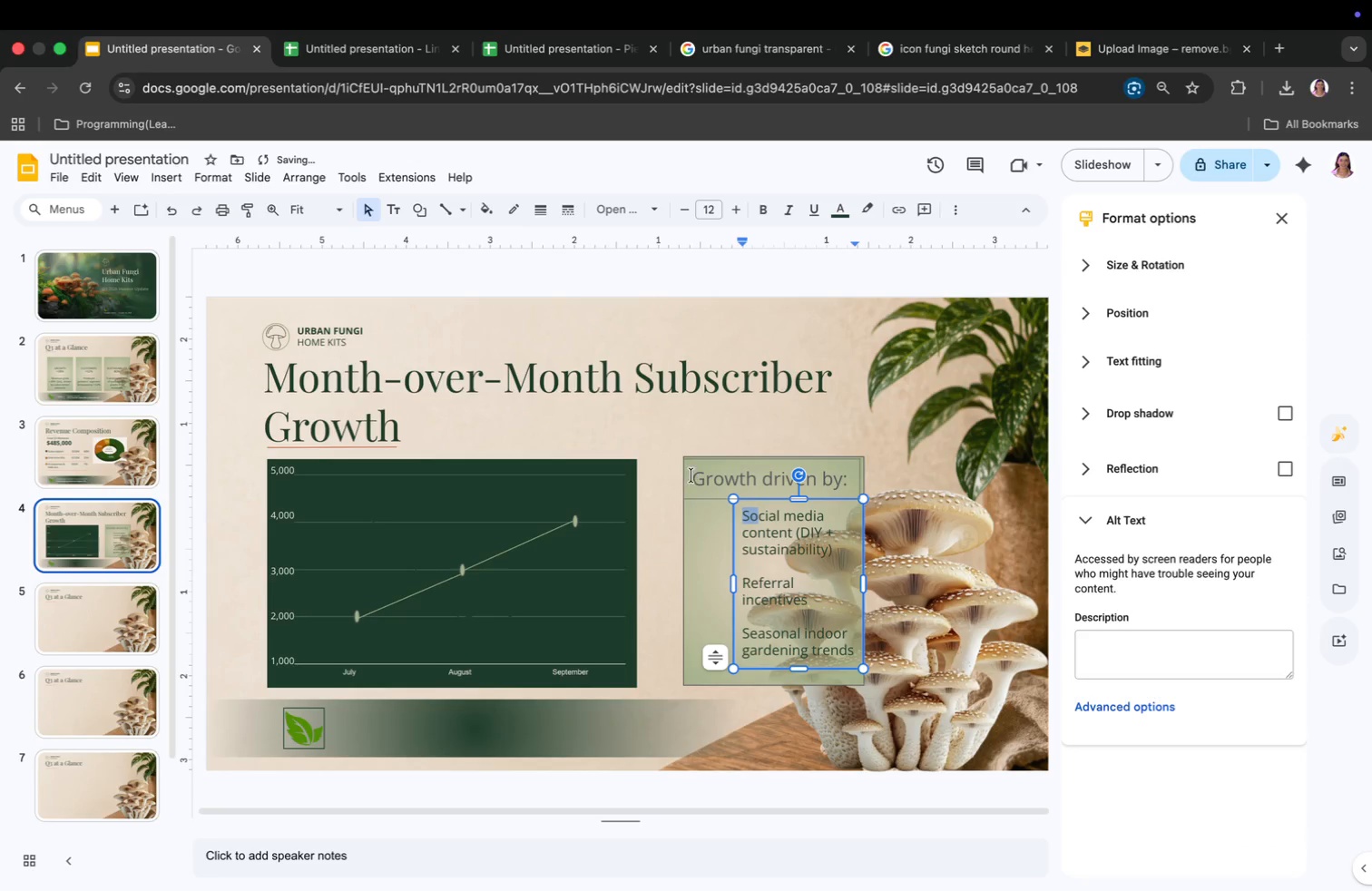 
left_click_drag(start_coordinate=[691, 478], to_coordinate=[853, 489])
 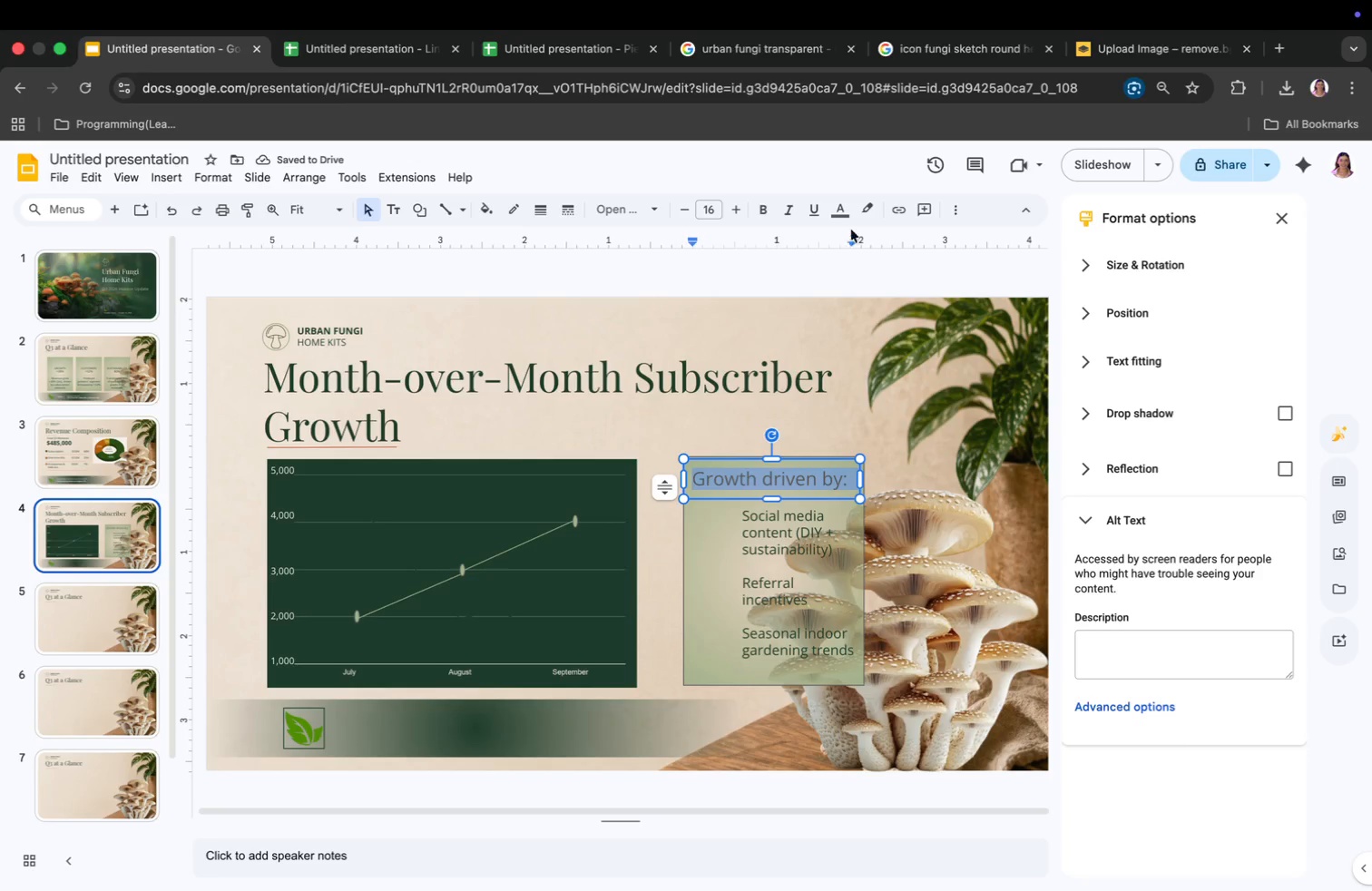 
left_click([842, 215])
 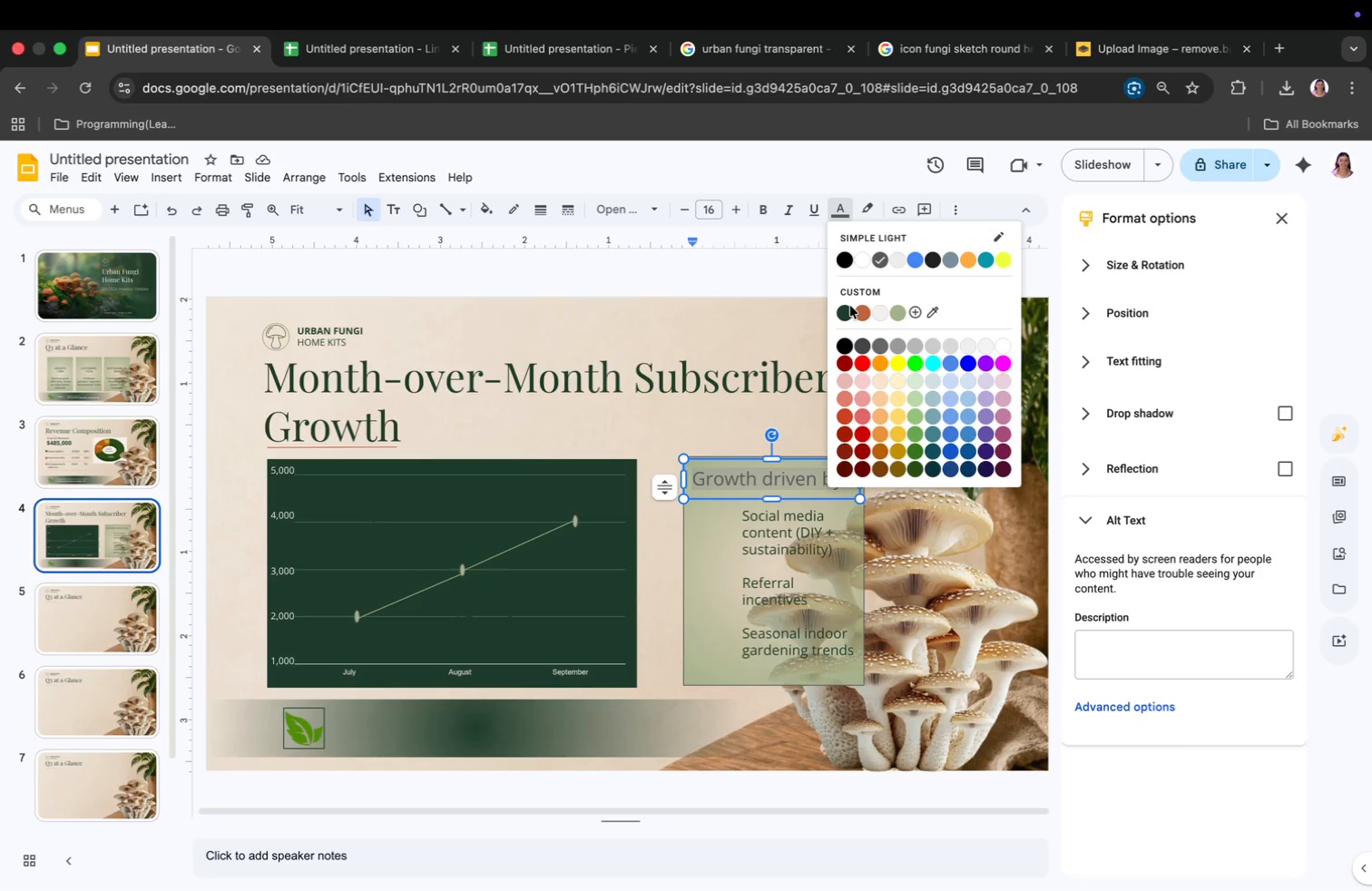 
left_click([845, 313])
 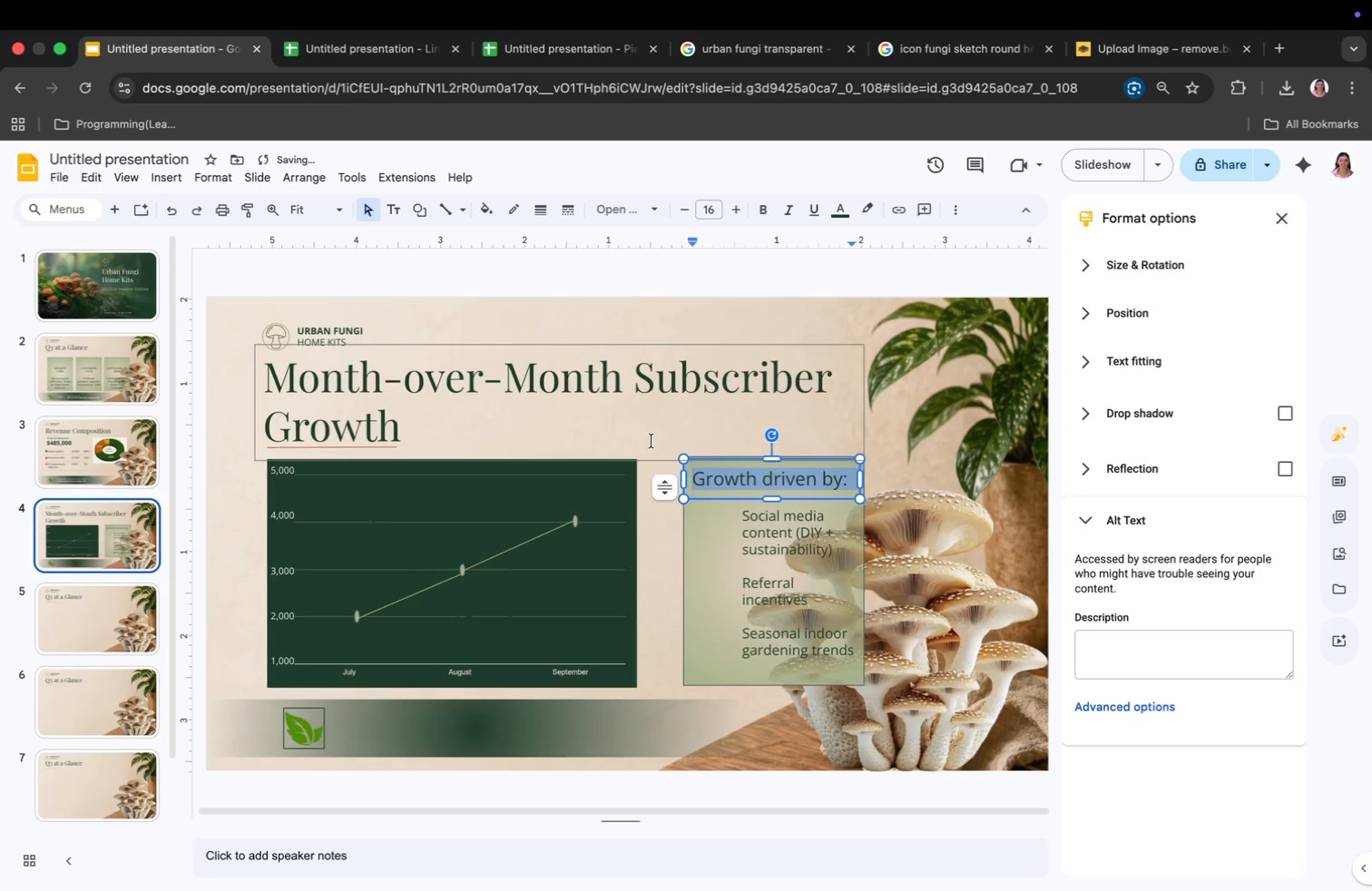 
left_click([647, 443])
 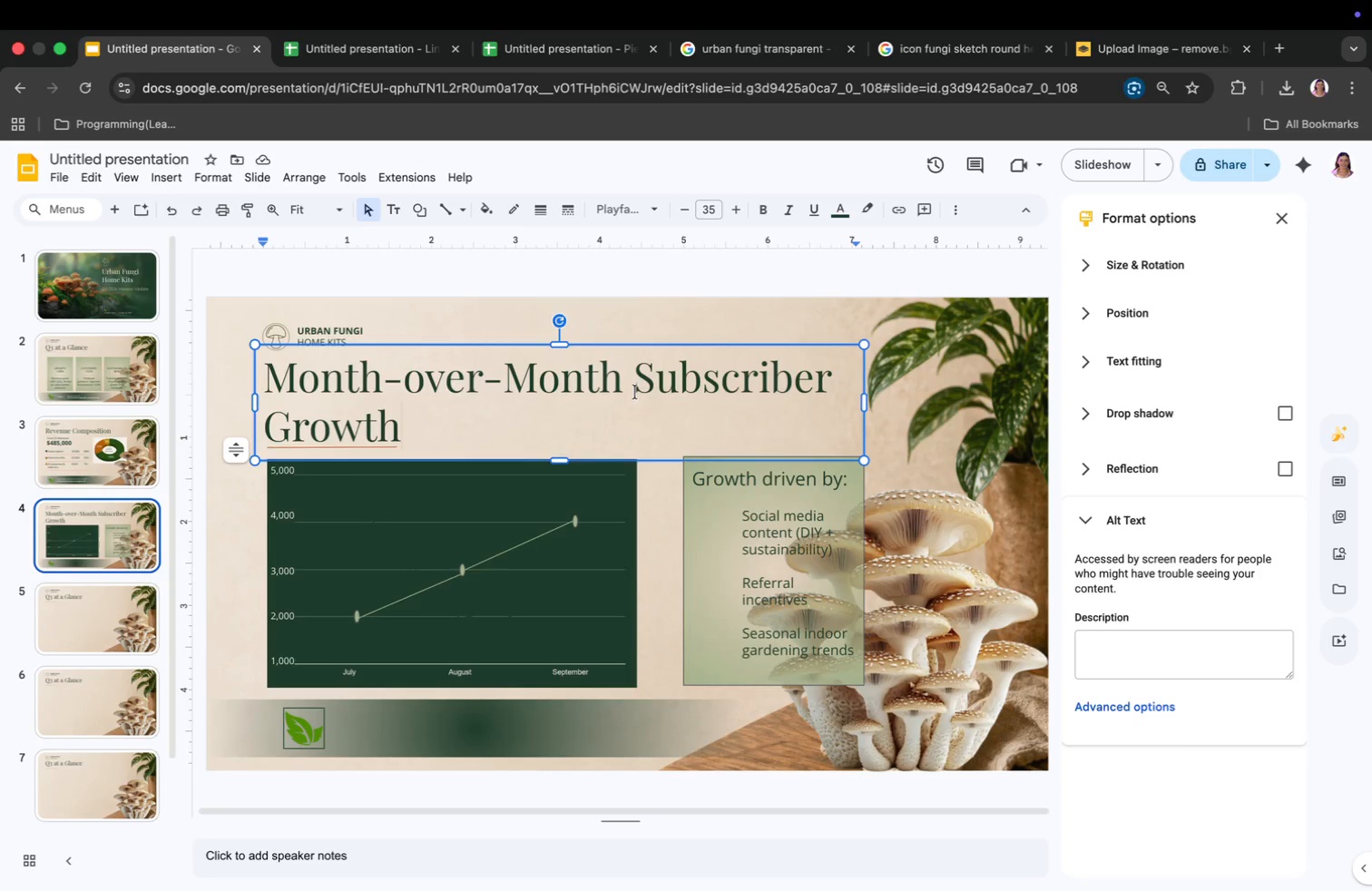 
wait(9.61)
 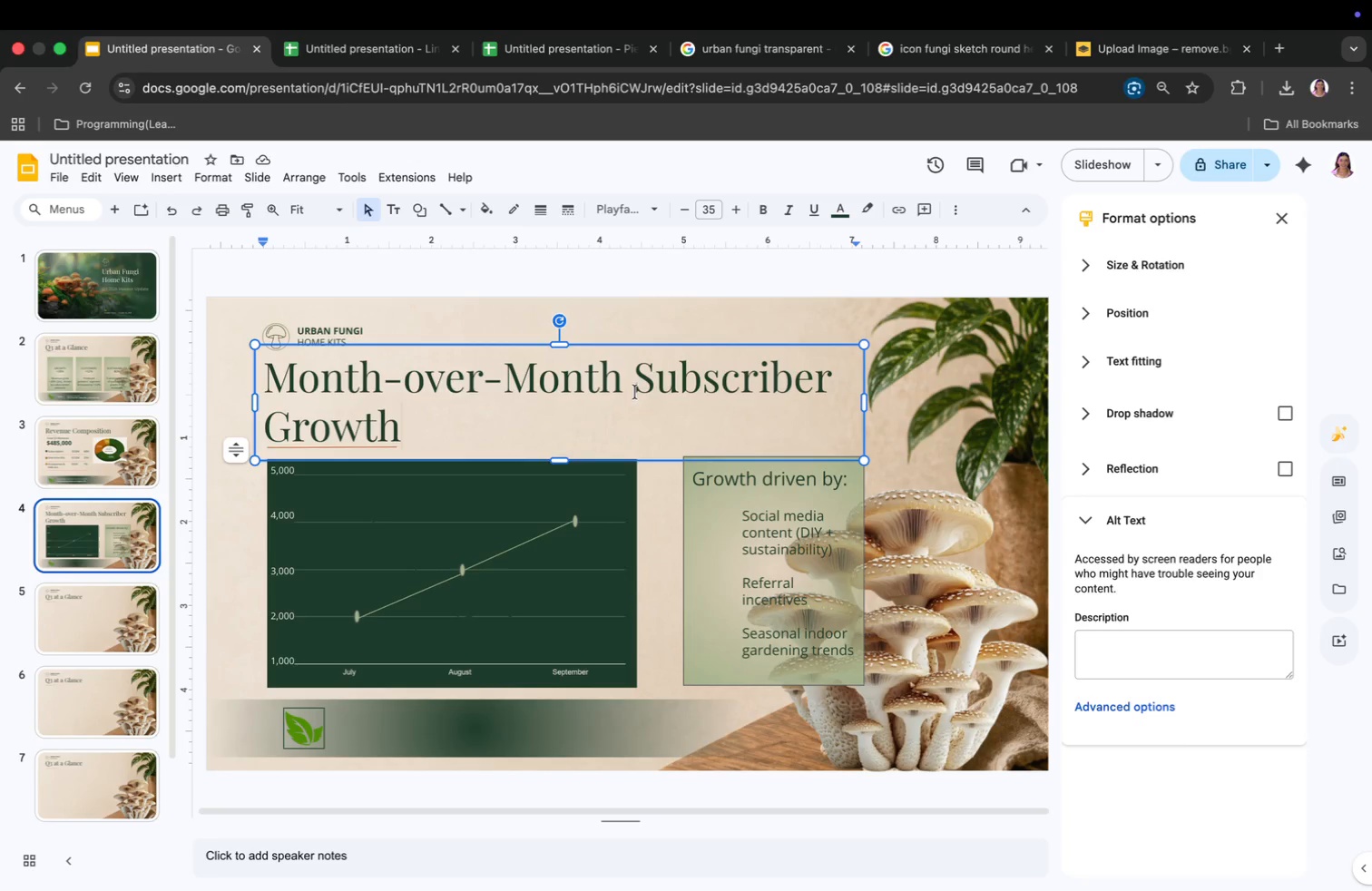 
left_click([745, 565])
 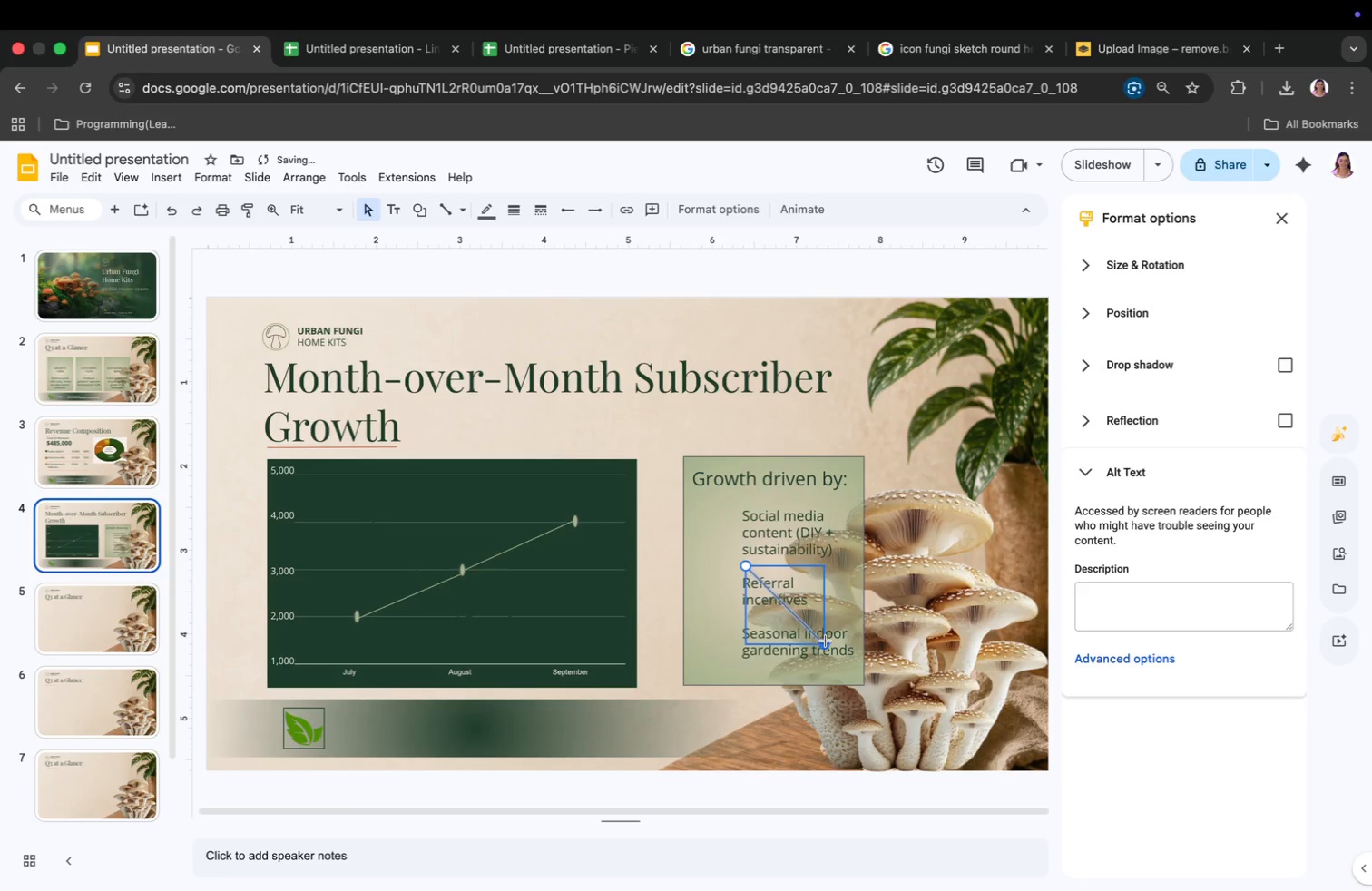 
left_click_drag(start_coordinate=[825, 641], to_coordinate=[836, 565])
 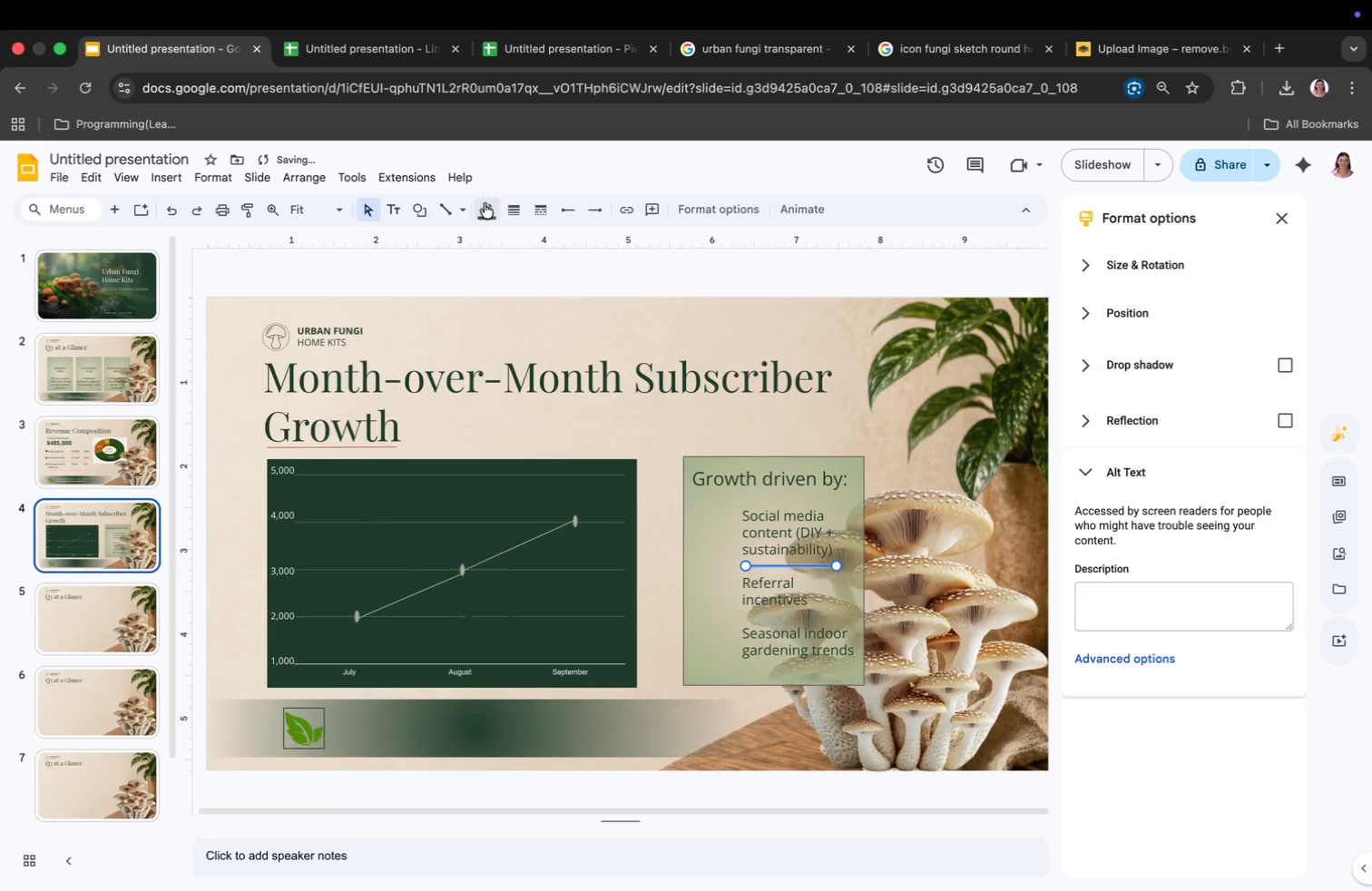 
left_click([483, 214])
 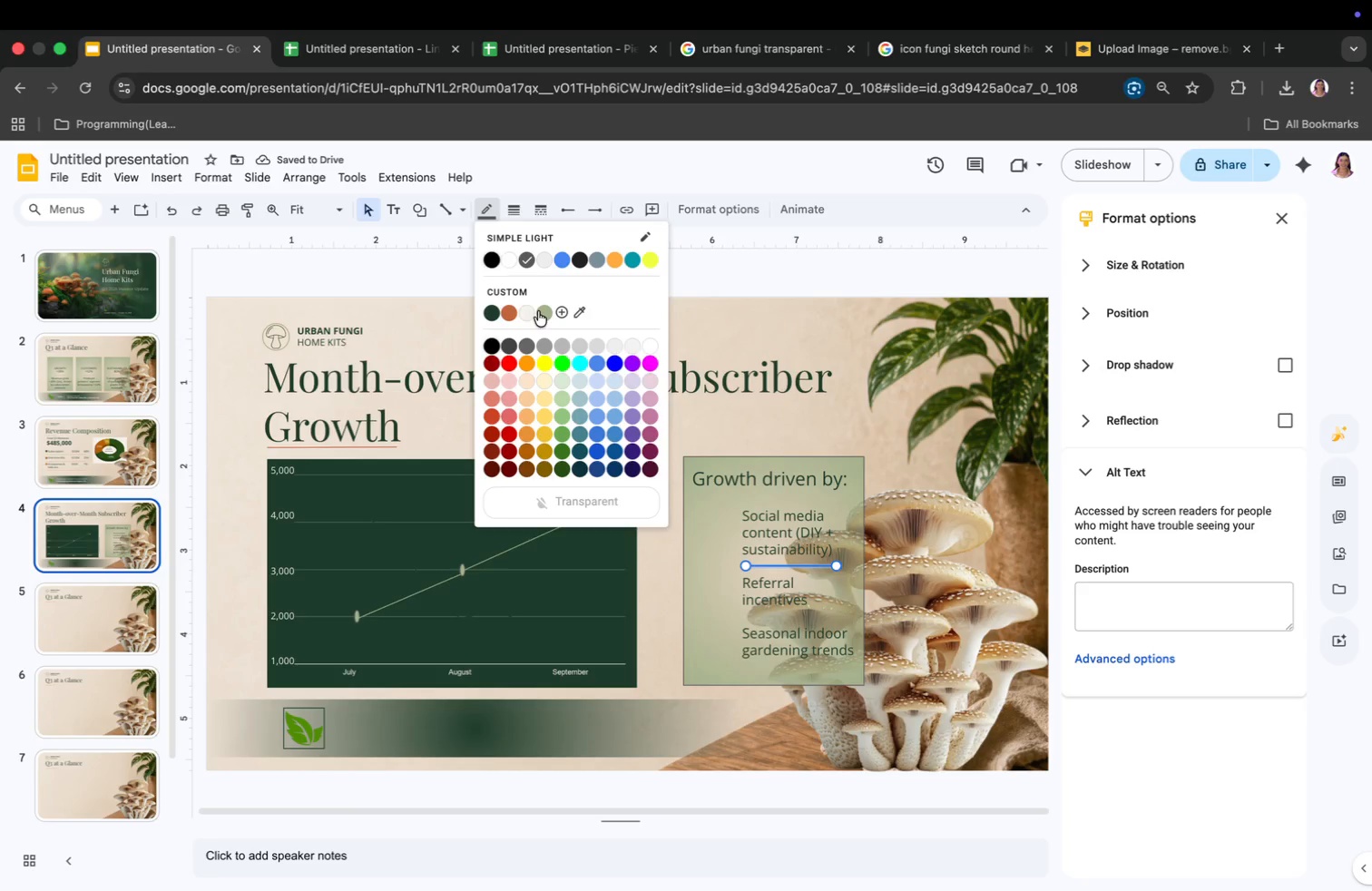 
left_click([528, 309])
 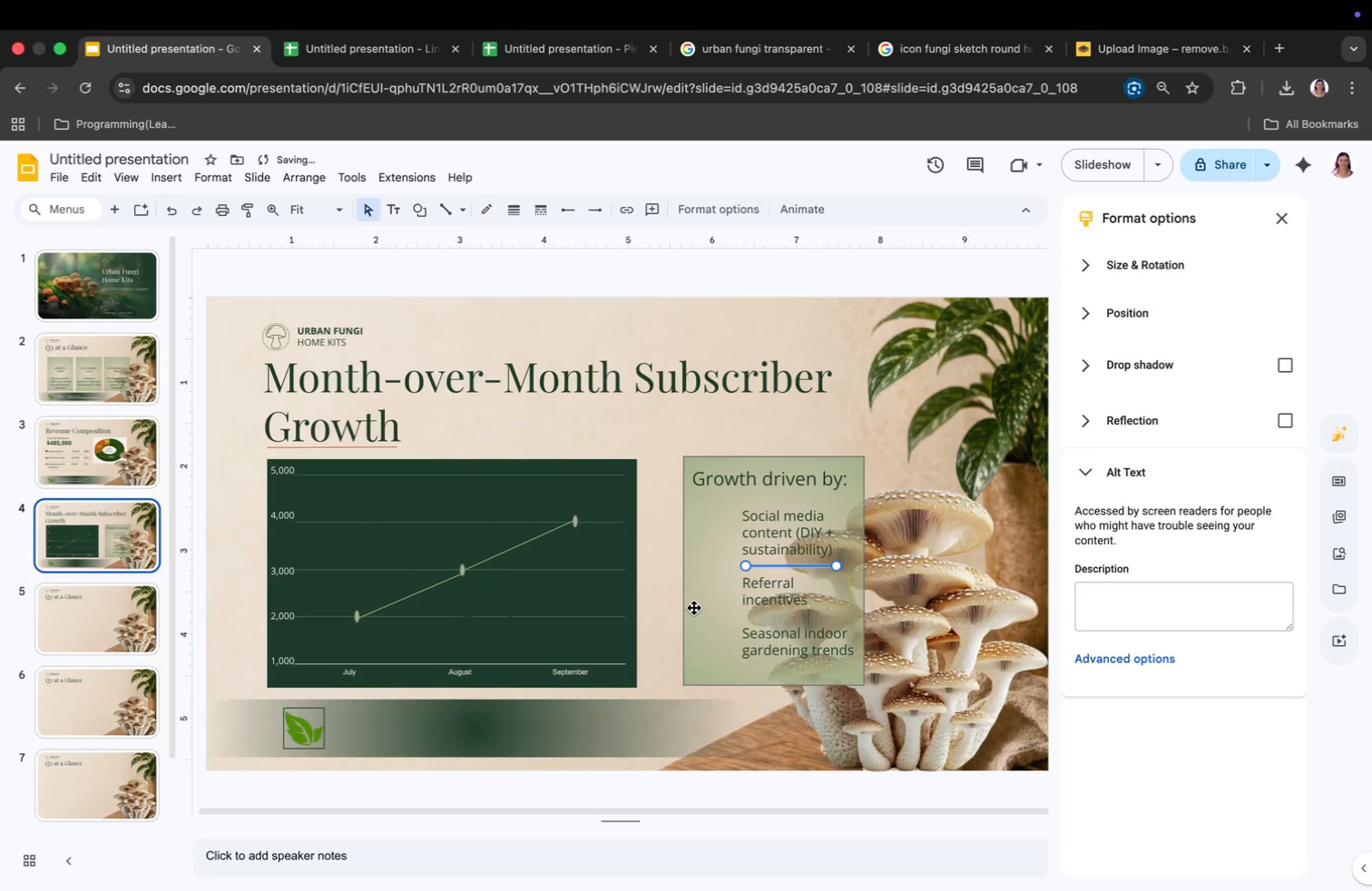 
left_click([701, 598])
 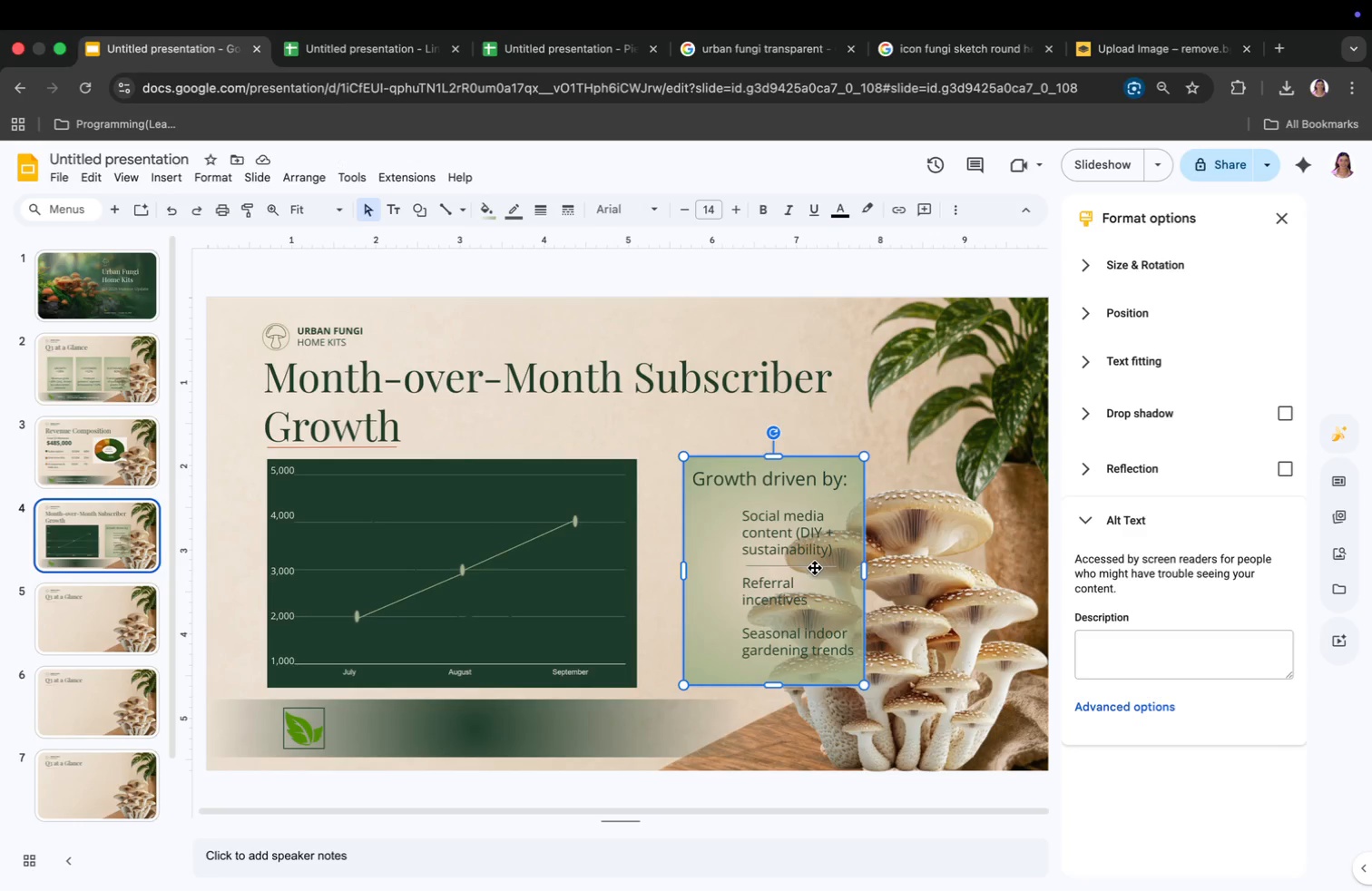 
wait(5.72)
 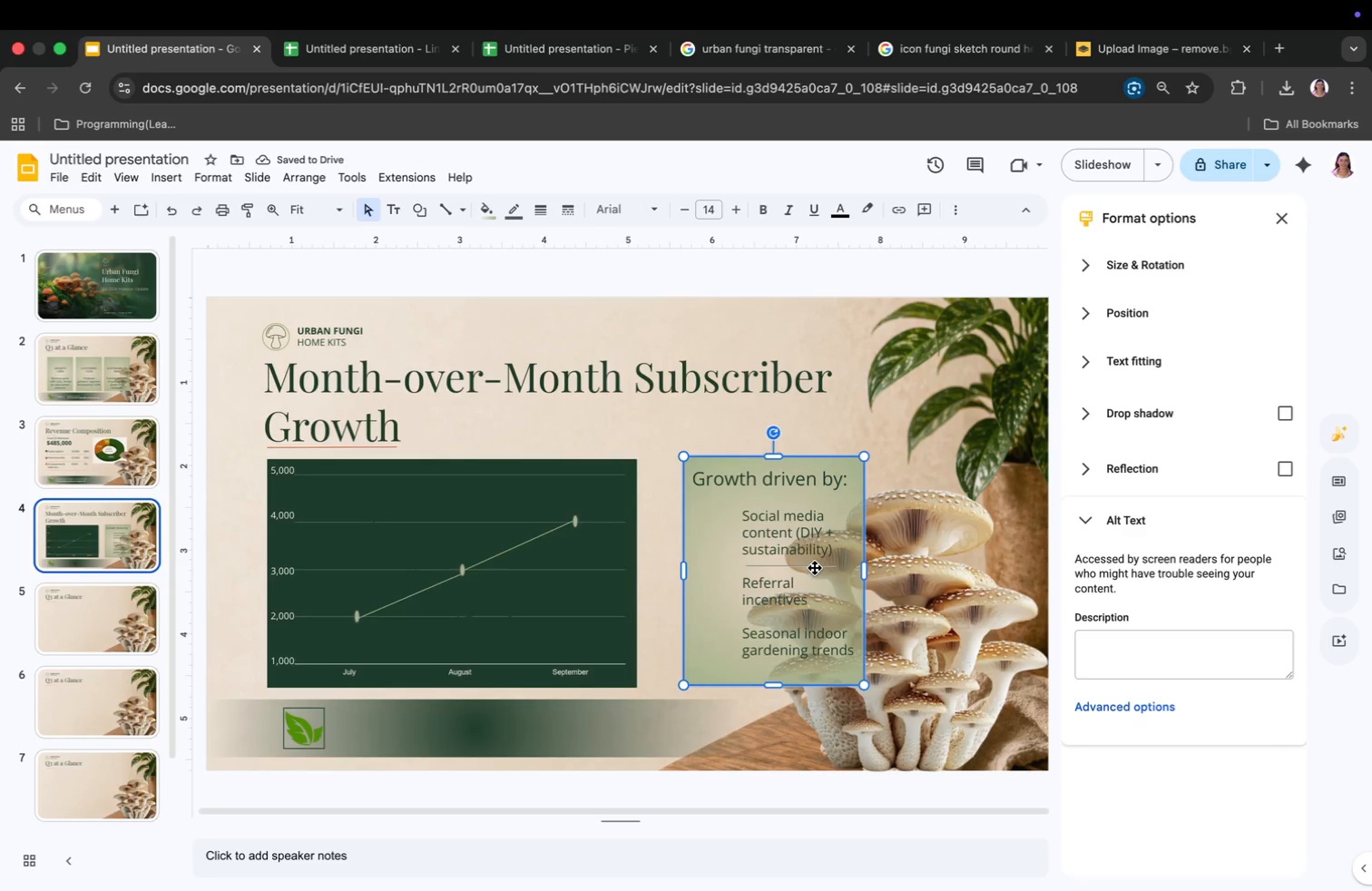 
right_click([815, 568])
 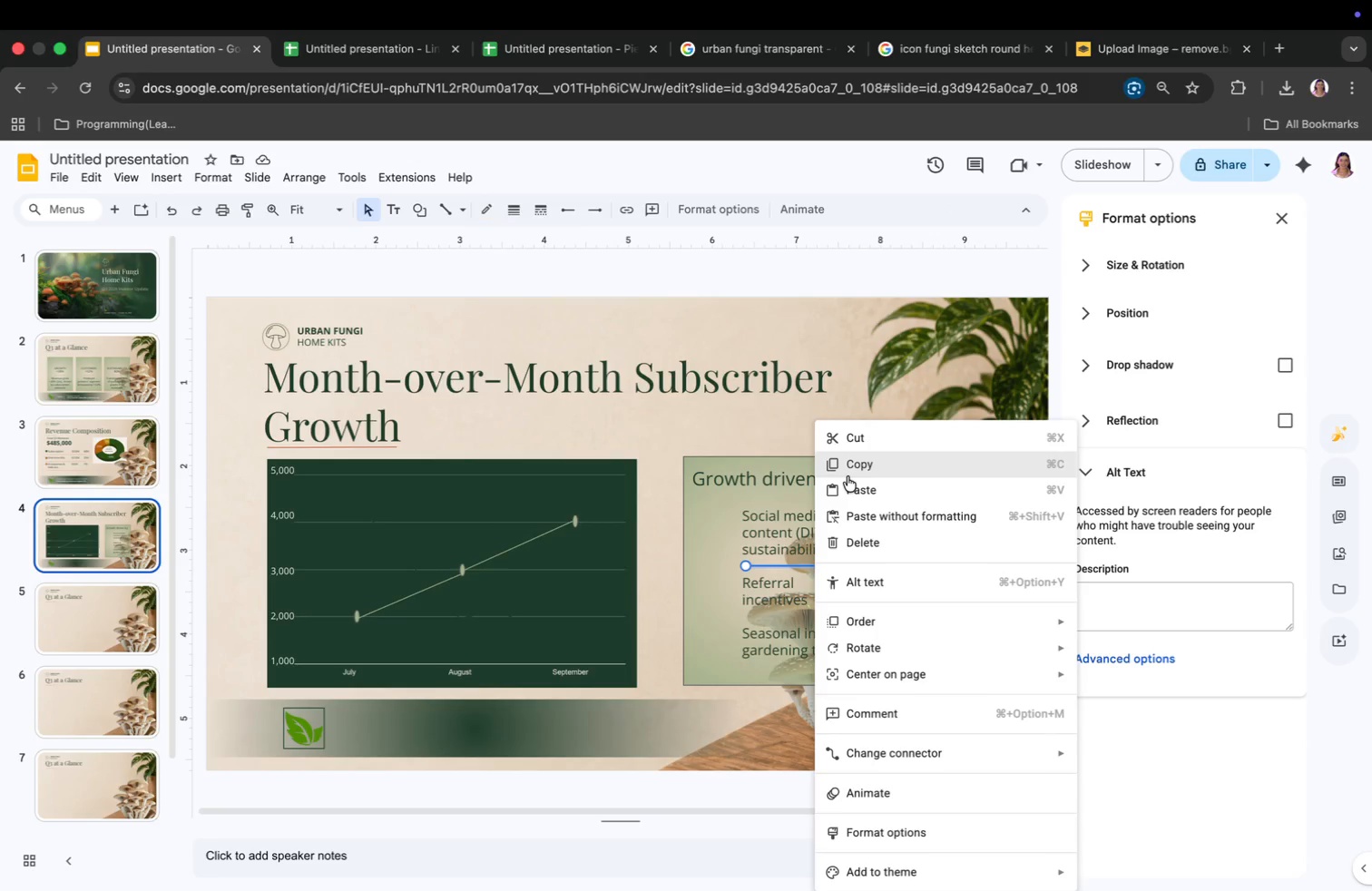 
left_click([848, 474])
 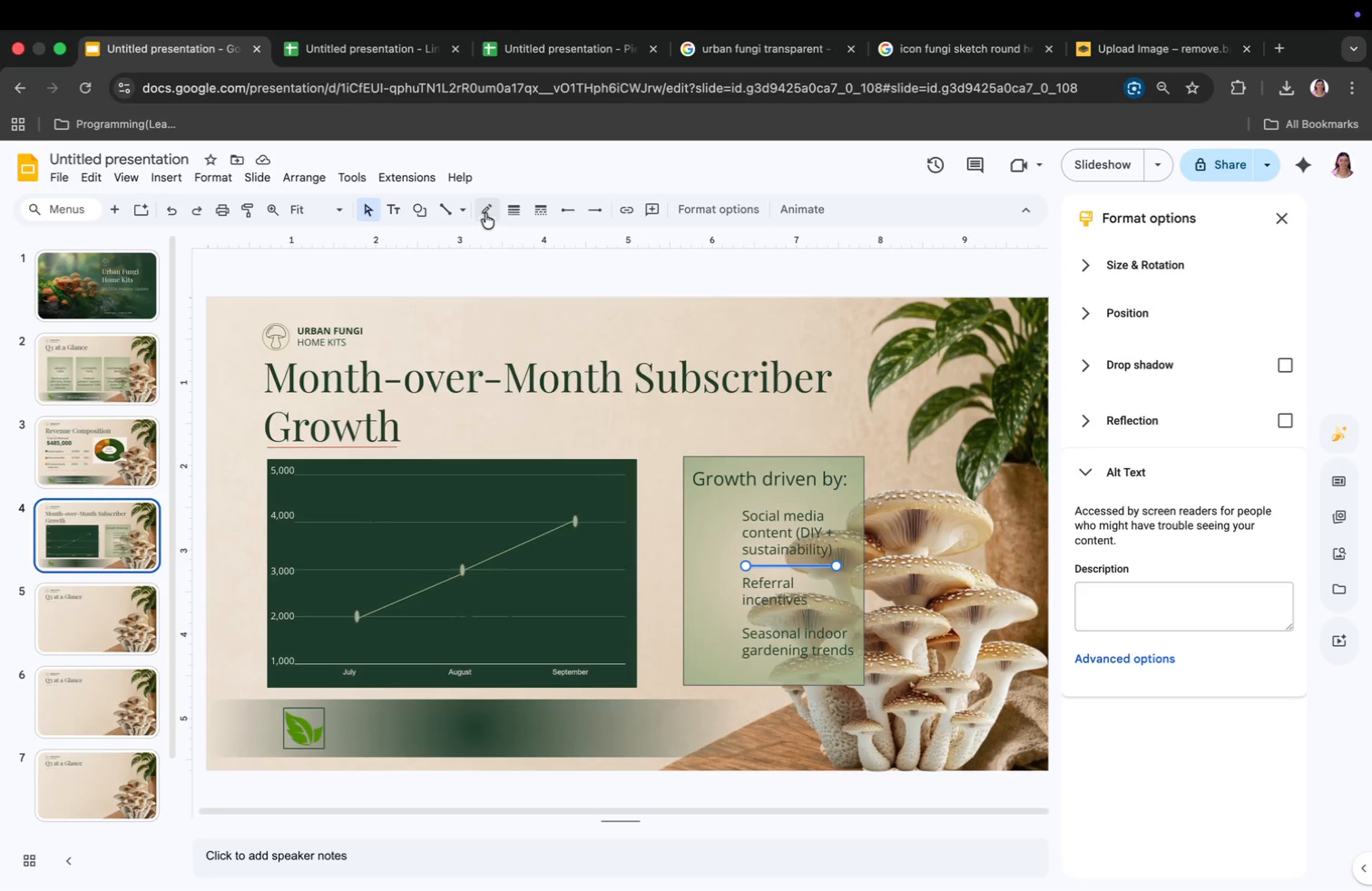 
left_click([505, 310])
 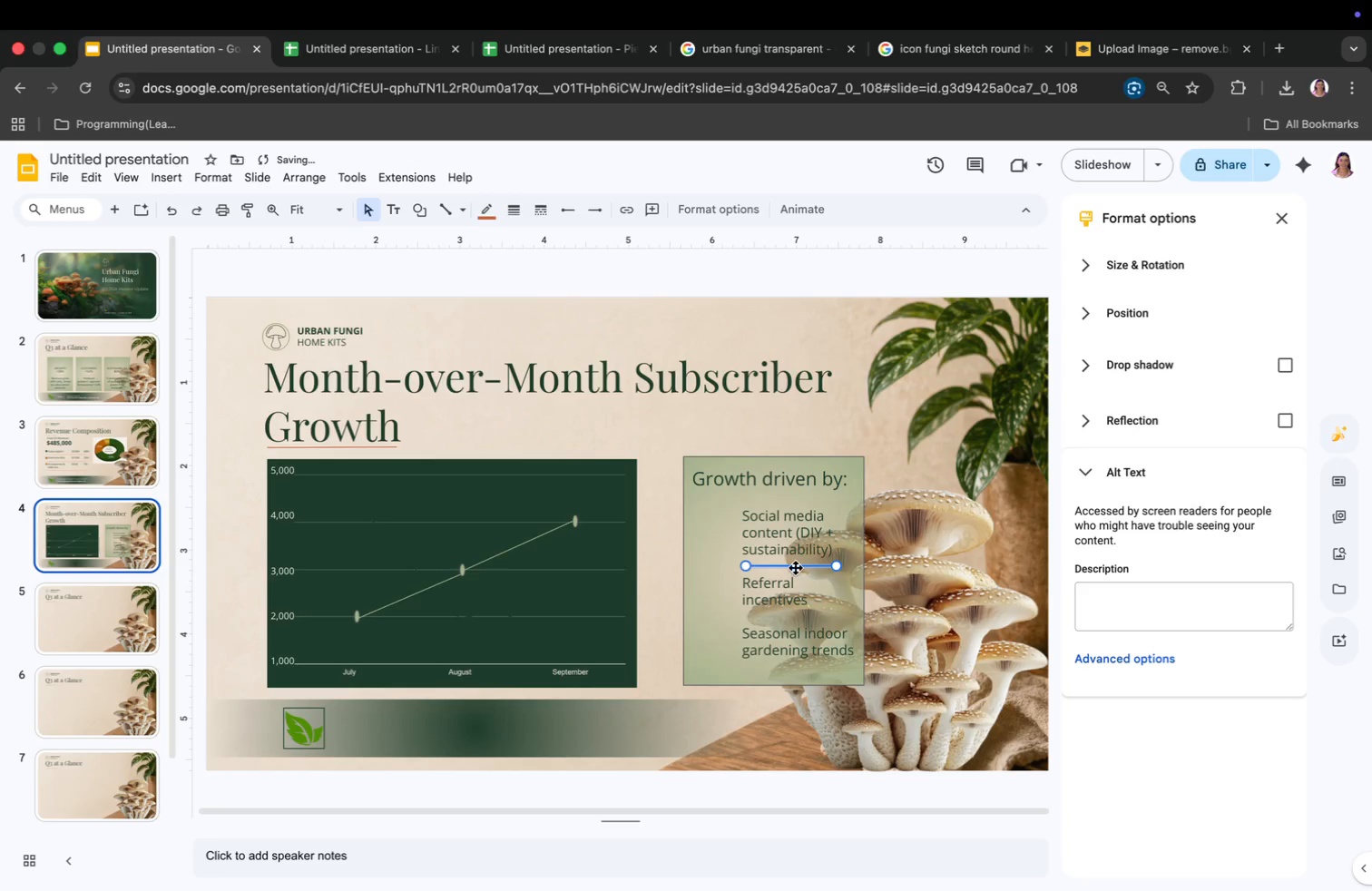 
right_click([796, 568])
 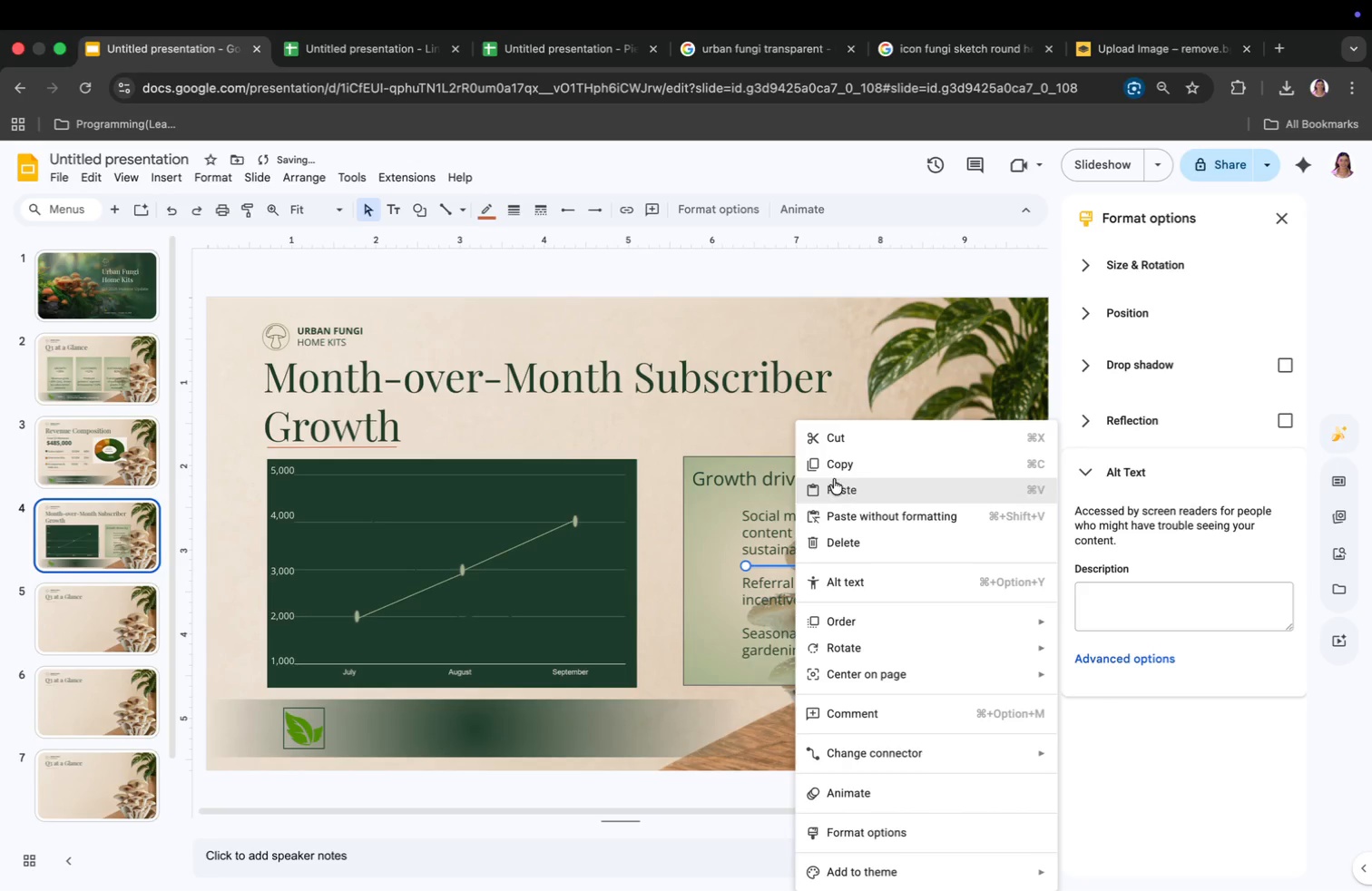 
left_click([836, 473])
 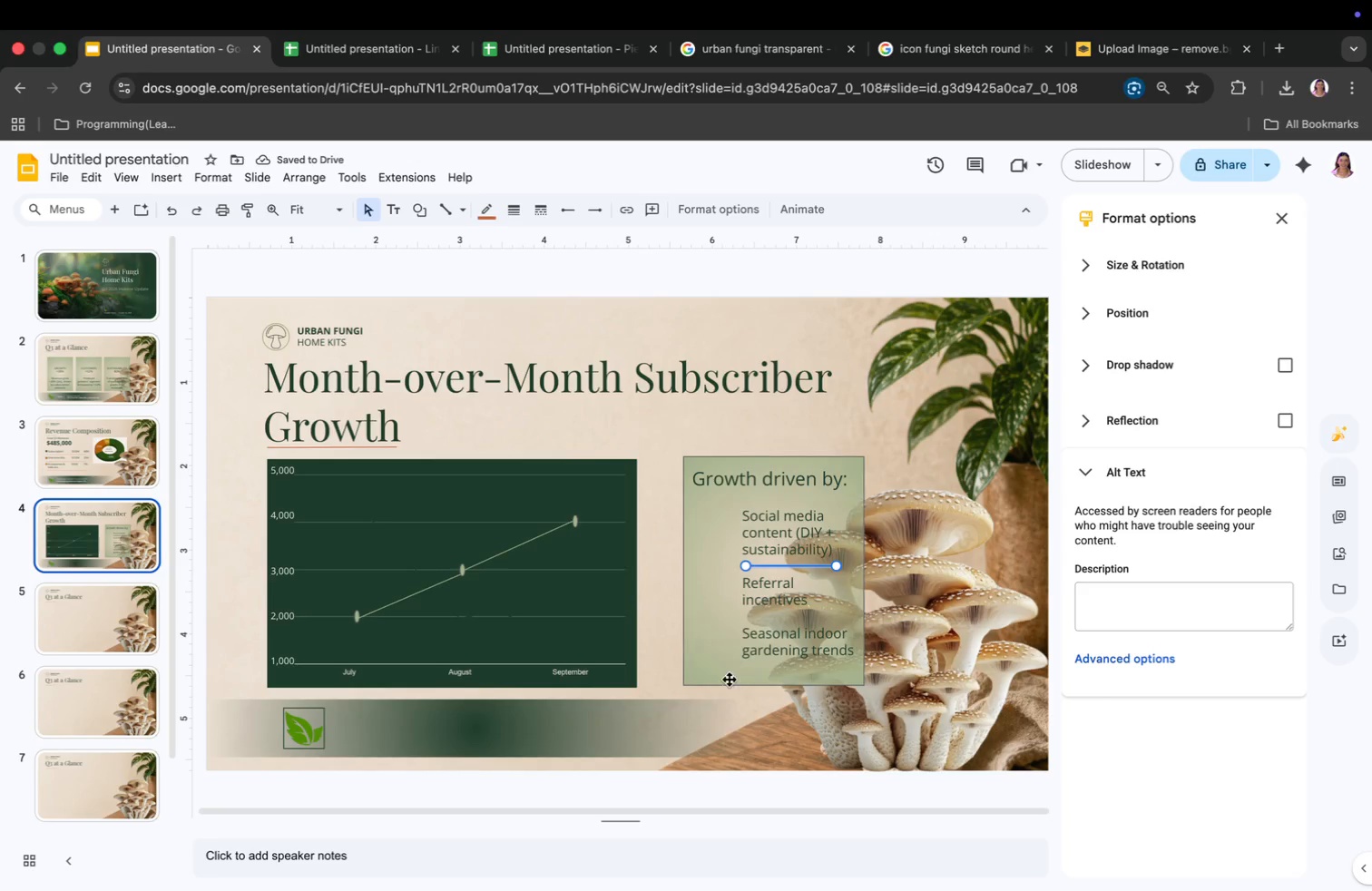 
key(Meta+V)
 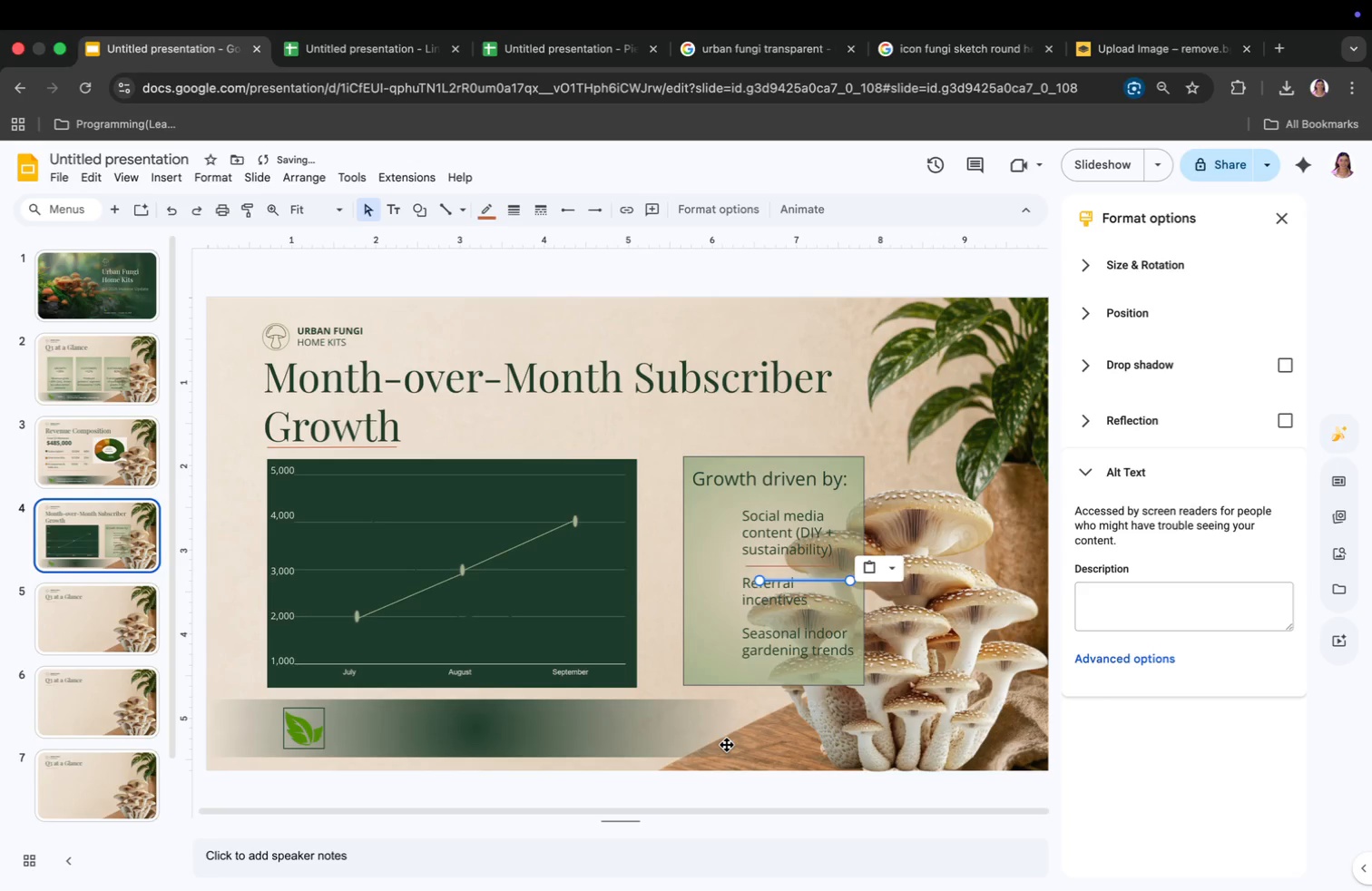 
key(Meta+V)
 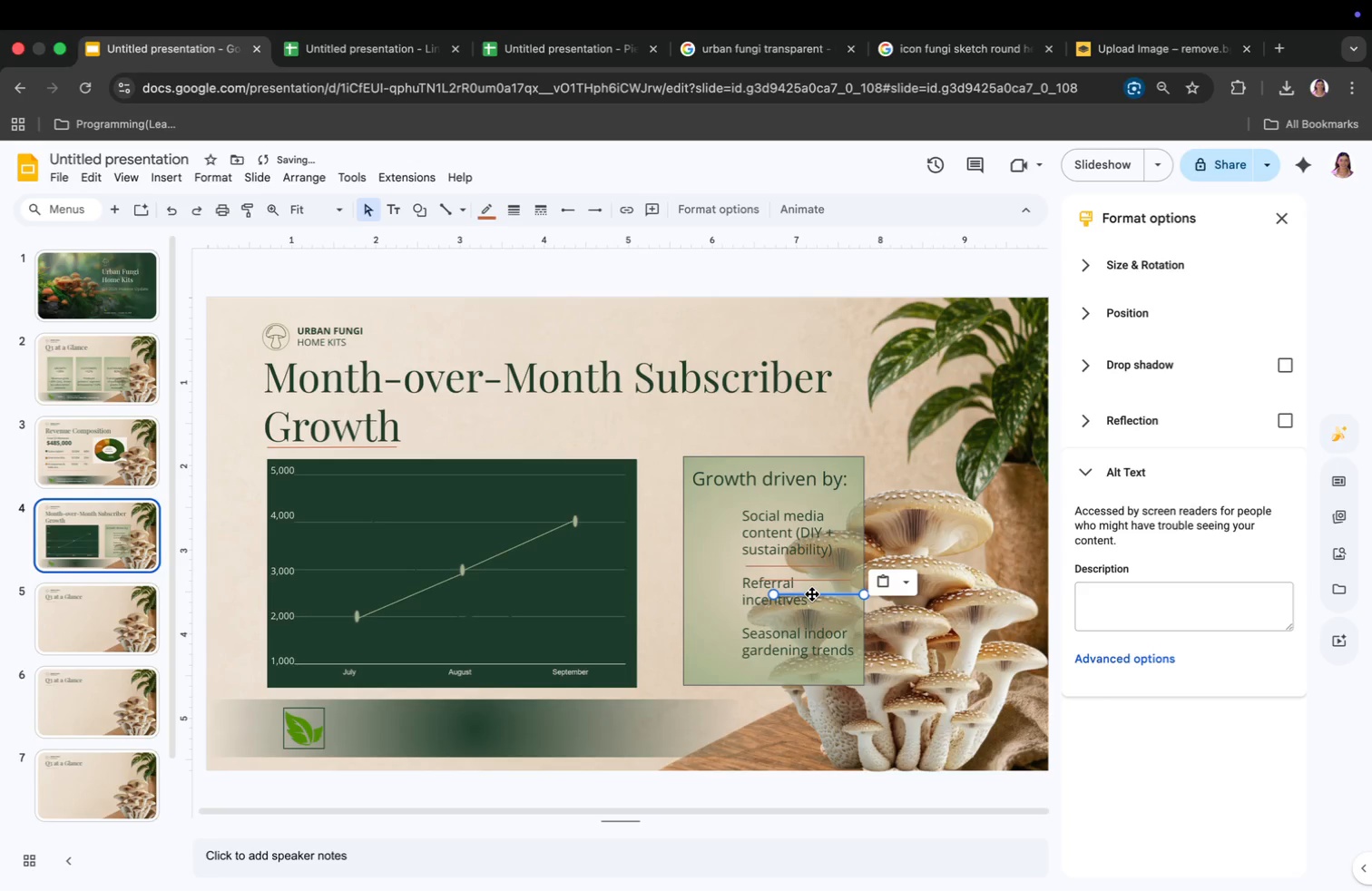 
left_click_drag(start_coordinate=[812, 594], to_coordinate=[793, 619])
 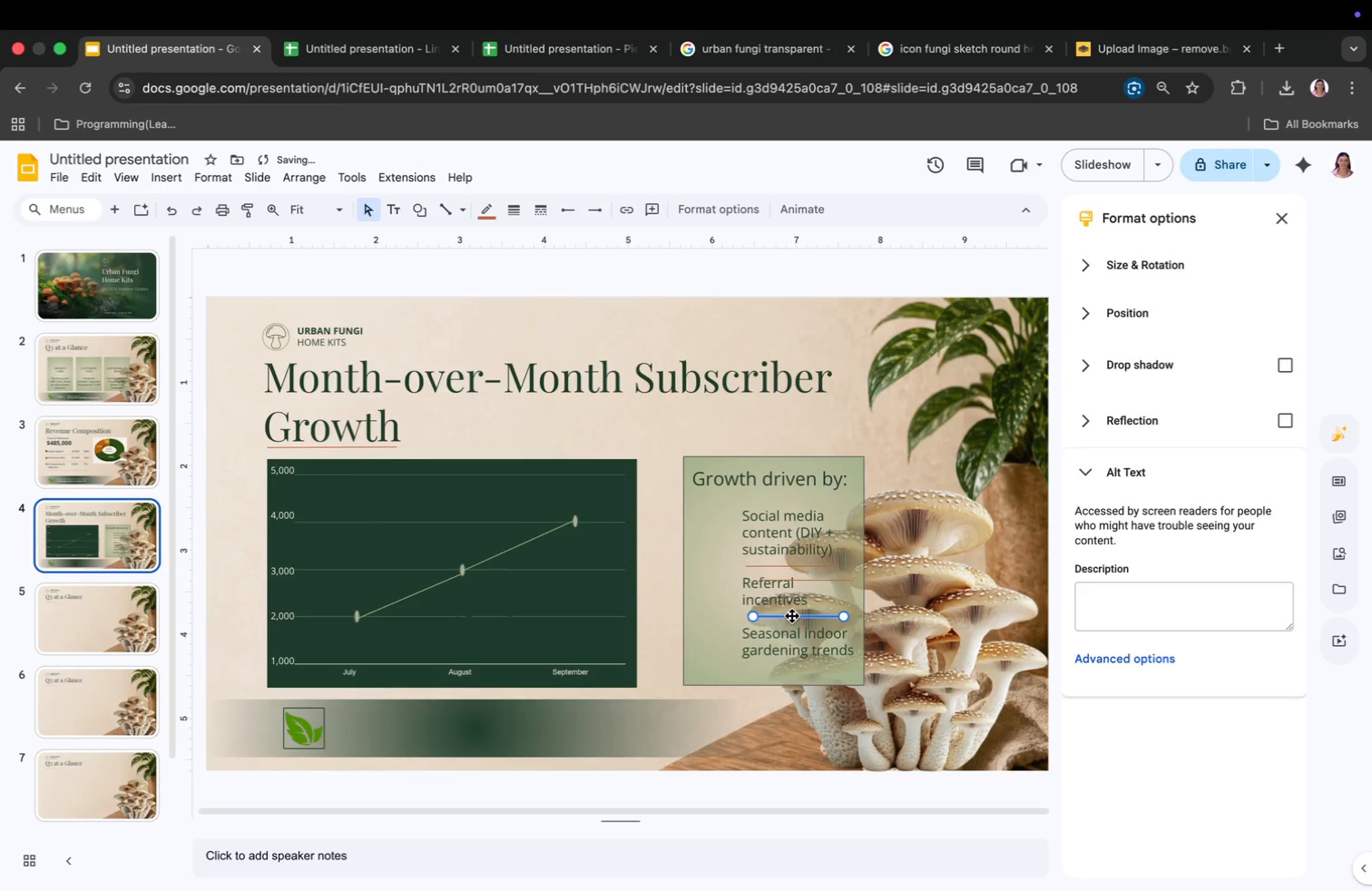 
left_click_drag(start_coordinate=[792, 616], to_coordinate=[786, 616])
 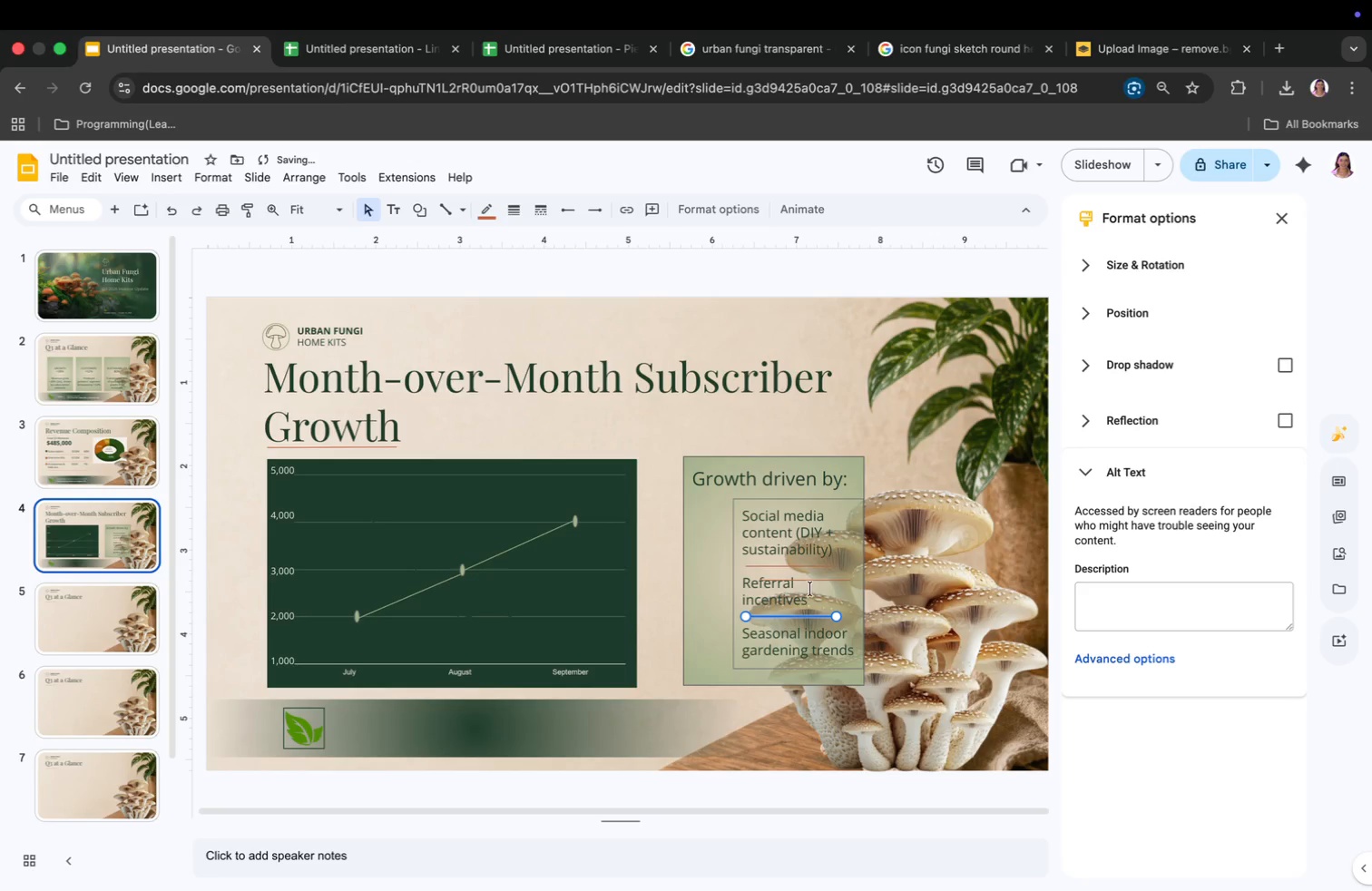 
left_click([815, 580])
 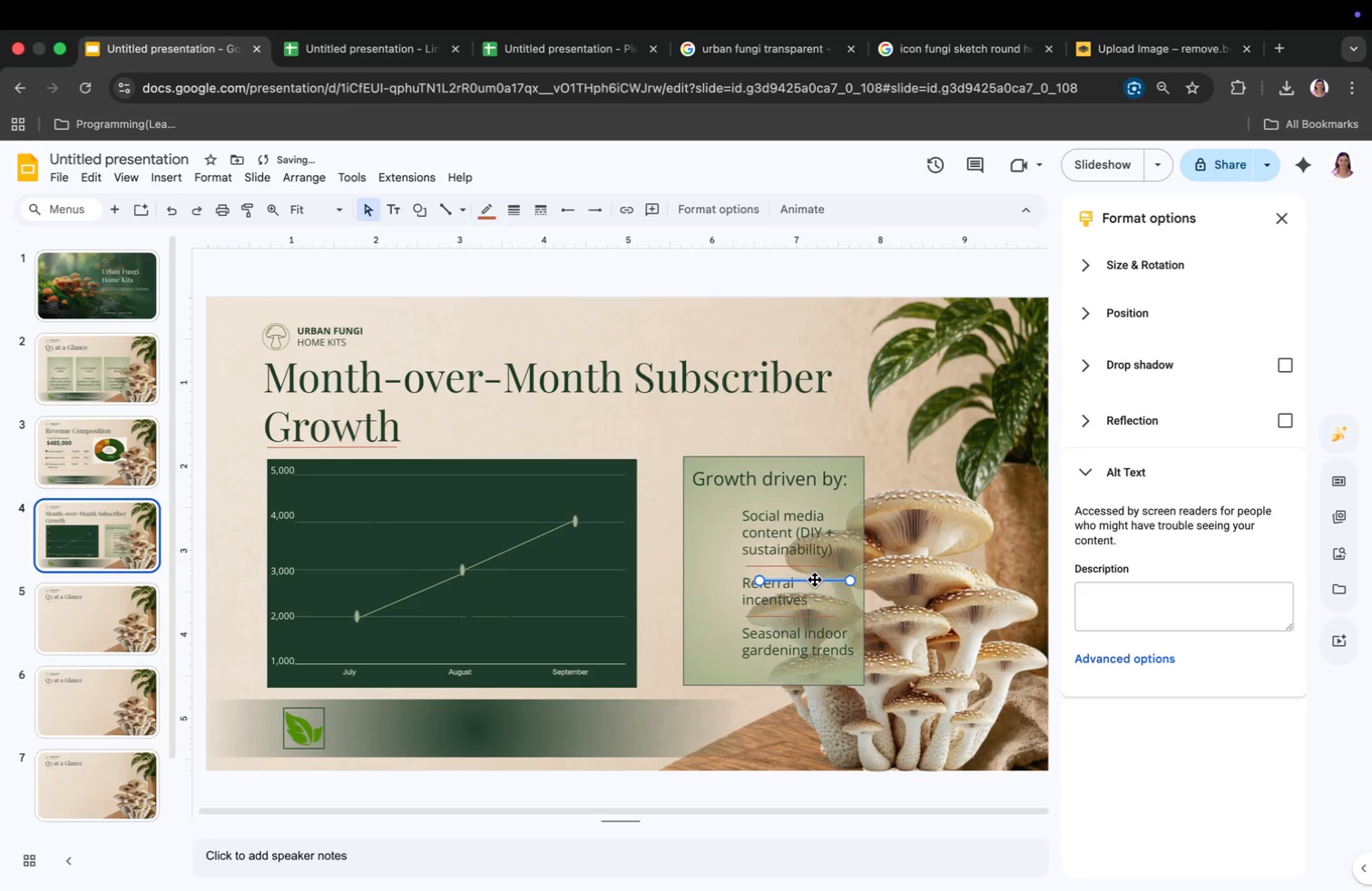 
key(Backspace)
 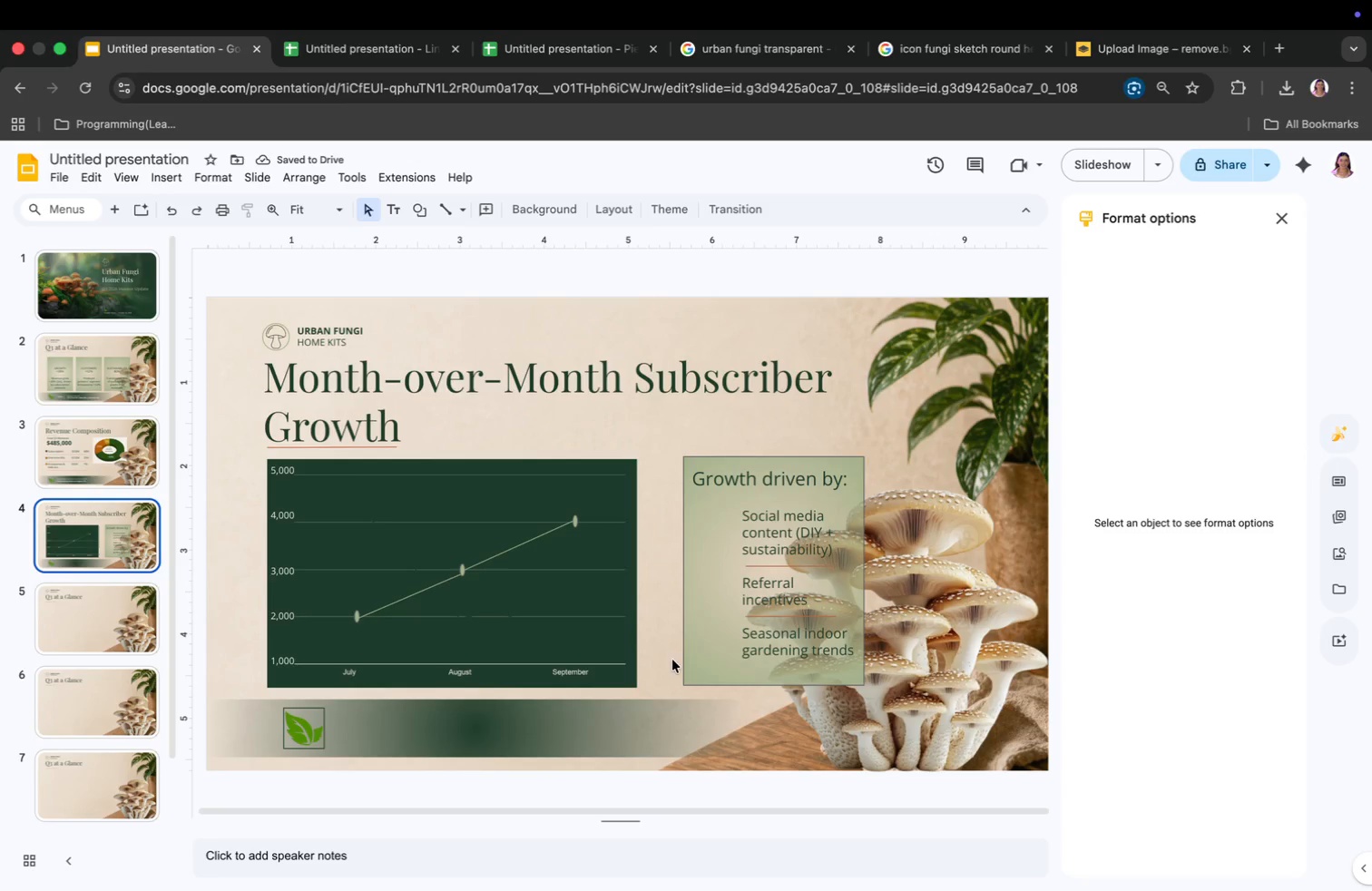 
wait(5.8)
 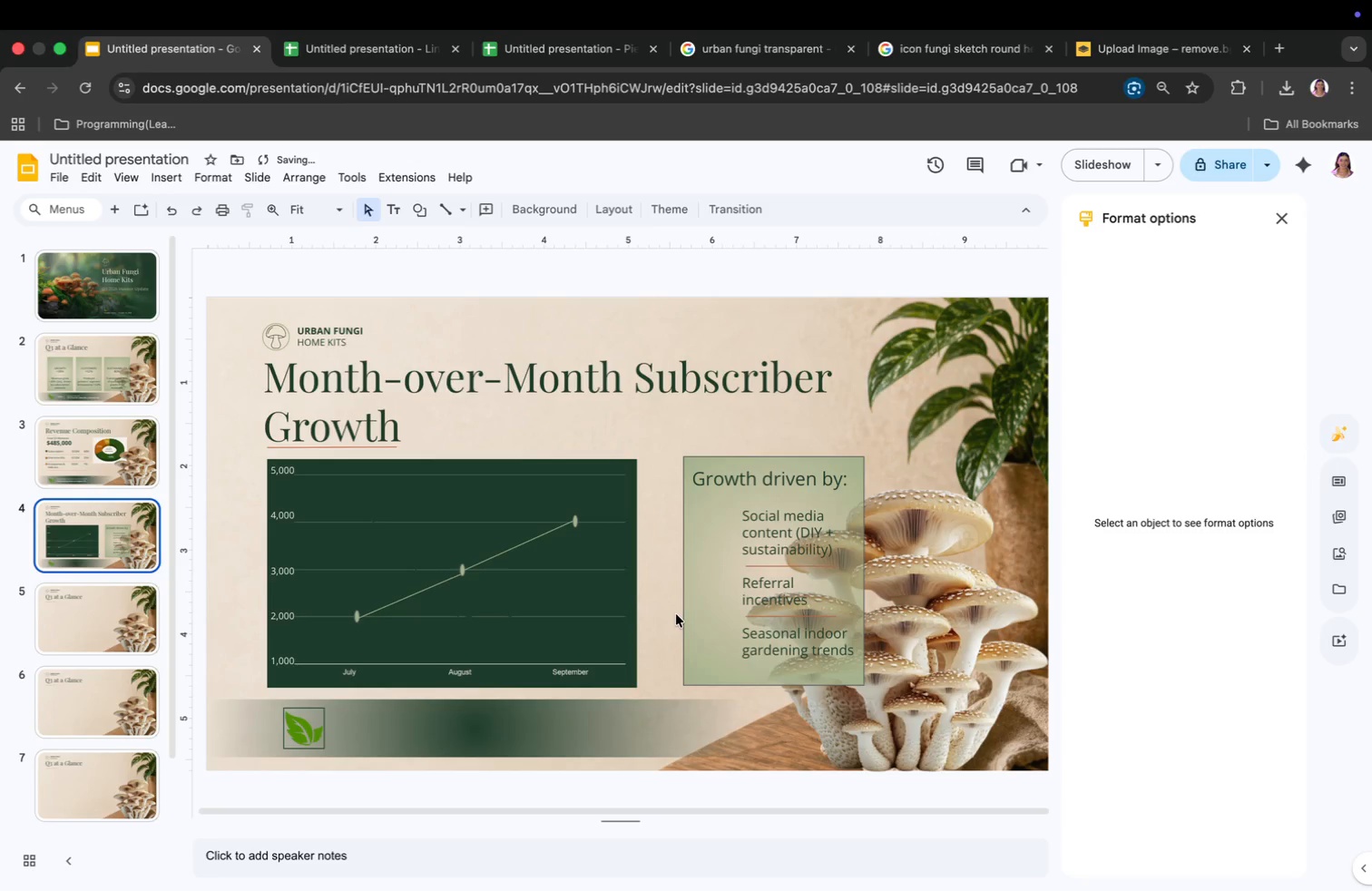 
left_click([461, 724])
 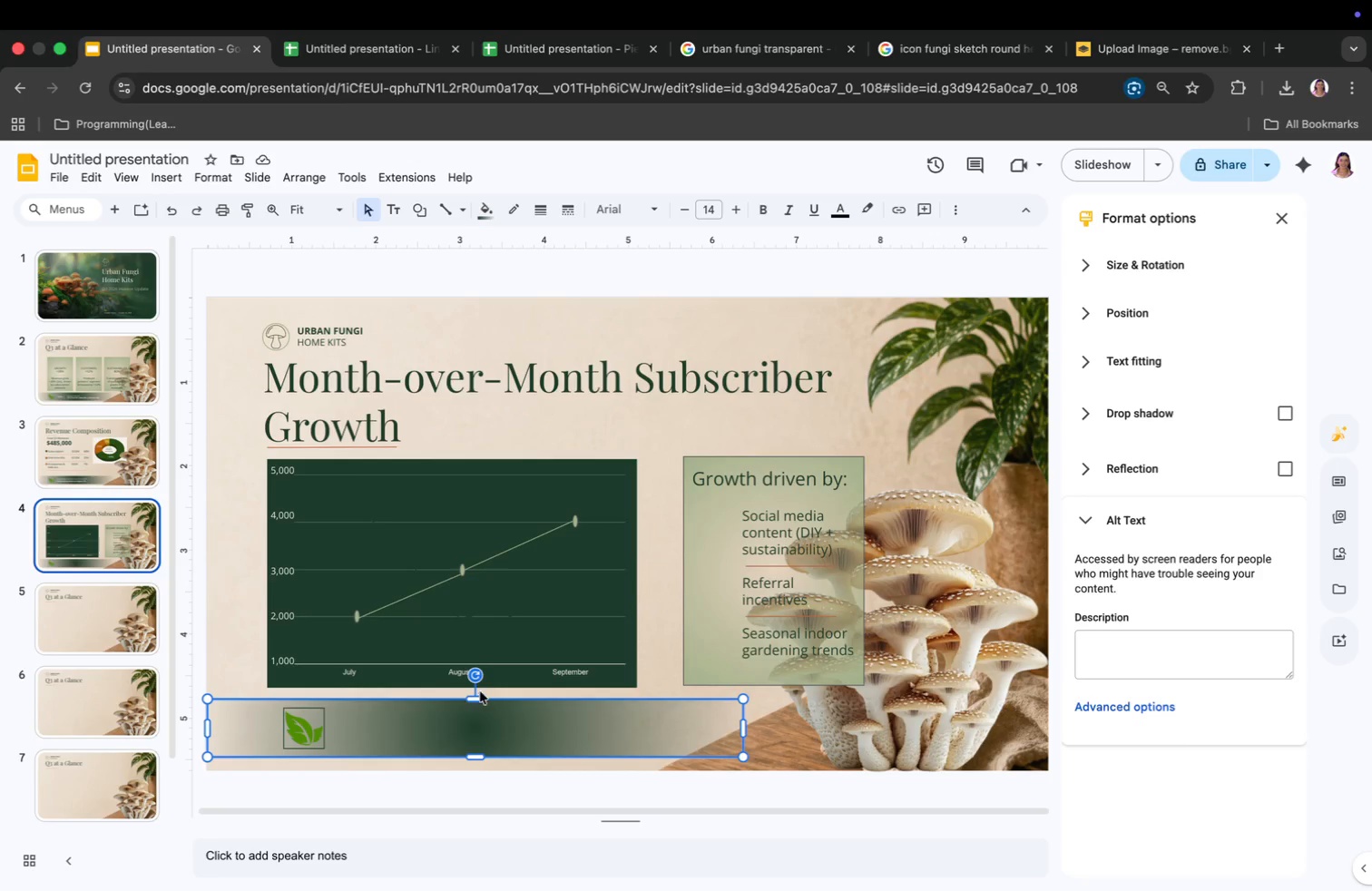 
left_click([434, 583])
 